 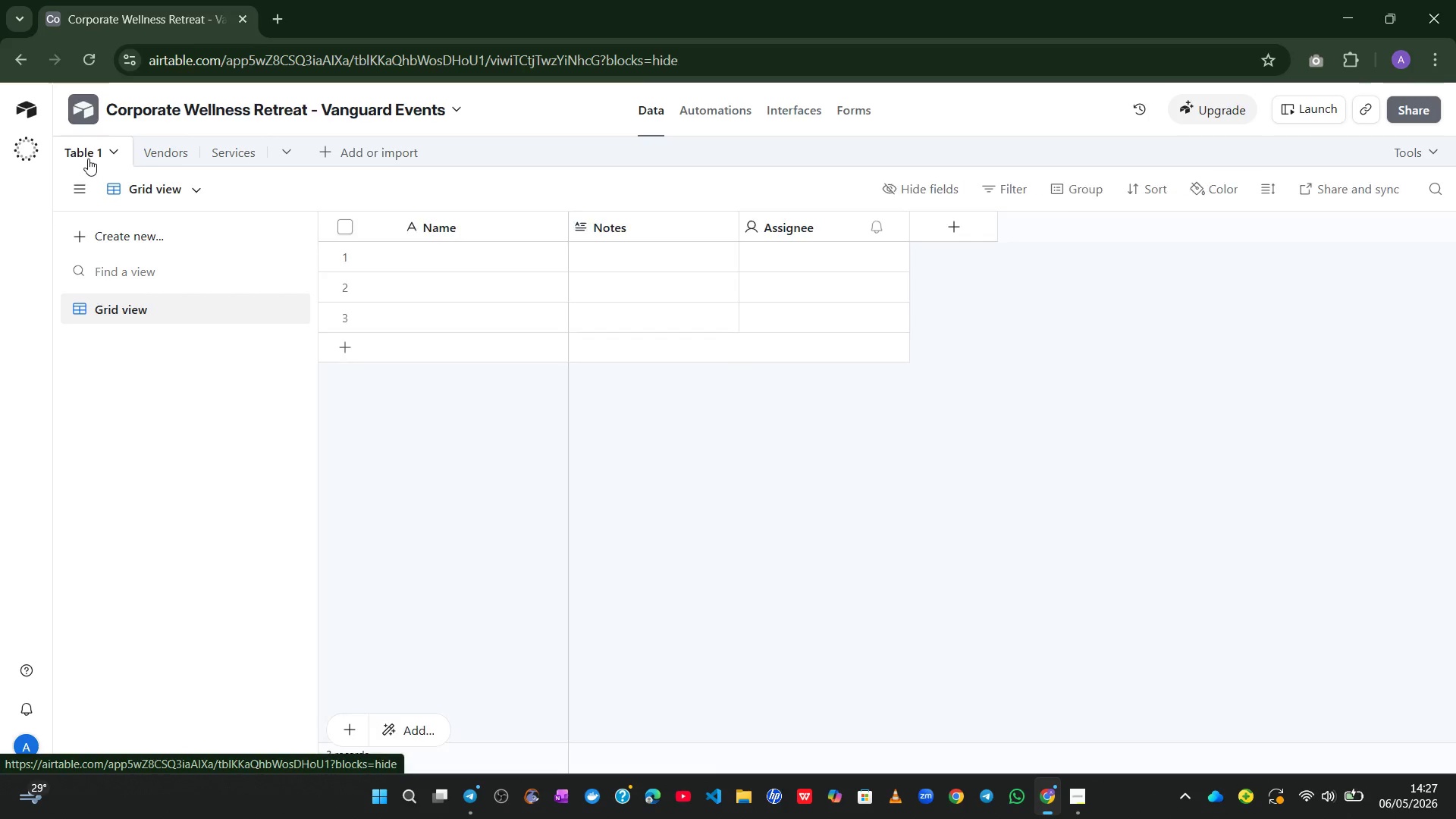 
double_click([88, 158])
 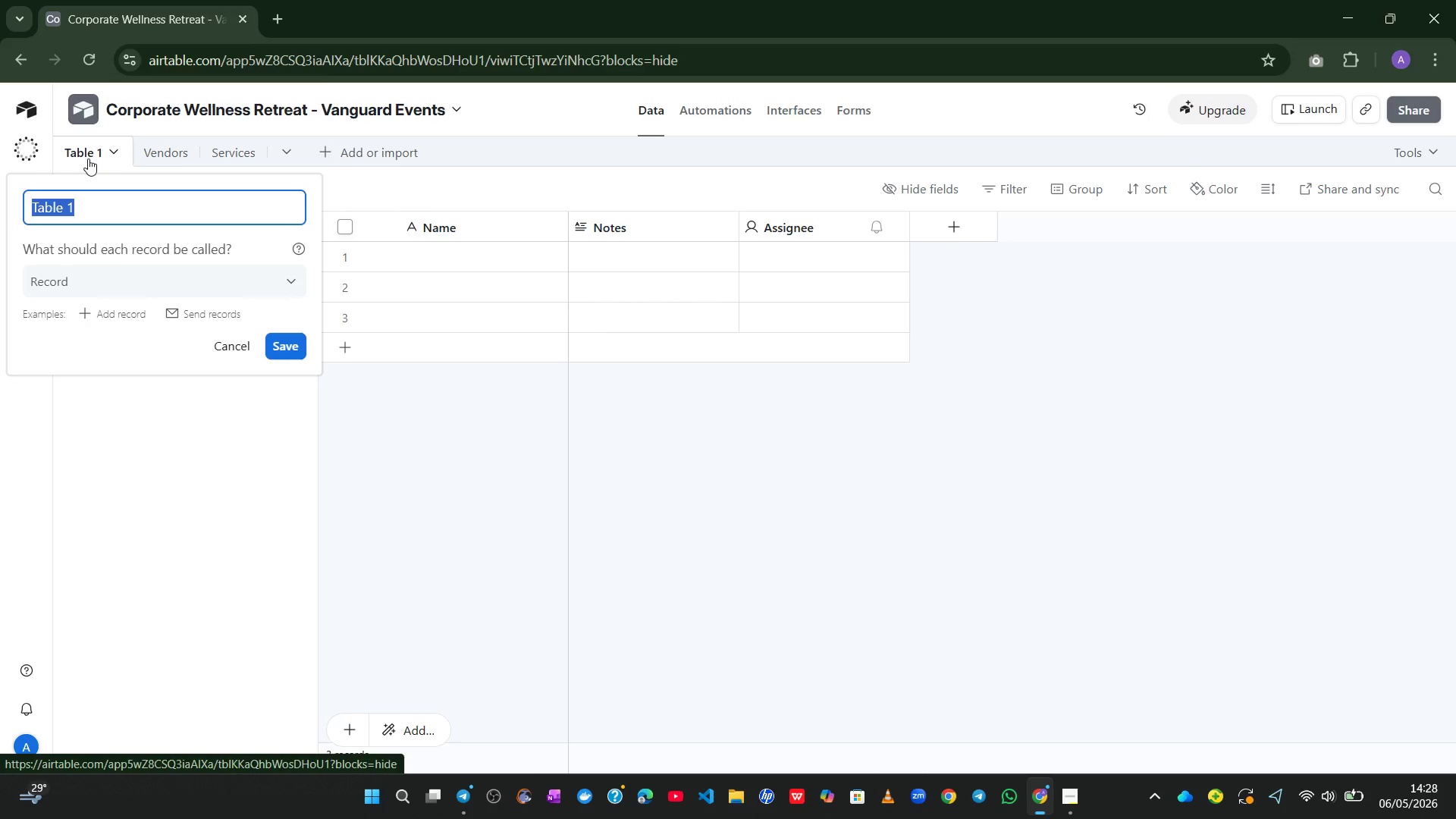 
wait(45.94)
 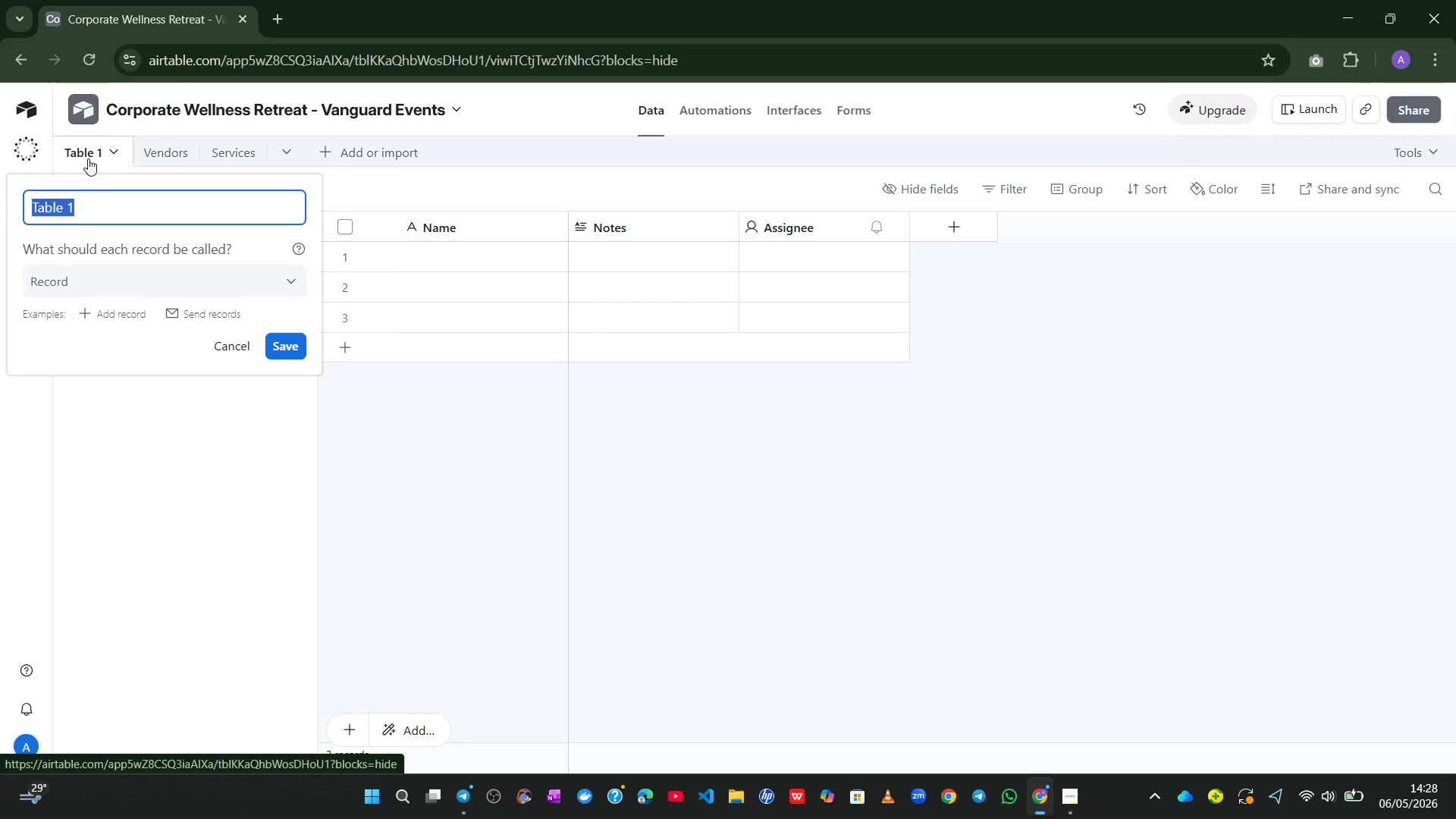 
type(Event Schedule)
 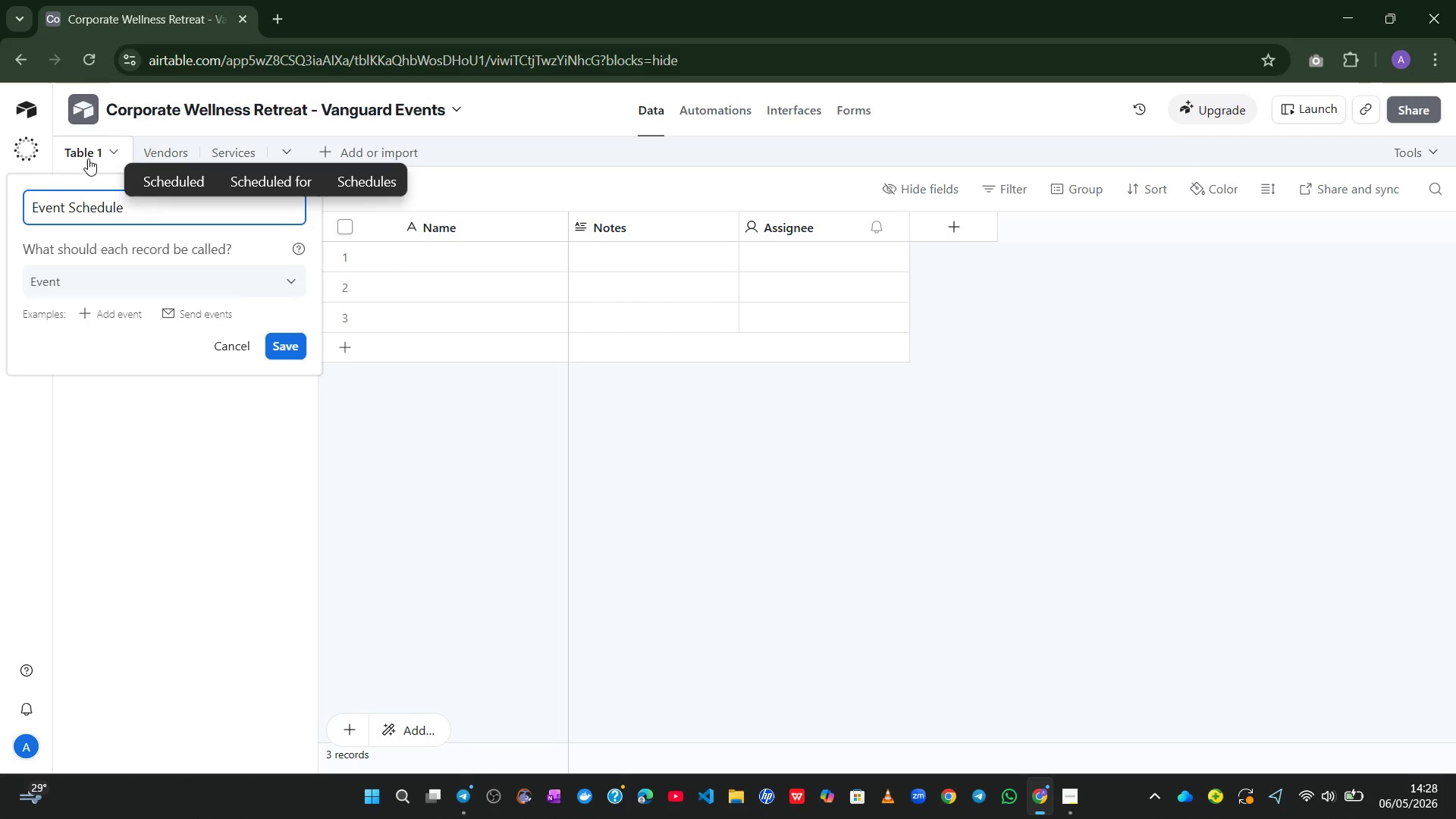 
key(Enter)
 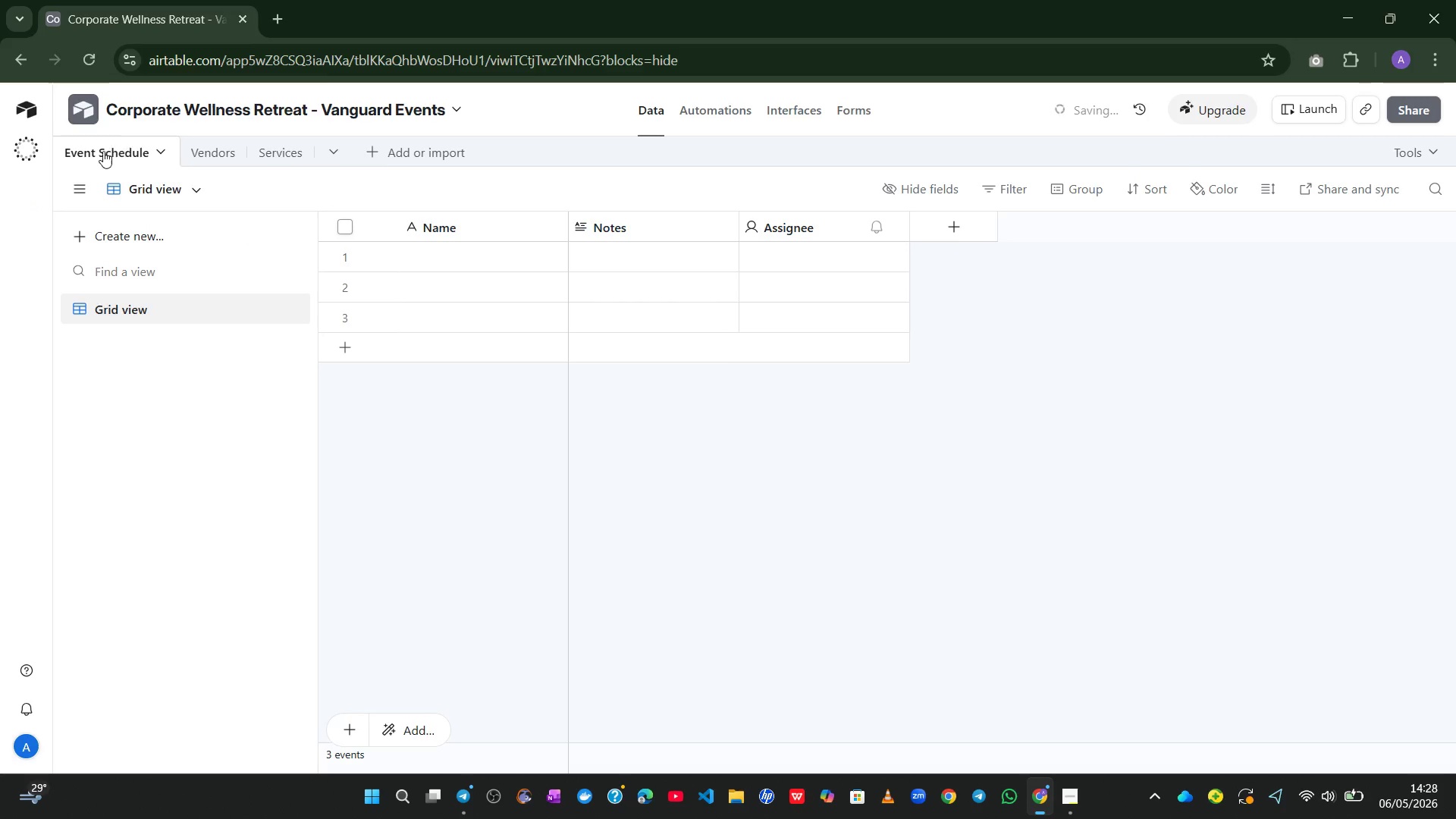 
left_click_drag(start_coordinate=[101, 143], to_coordinate=[113, 149])
 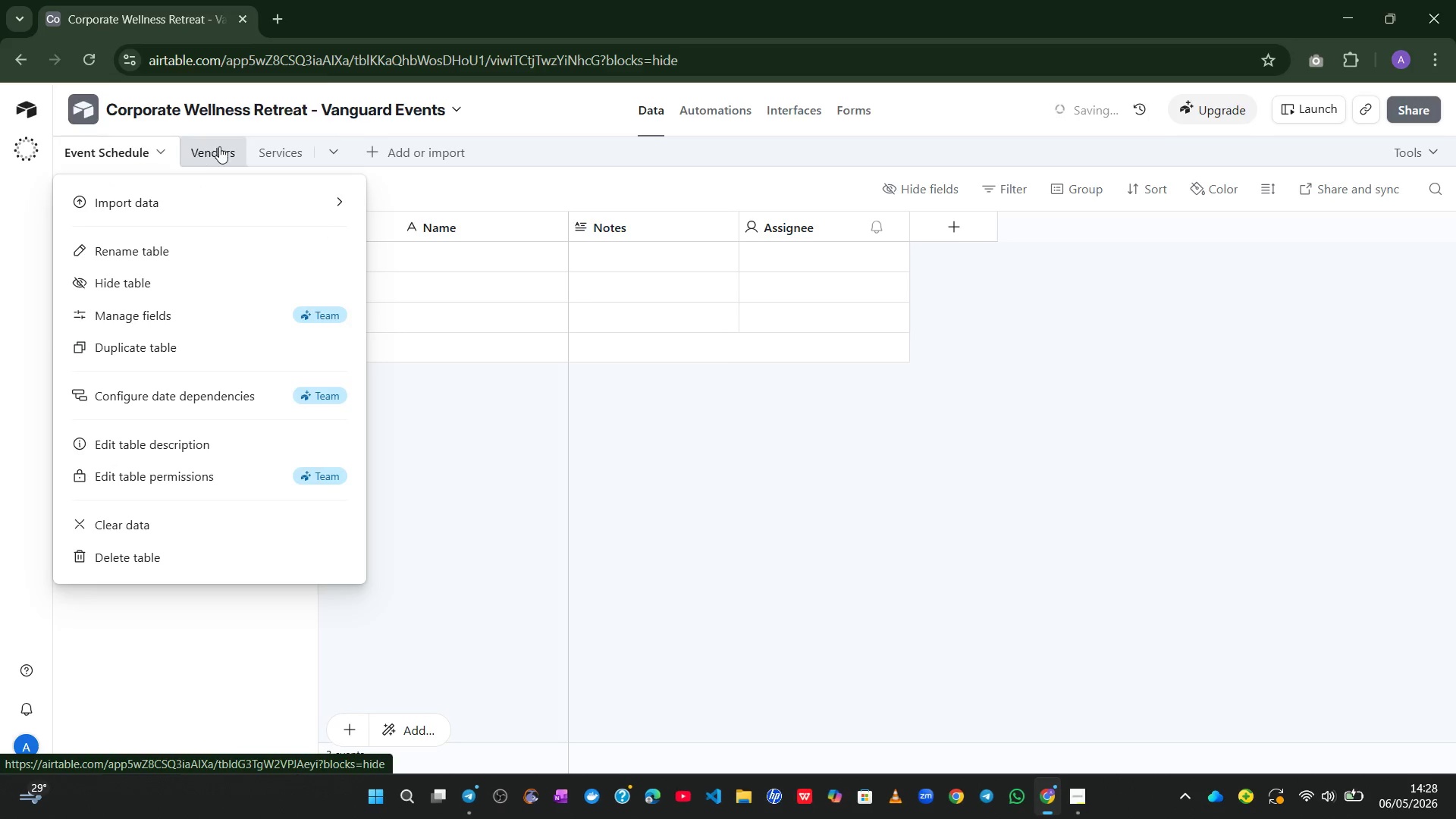 
left_click_drag(start_coordinate=[219, 146], to_coordinate=[226, 152])
 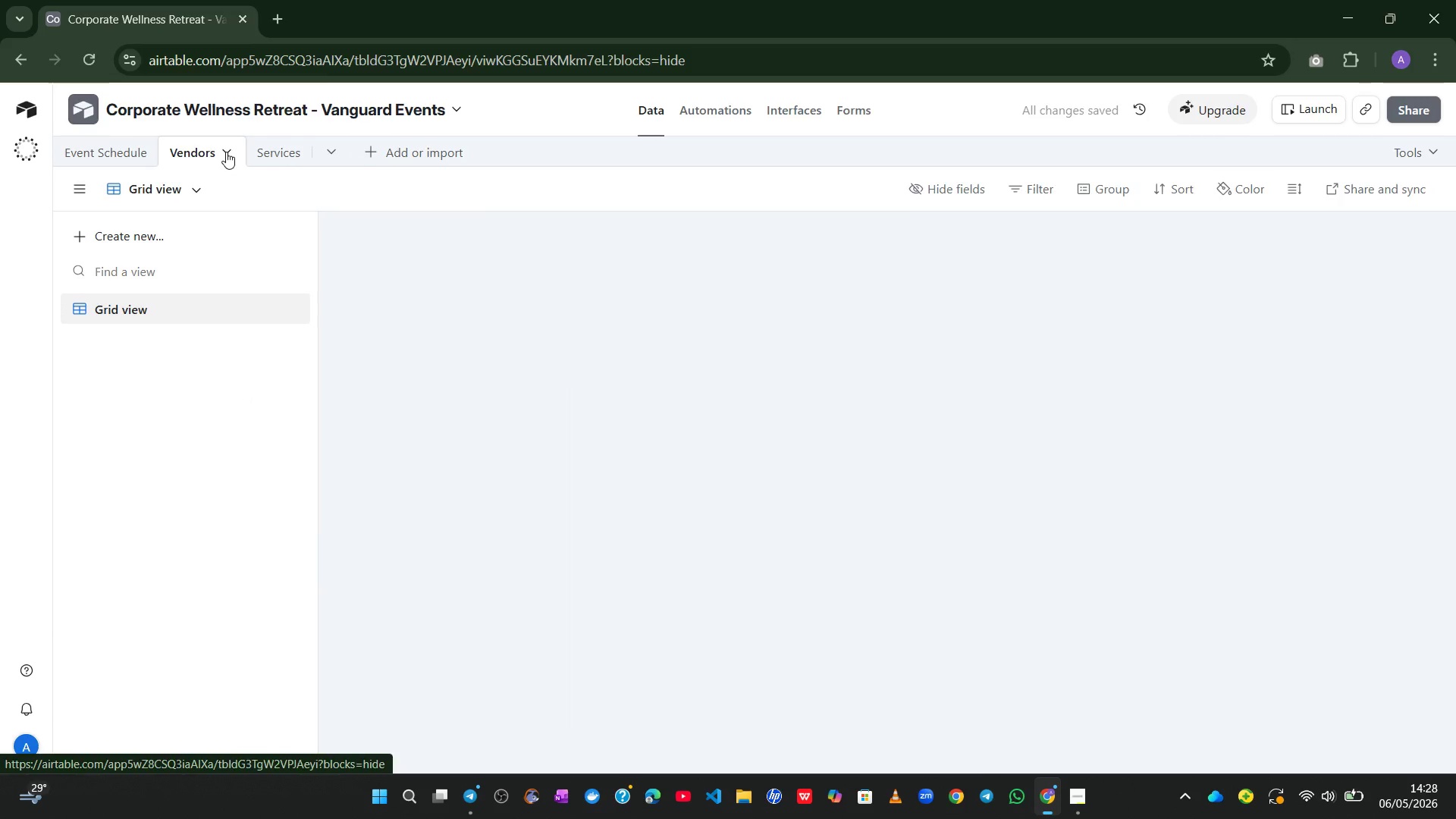 
left_click([226, 152])
 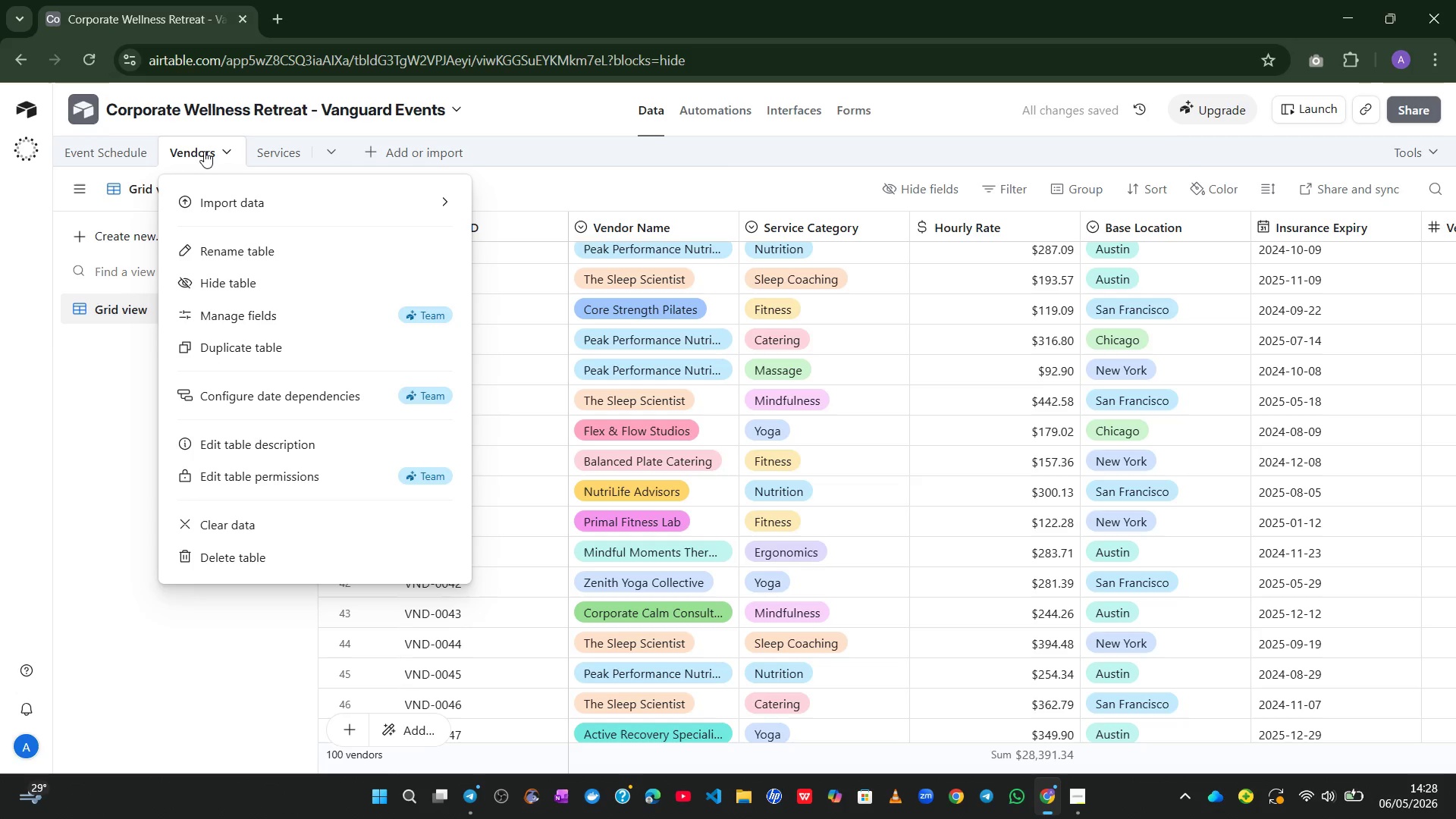 
left_click_drag(start_coordinate=[204, 151], to_coordinate=[94, 152])
 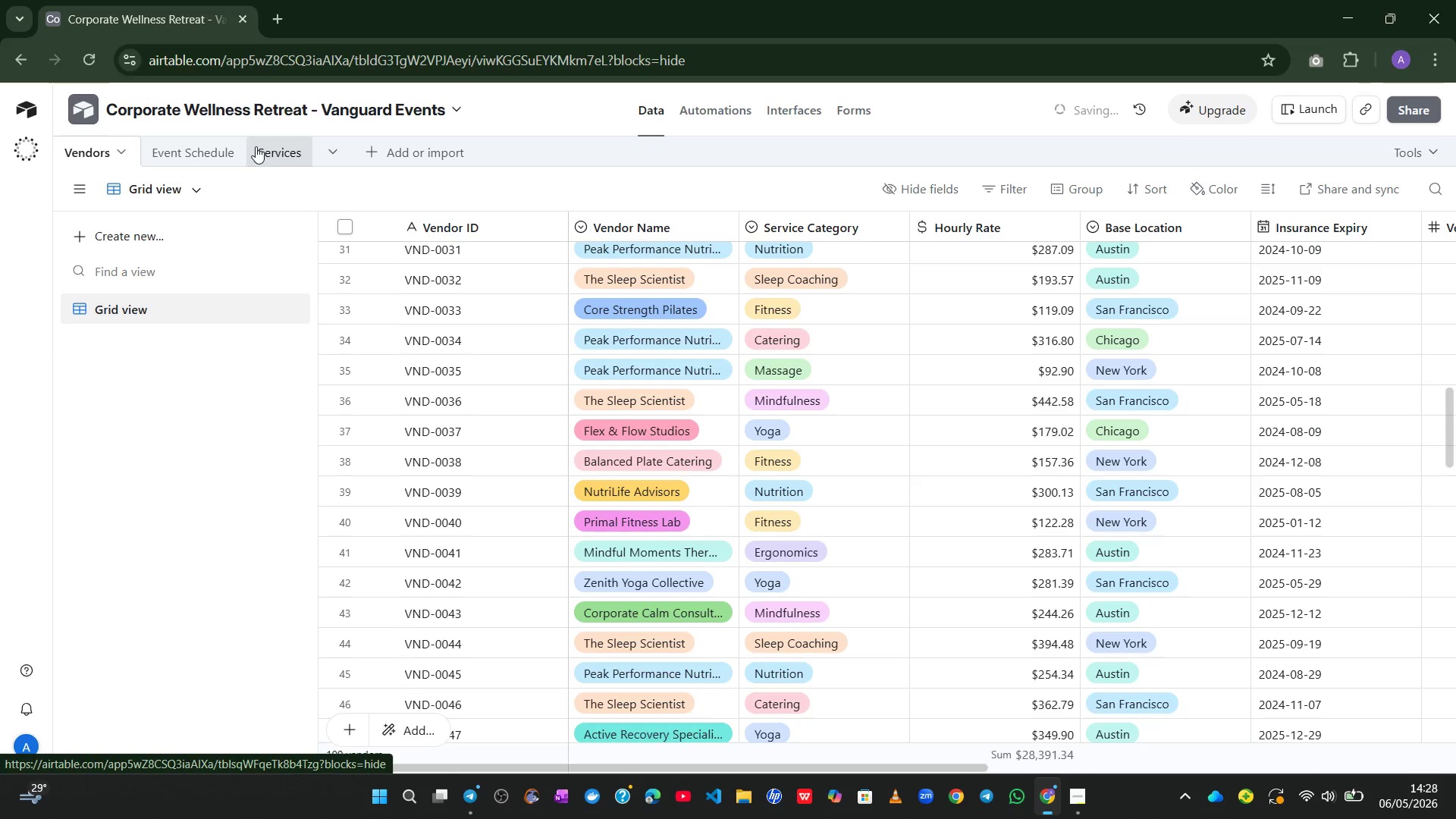 
left_click_drag(start_coordinate=[275, 154], to_coordinate=[149, 159])
 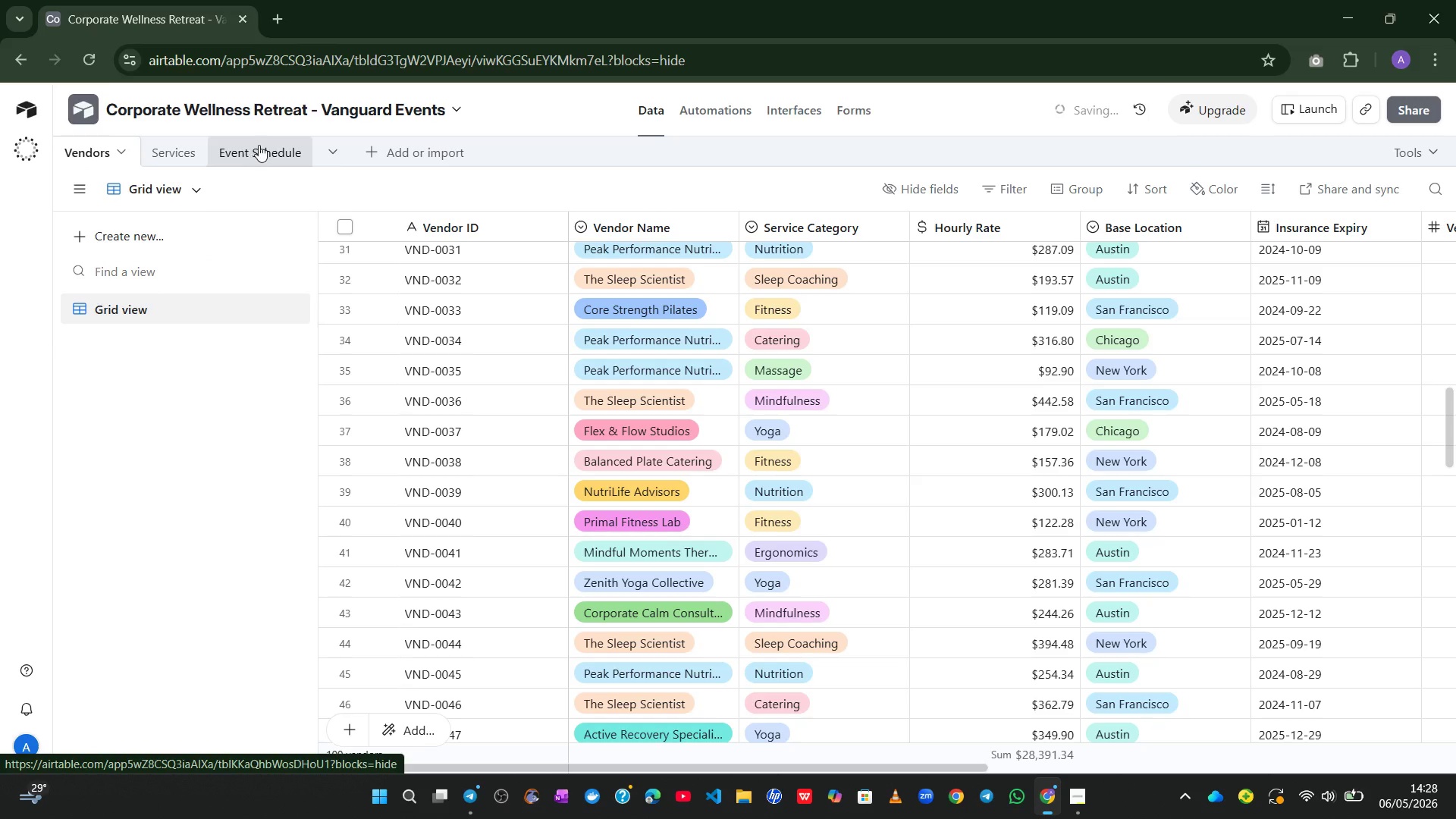 
left_click([259, 145])
 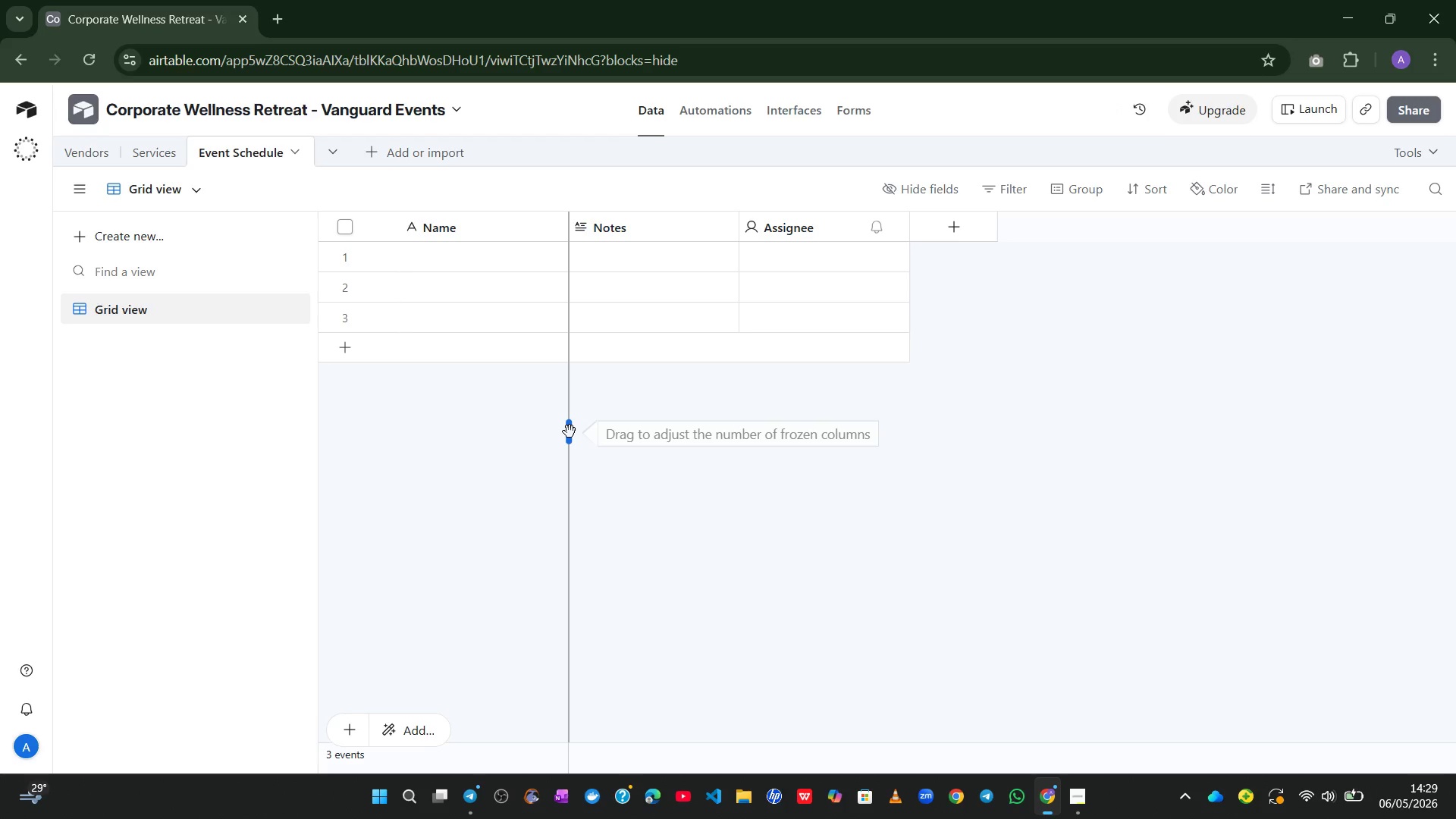 
wait(11.31)
 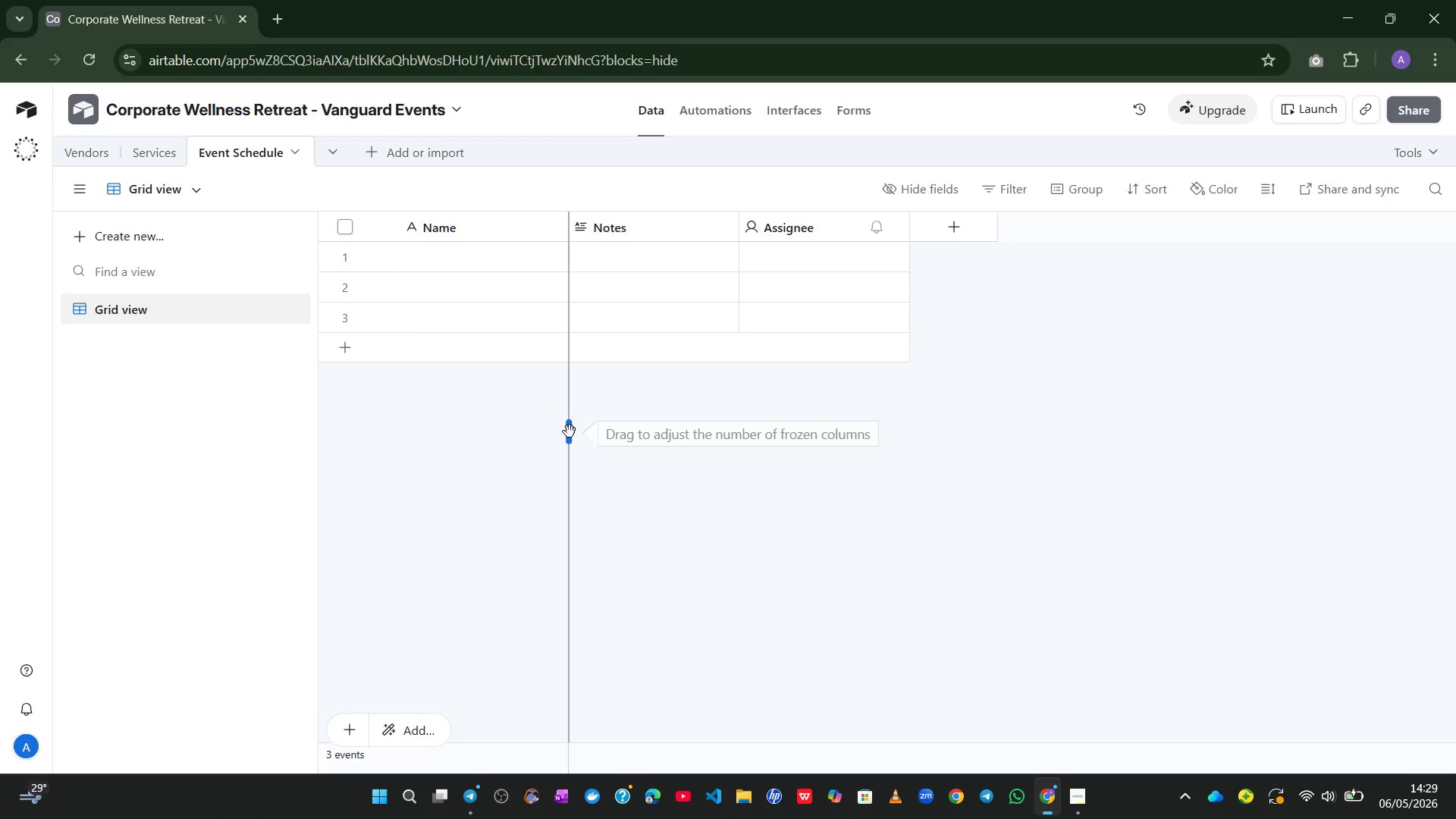 
double_click([484, 215])
 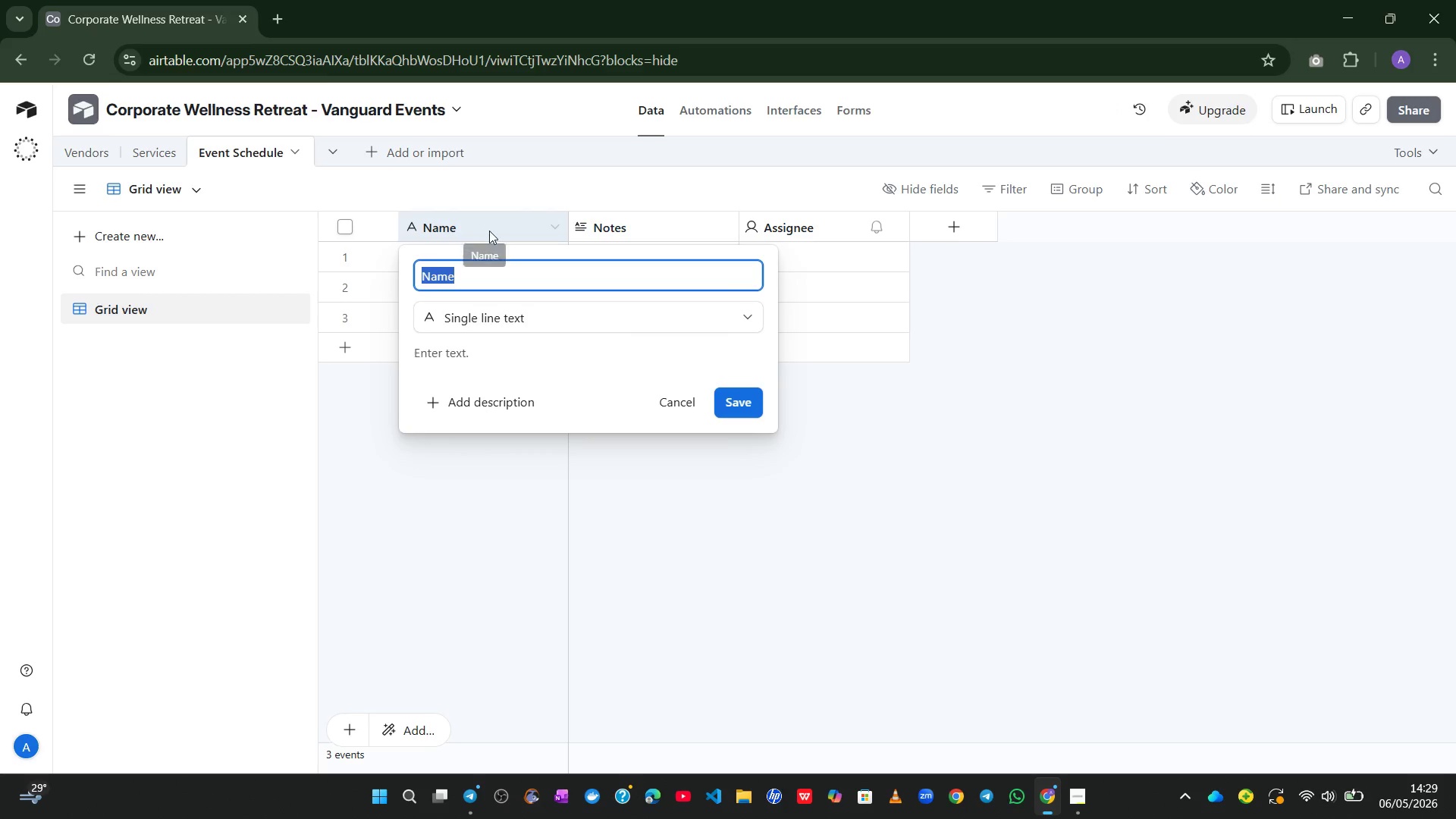 
type(Event Name)
 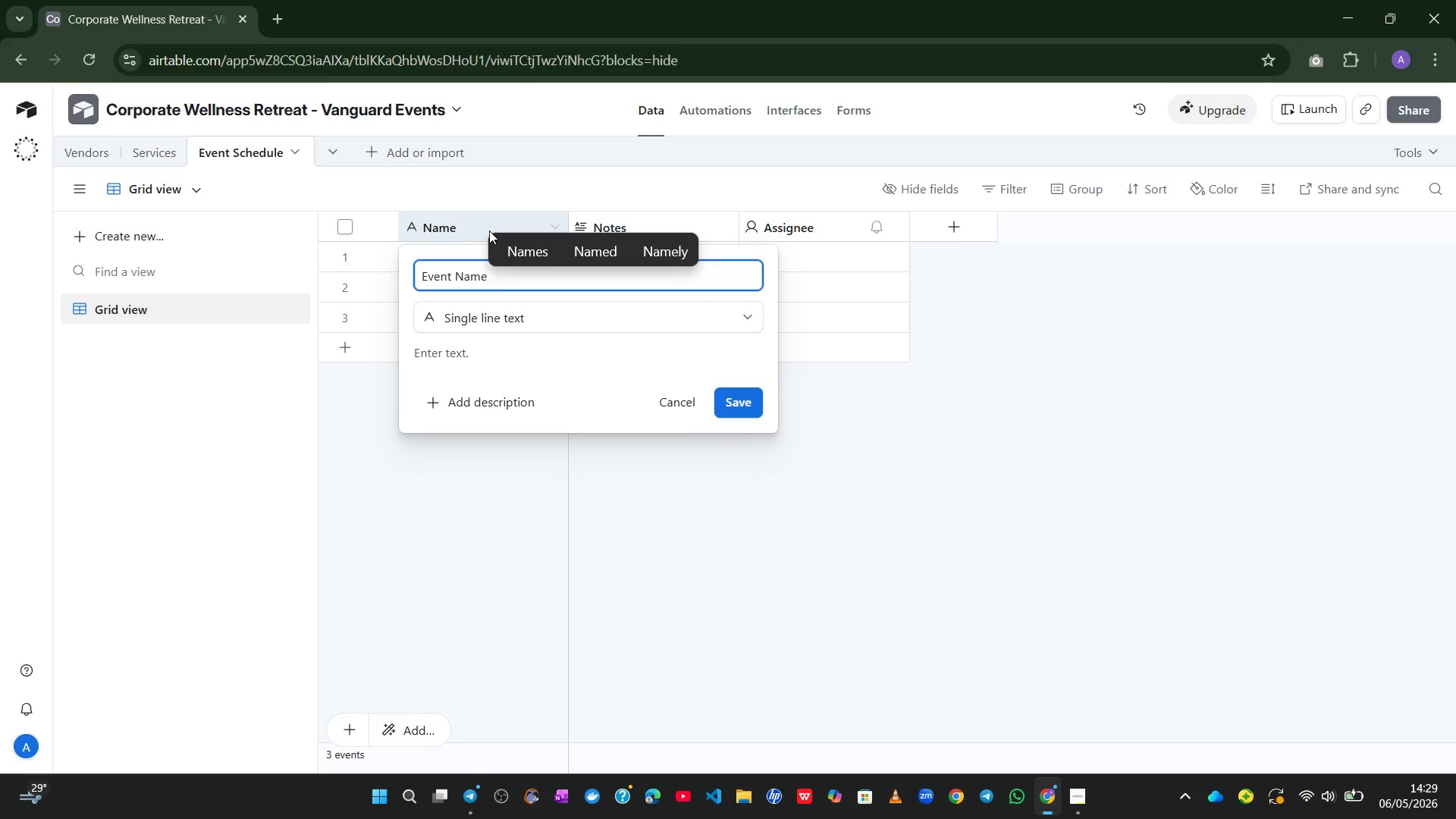 
wait(6.45)
 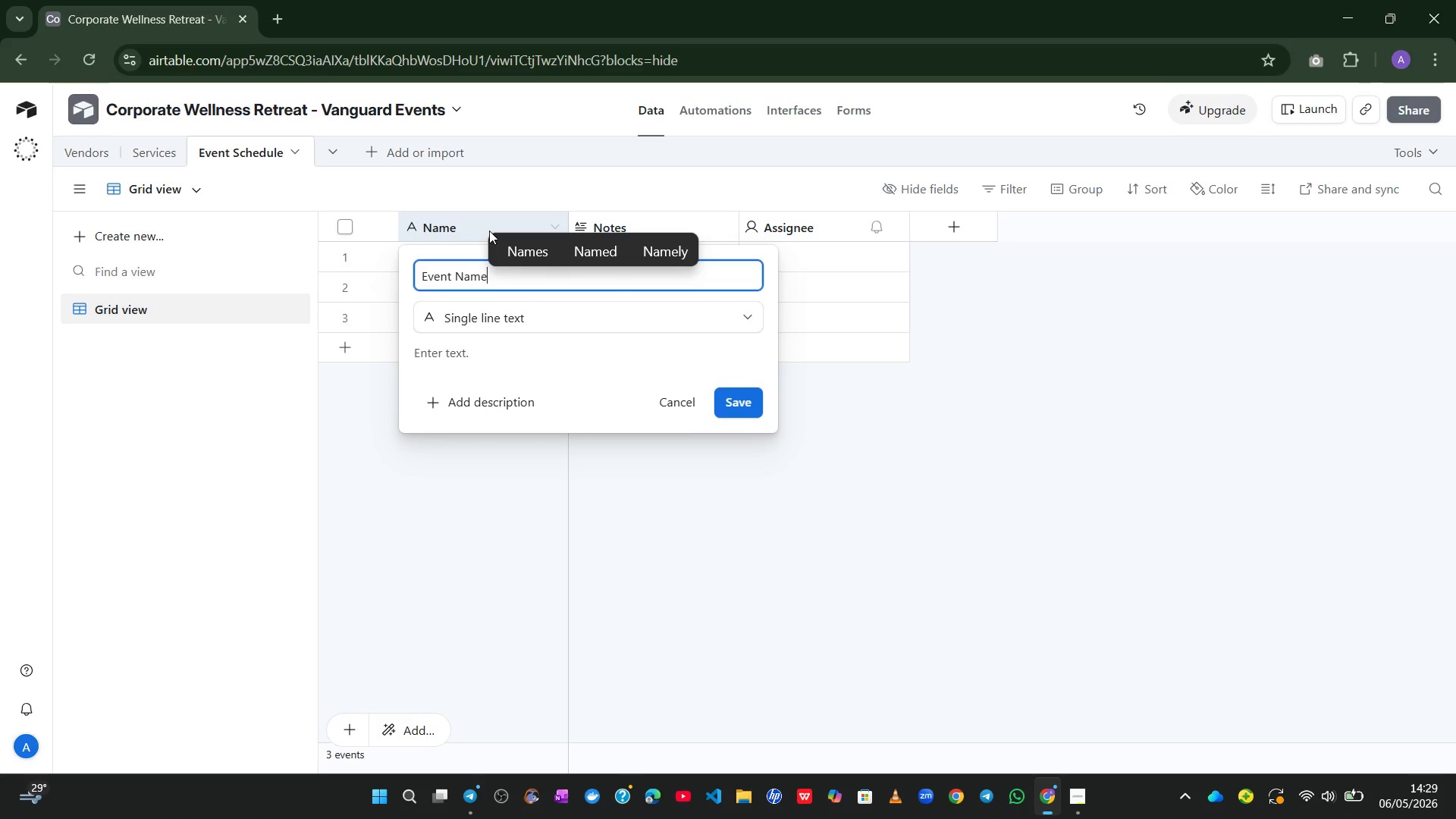 
left_click([739, 400])
 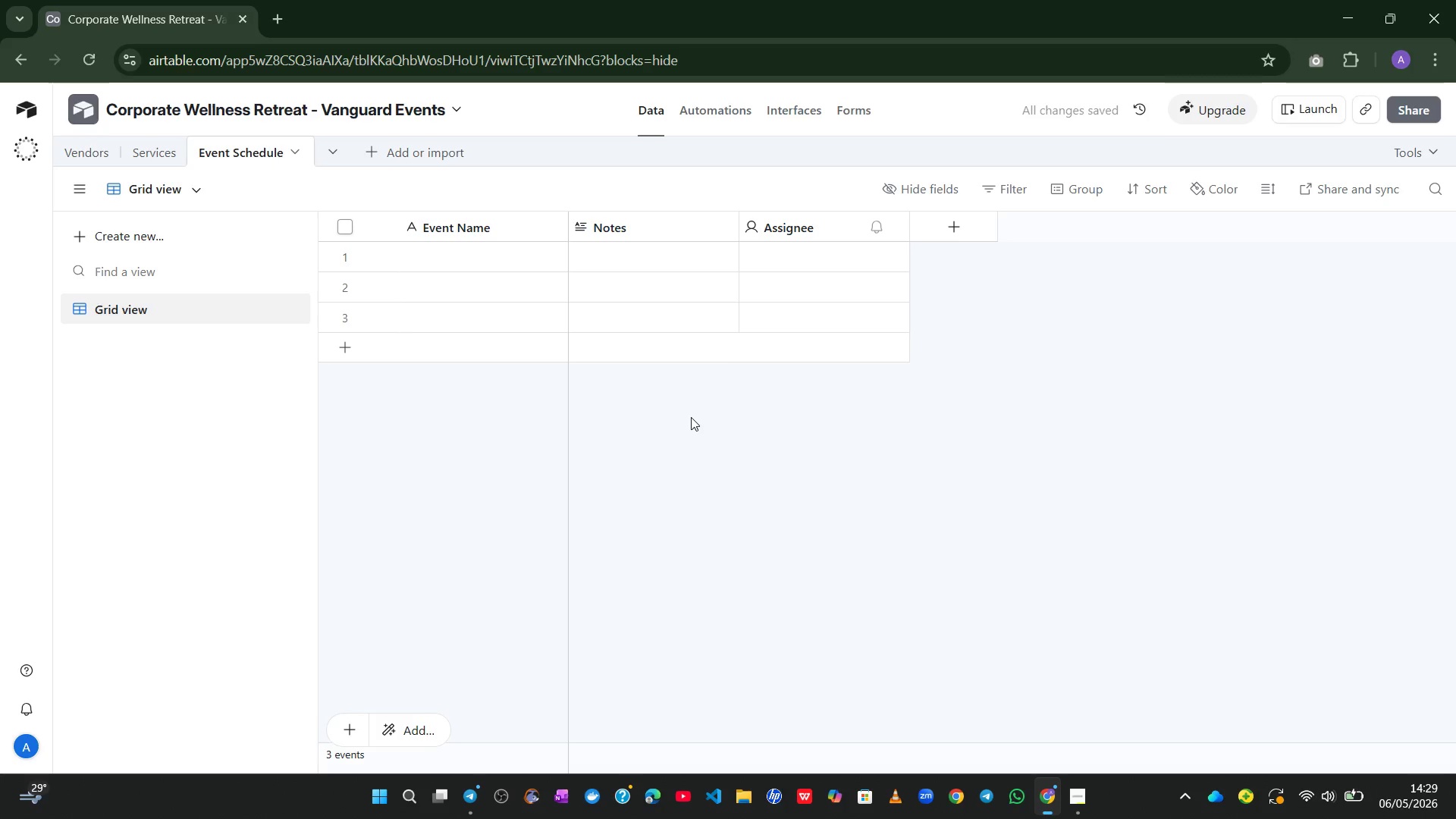 
wait(11.22)
 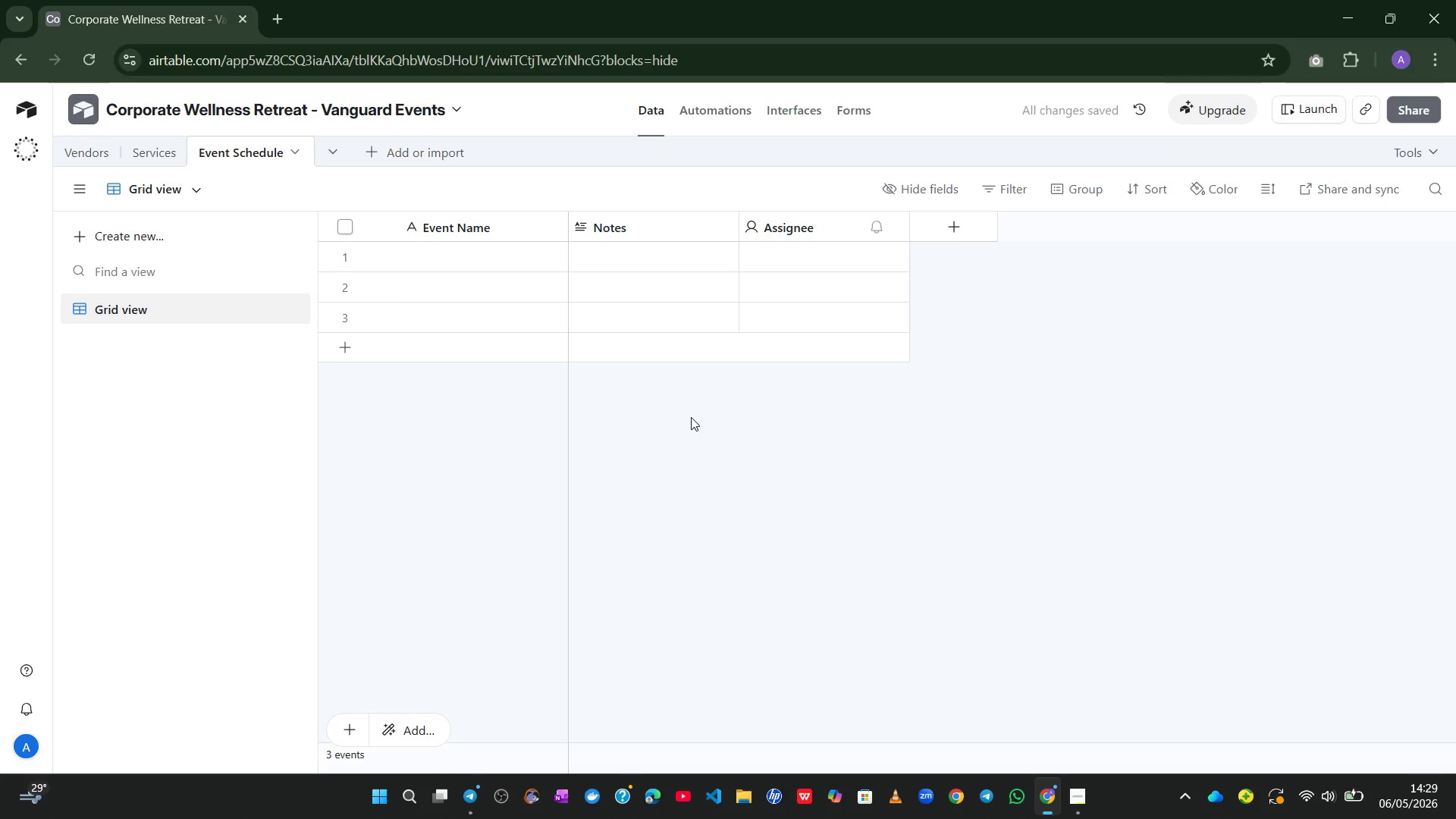 
double_click([670, 230])
 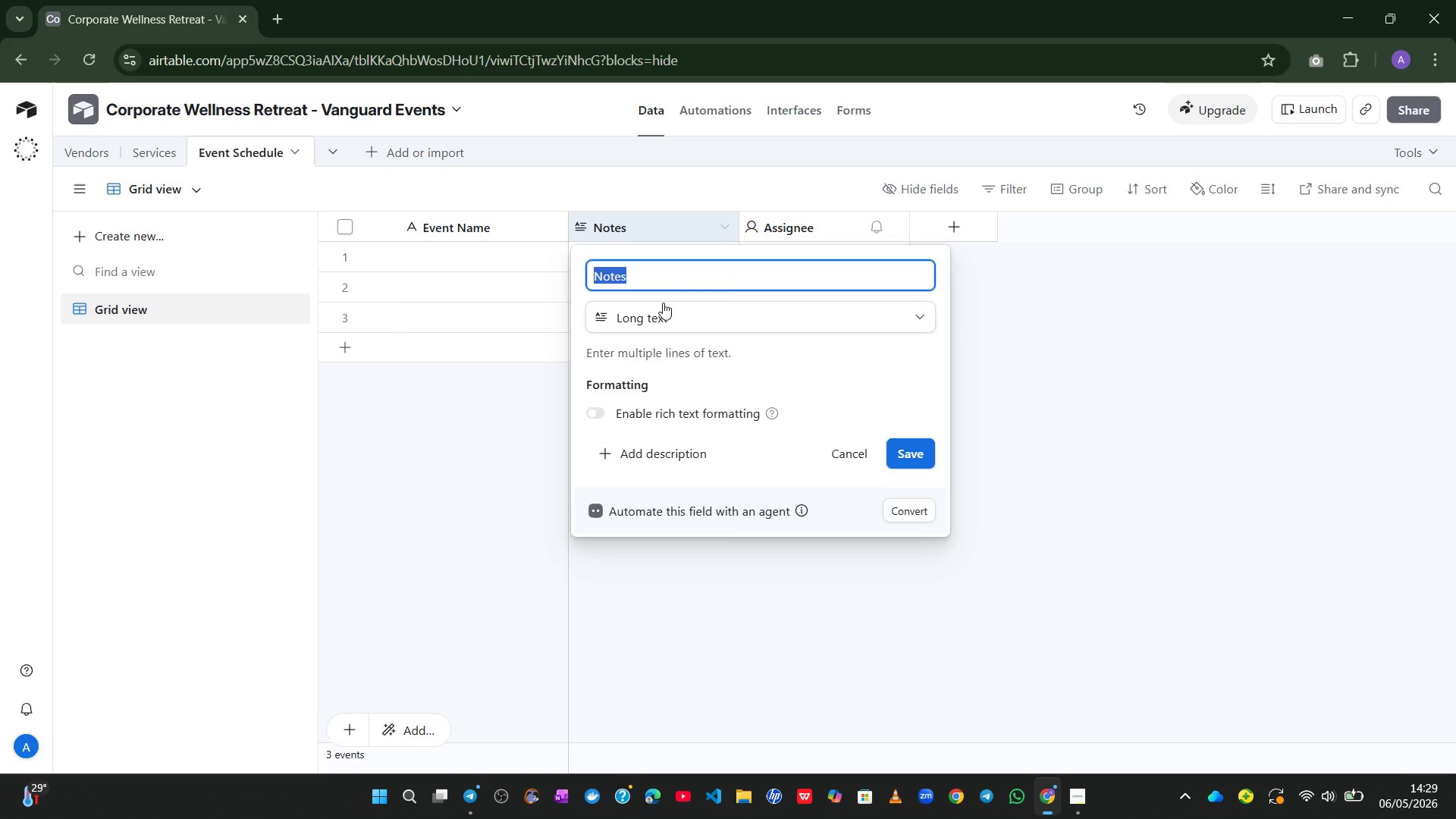 
type(Vendor)
 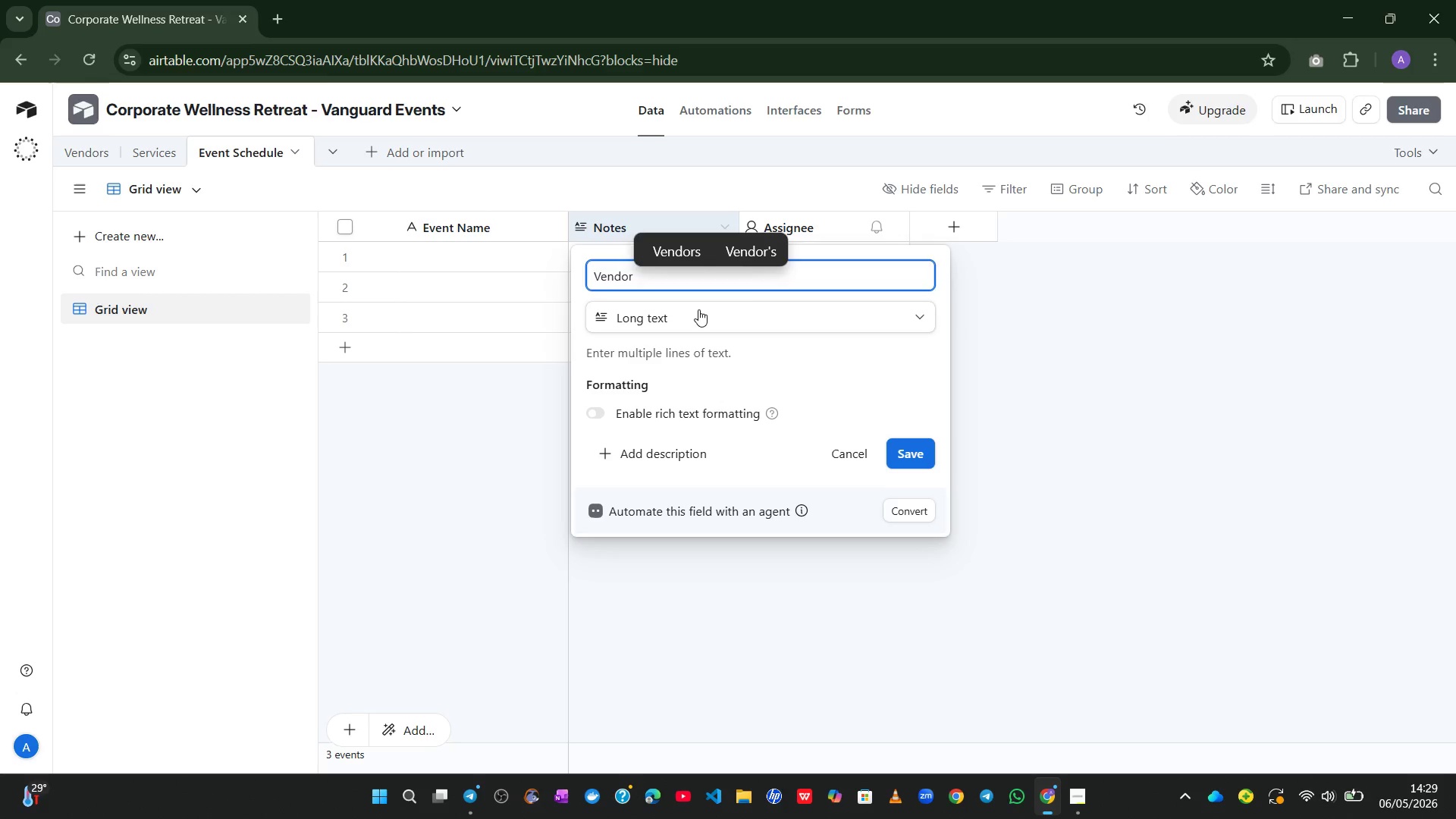 
left_click([698, 309])
 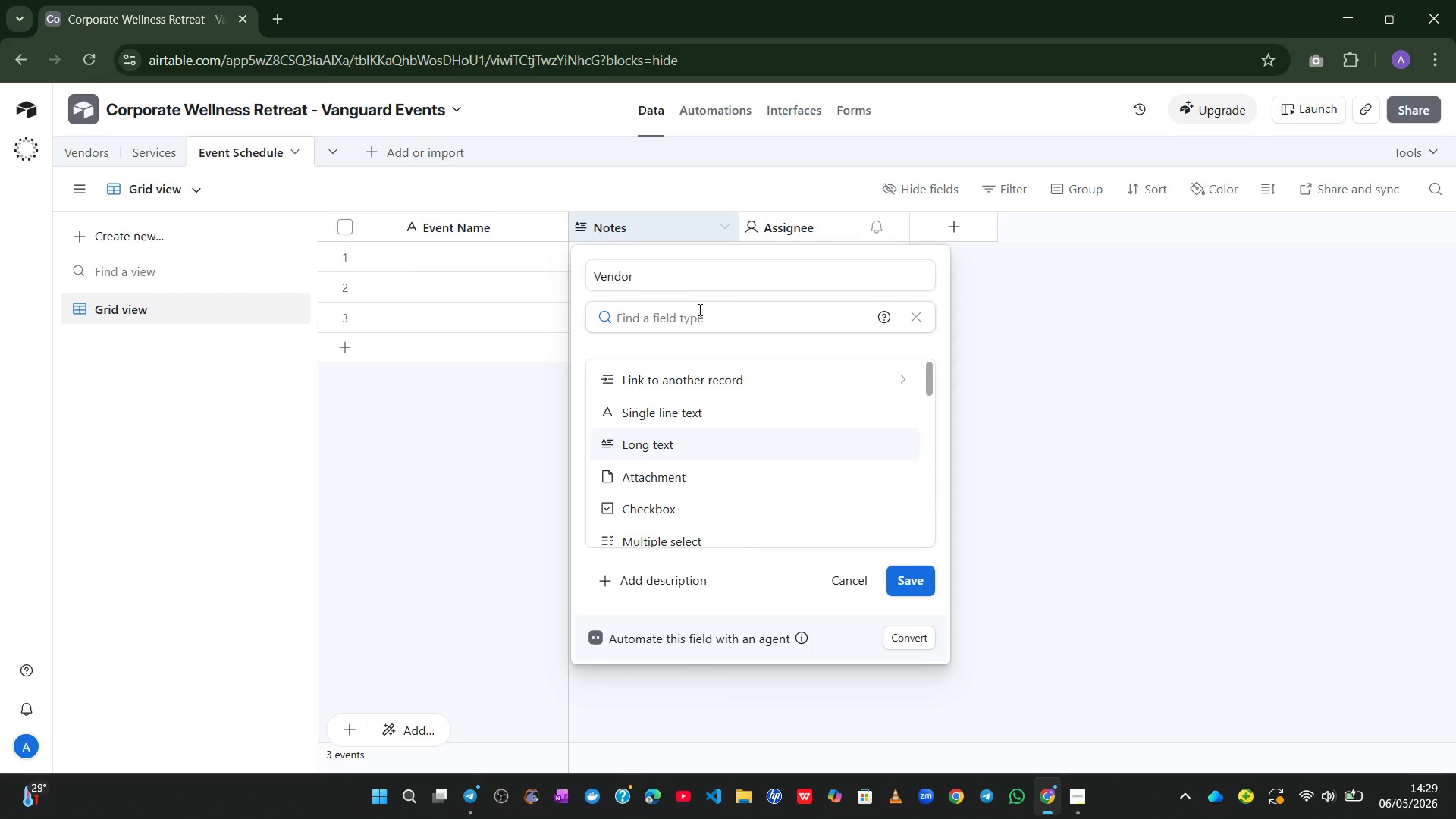 
wait(5.58)
 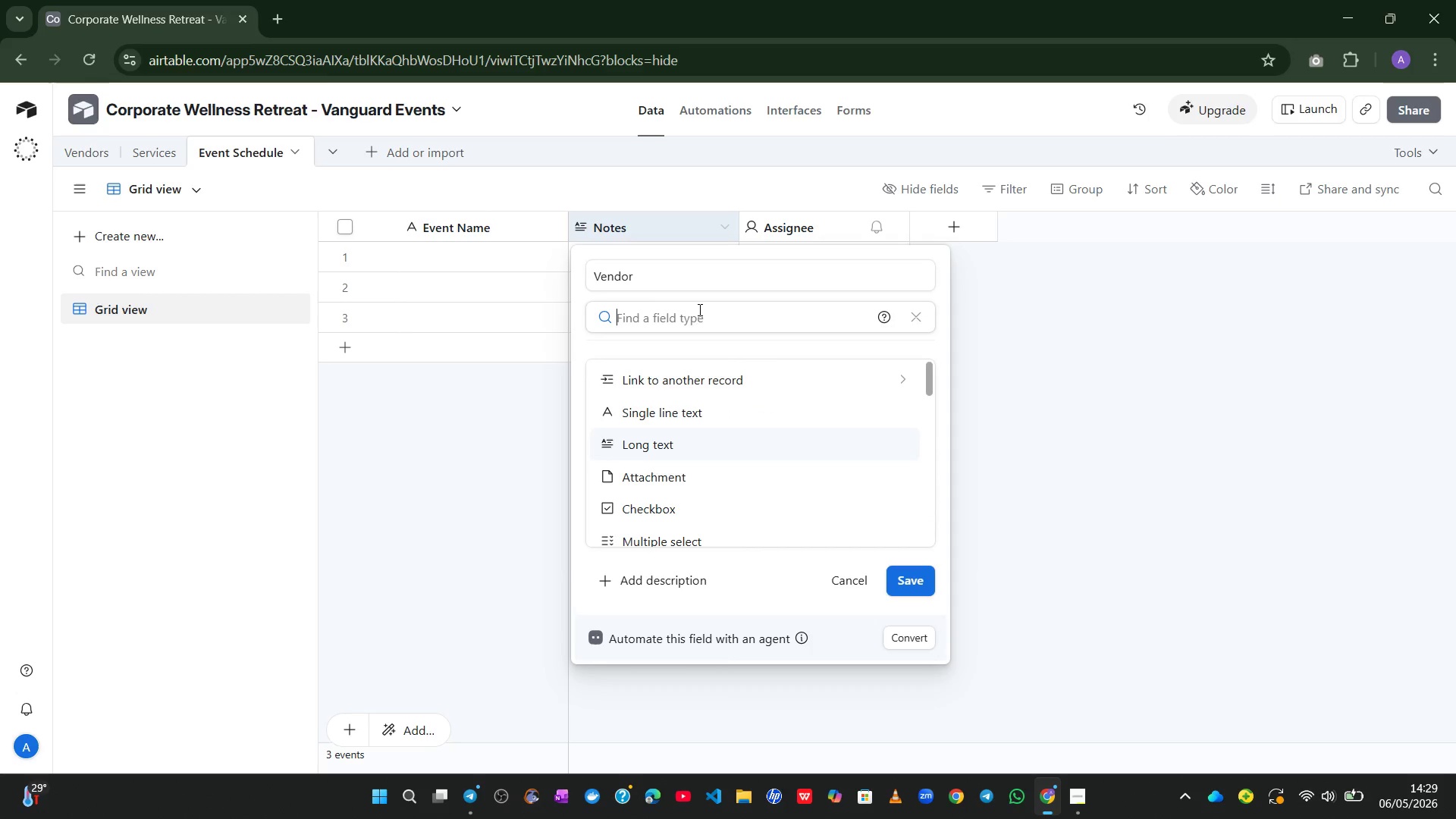 
left_click([748, 369])
 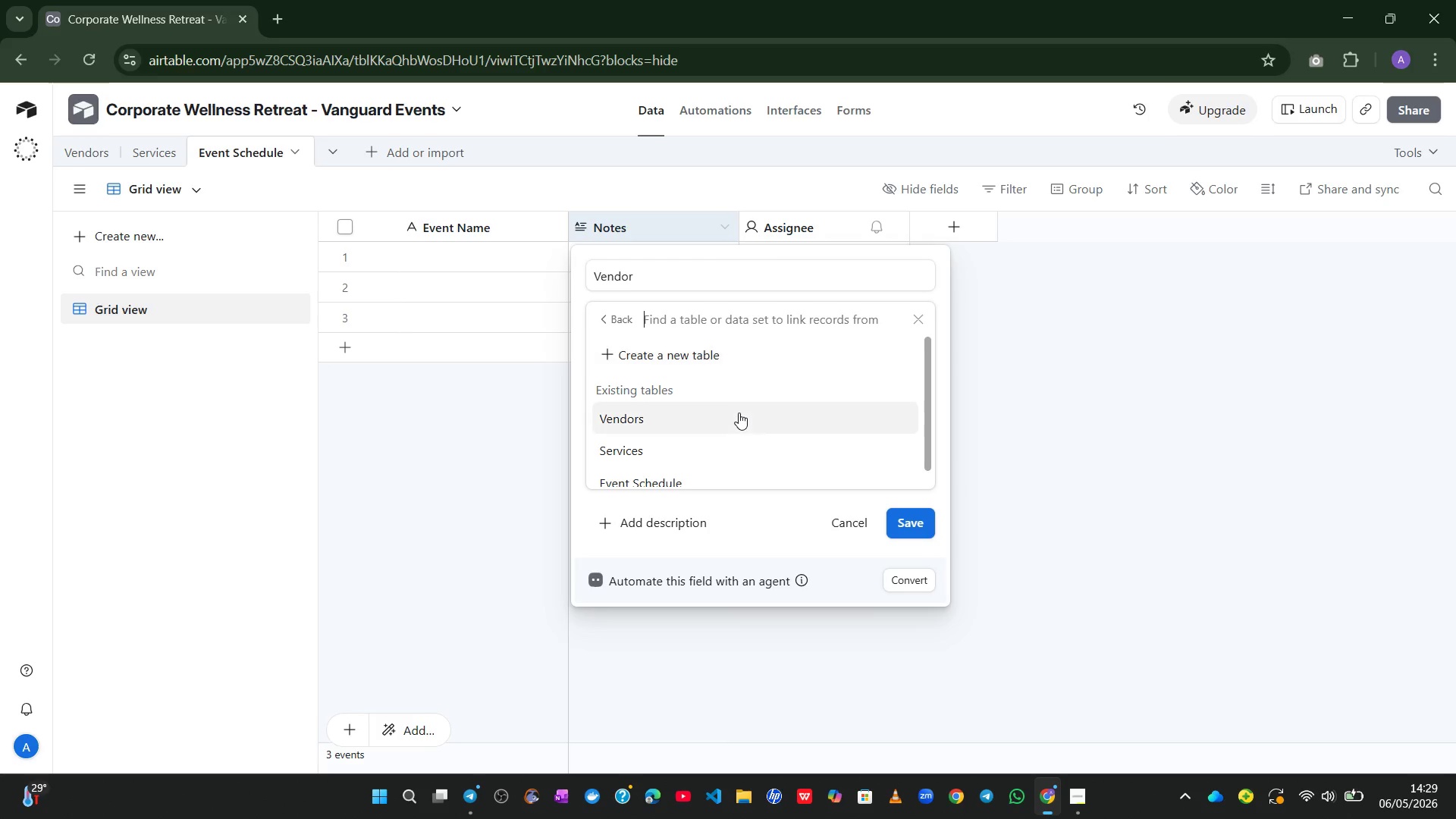 
left_click([736, 415])
 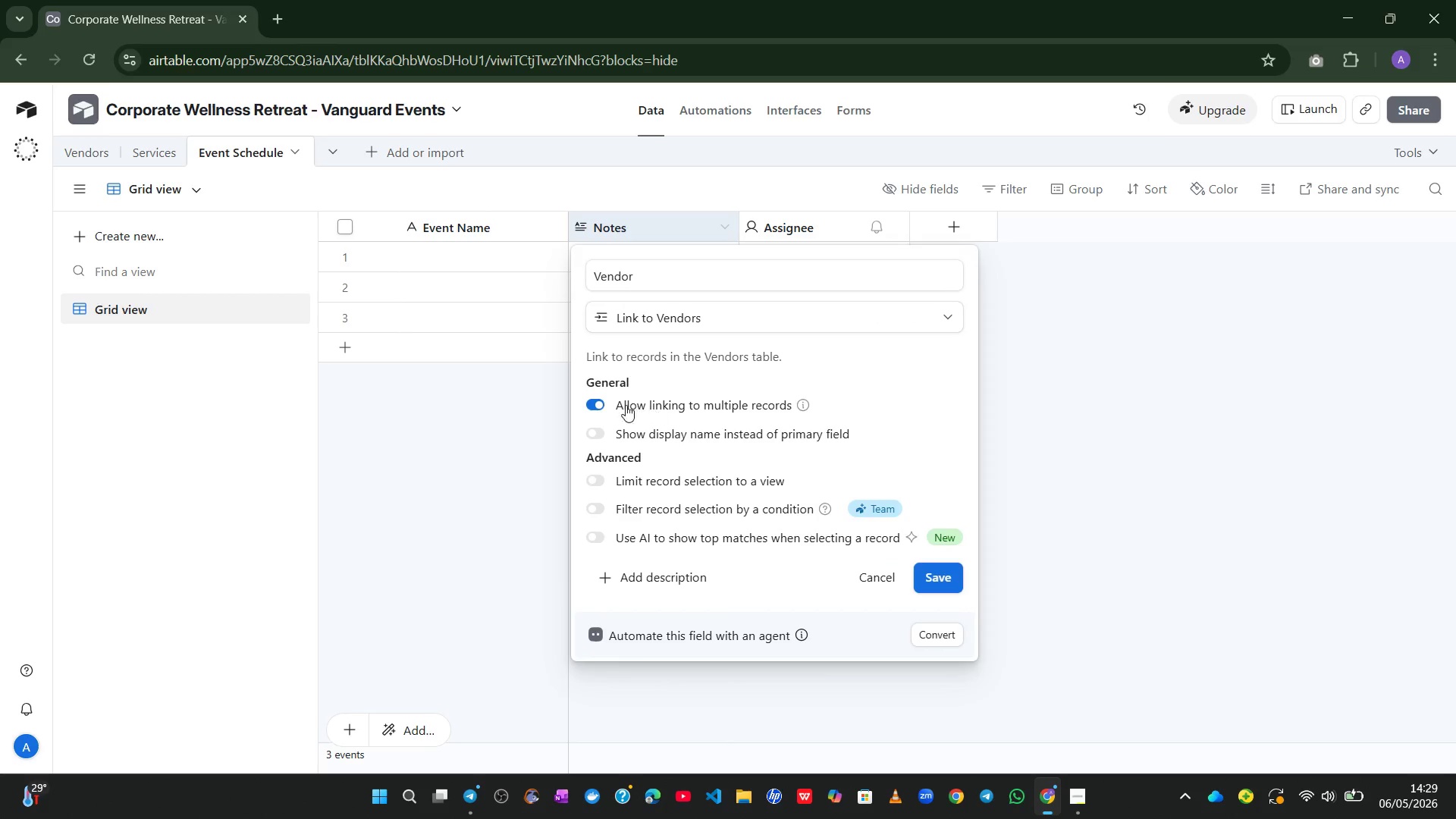 
left_click([596, 401])
 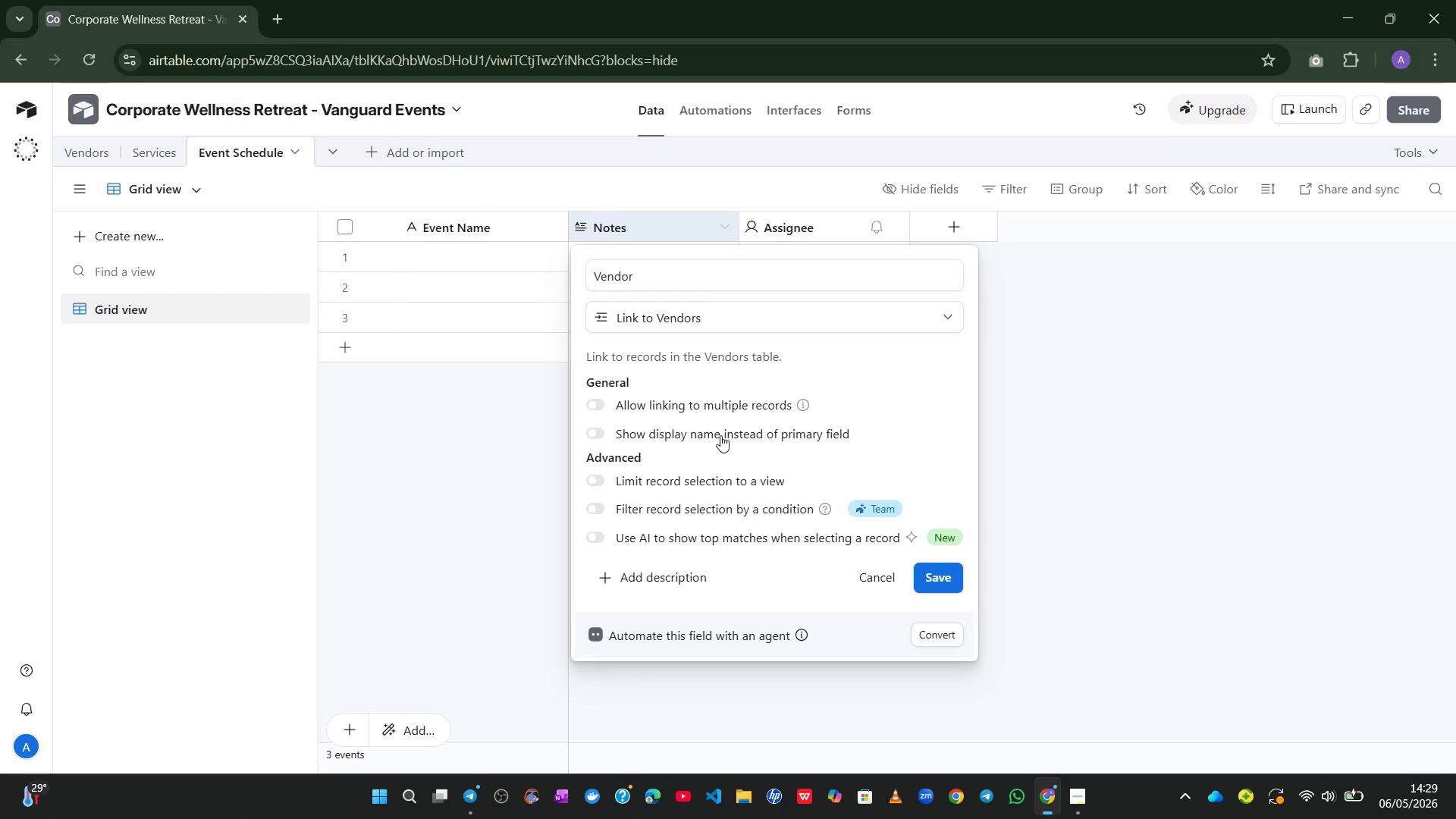 
wait(5.8)
 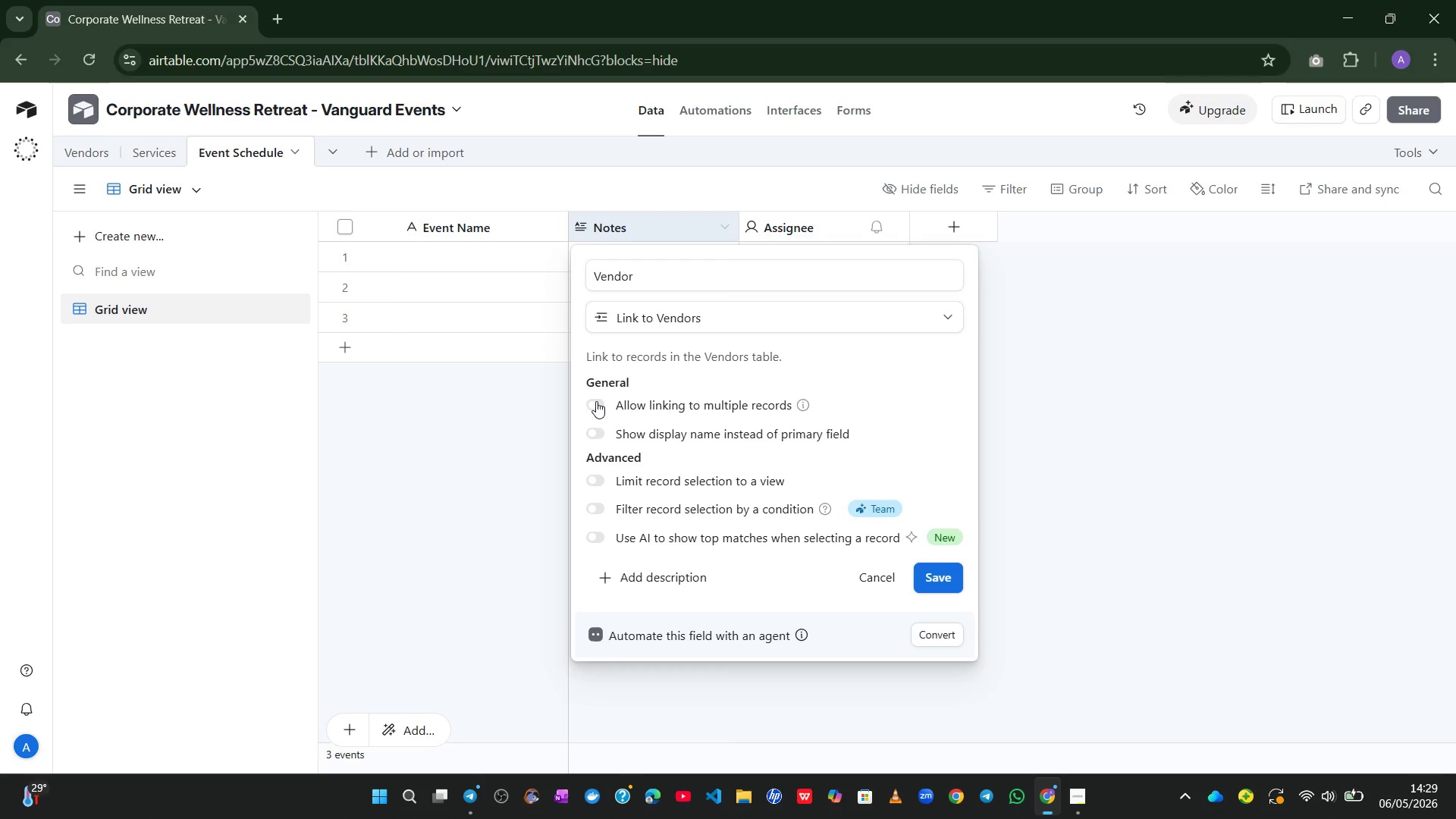 
left_click([944, 566])
 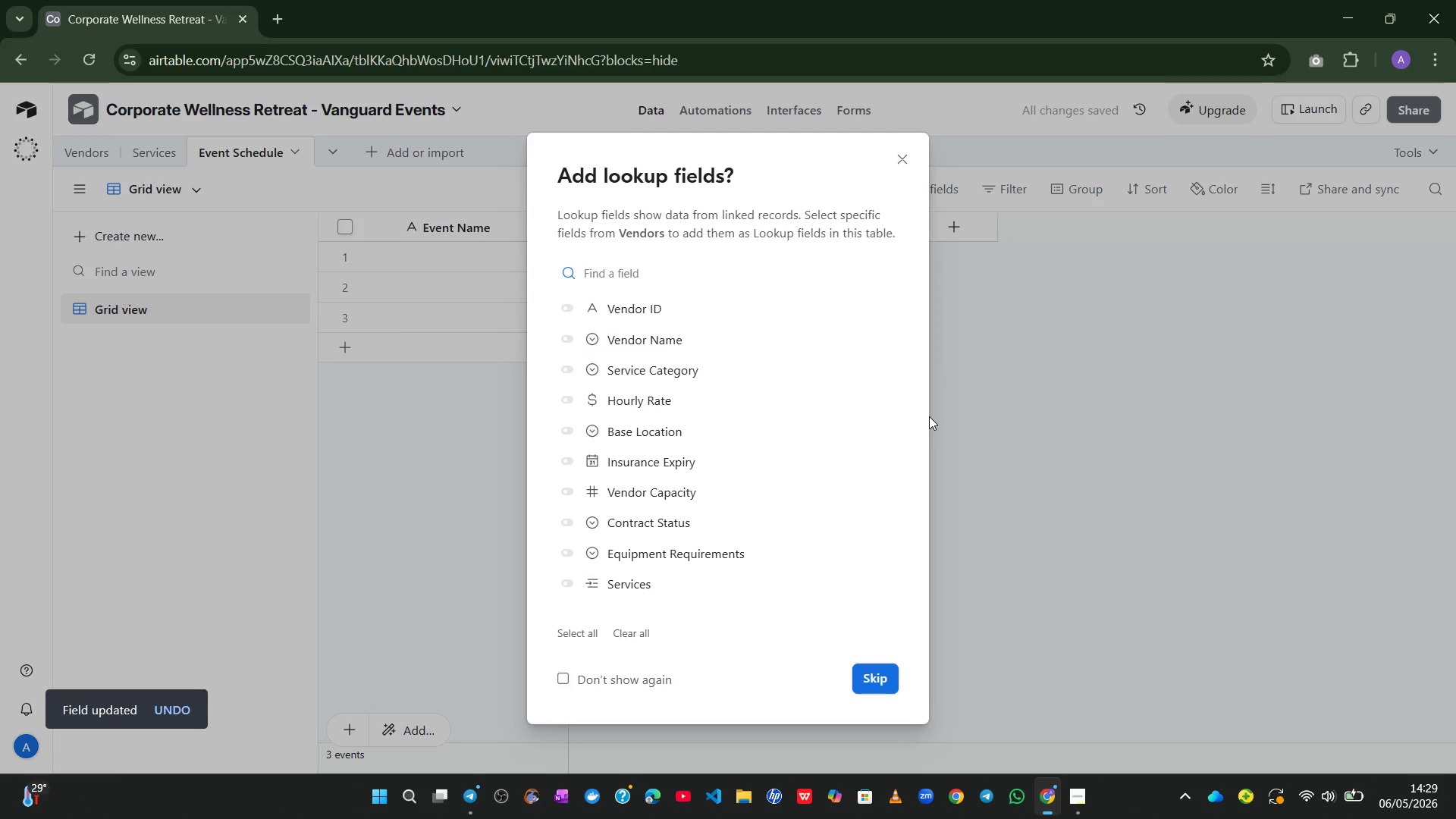 
left_click([872, 675])
 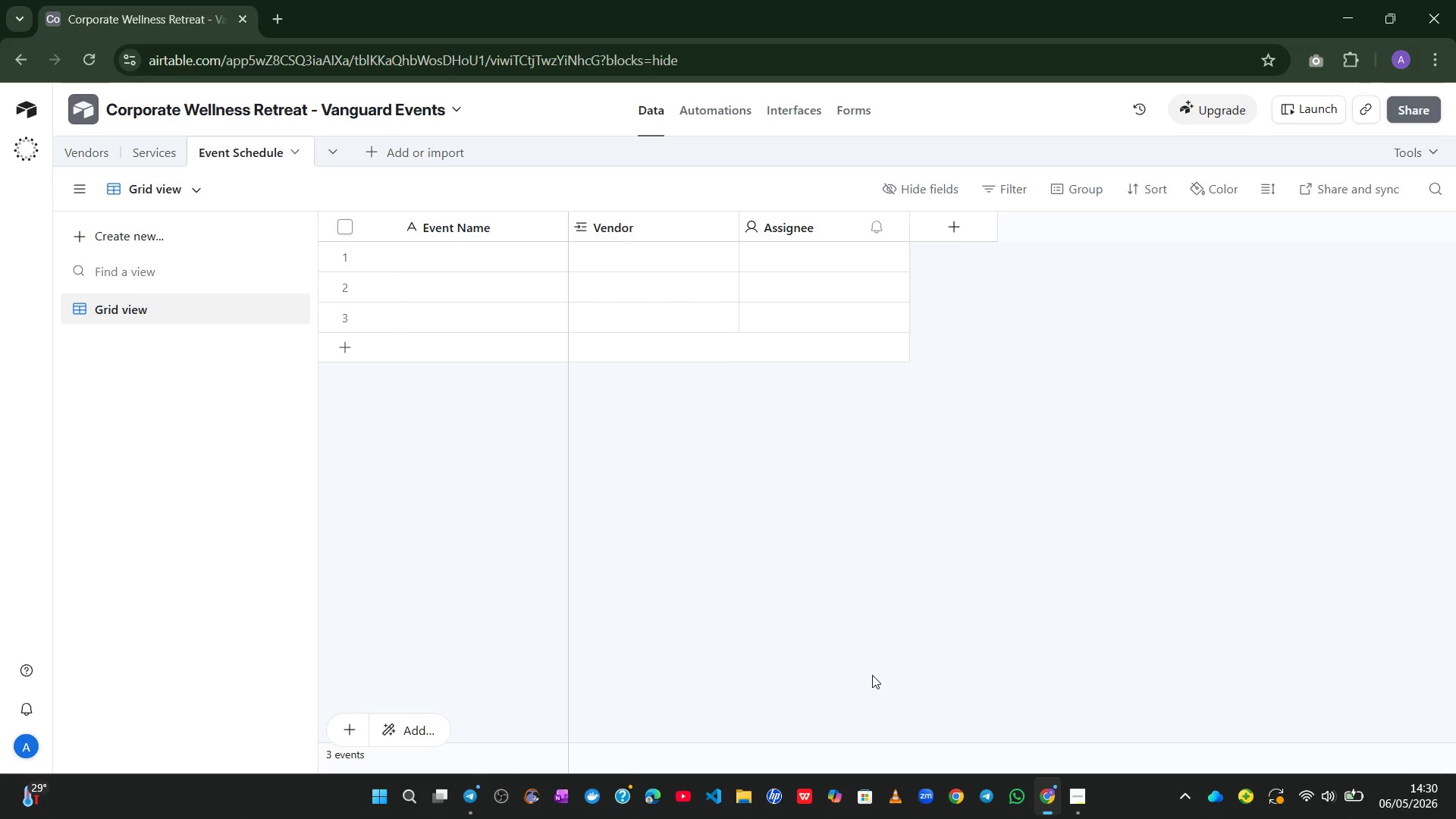 
wait(18.39)
 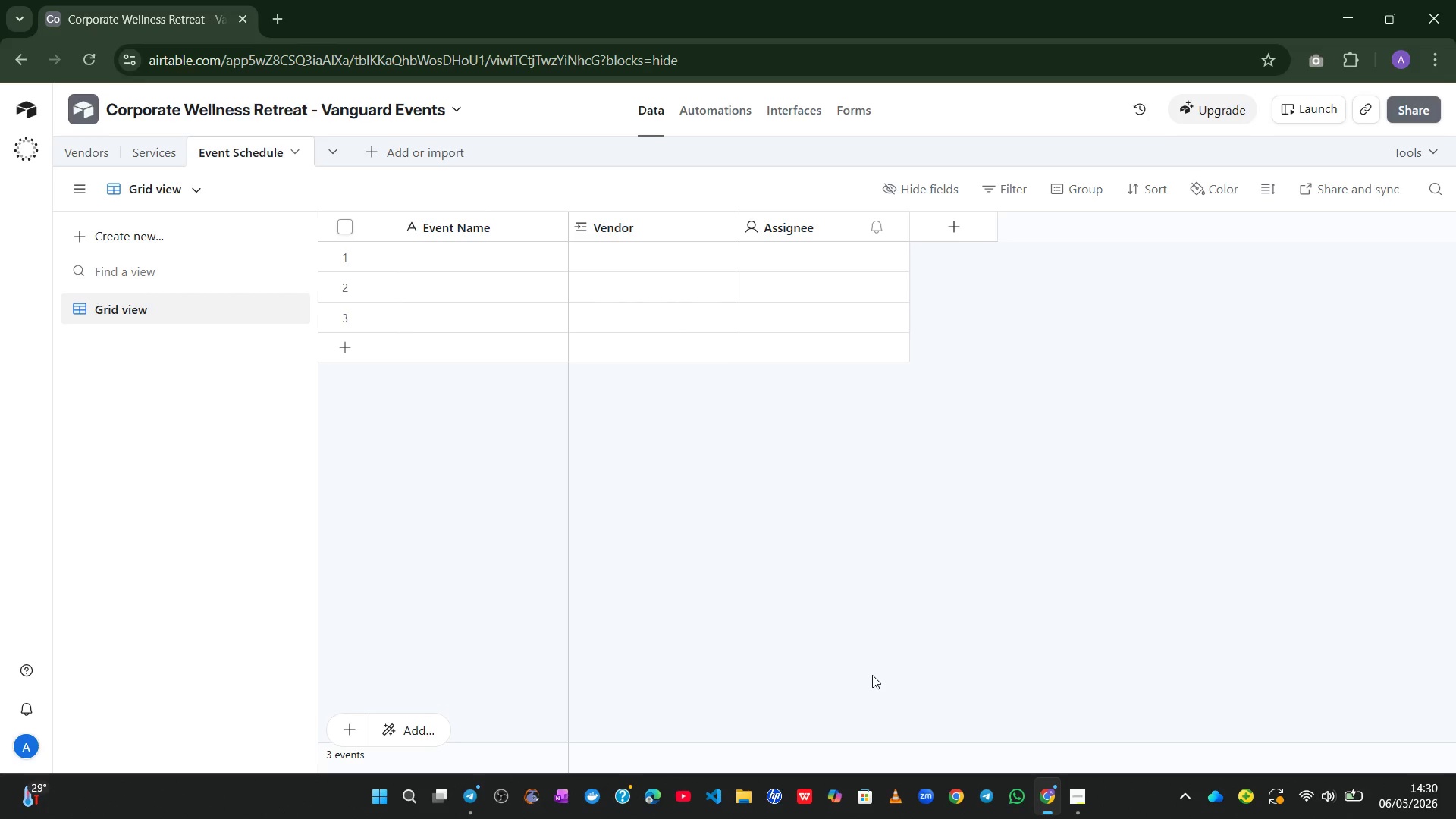 
double_click([831, 221])
 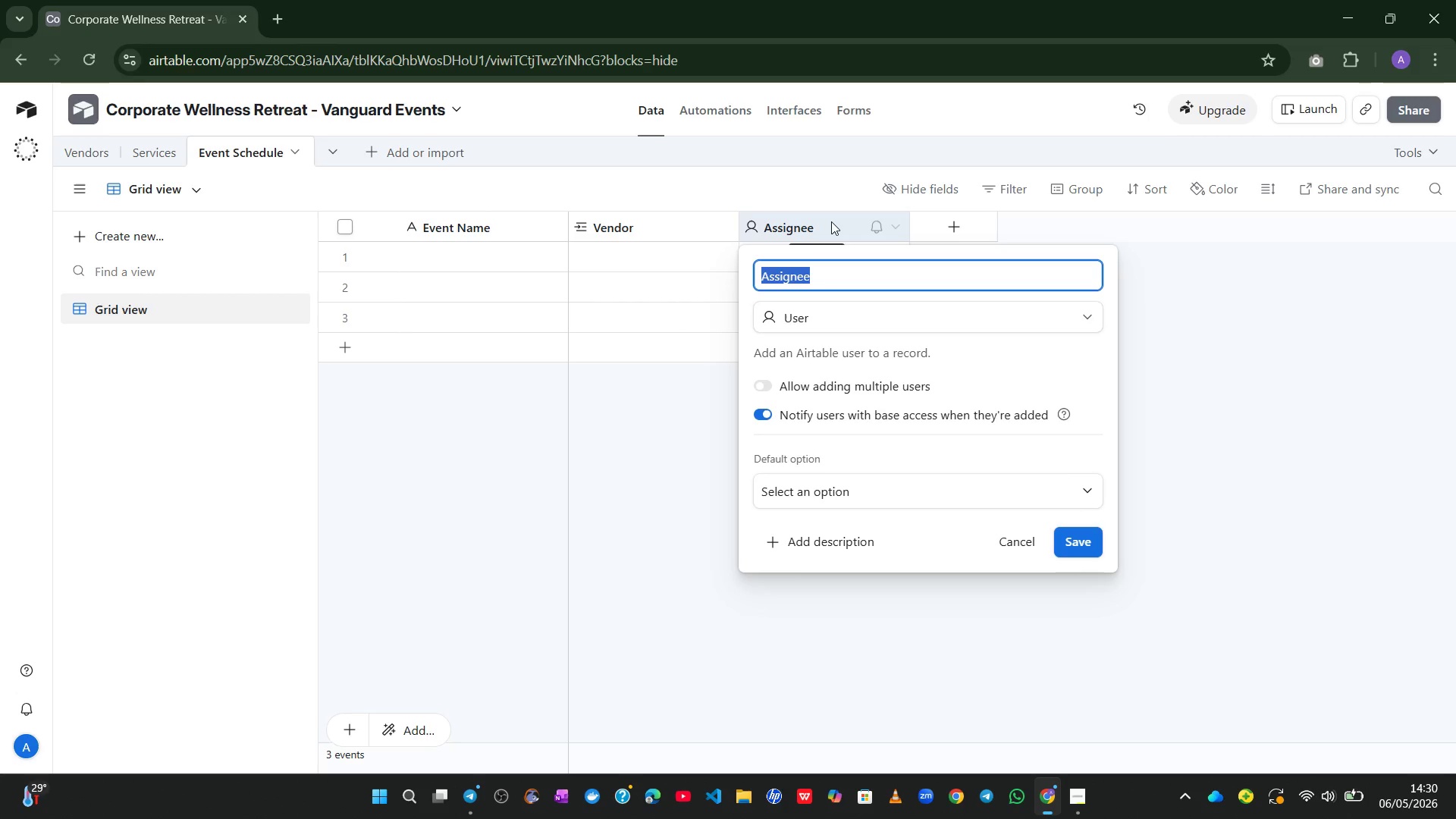 
wait(8.09)
 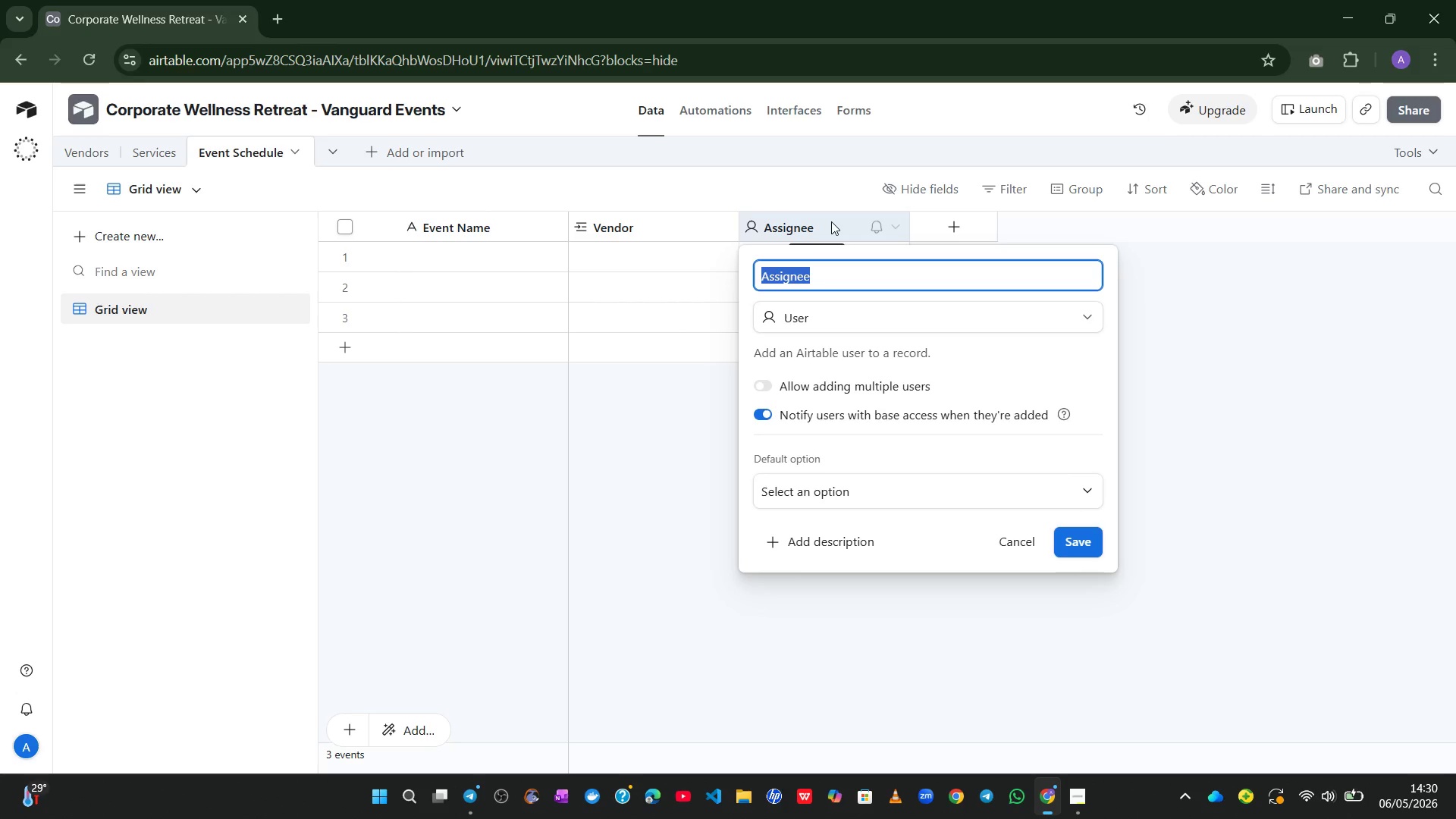 
key(S)
 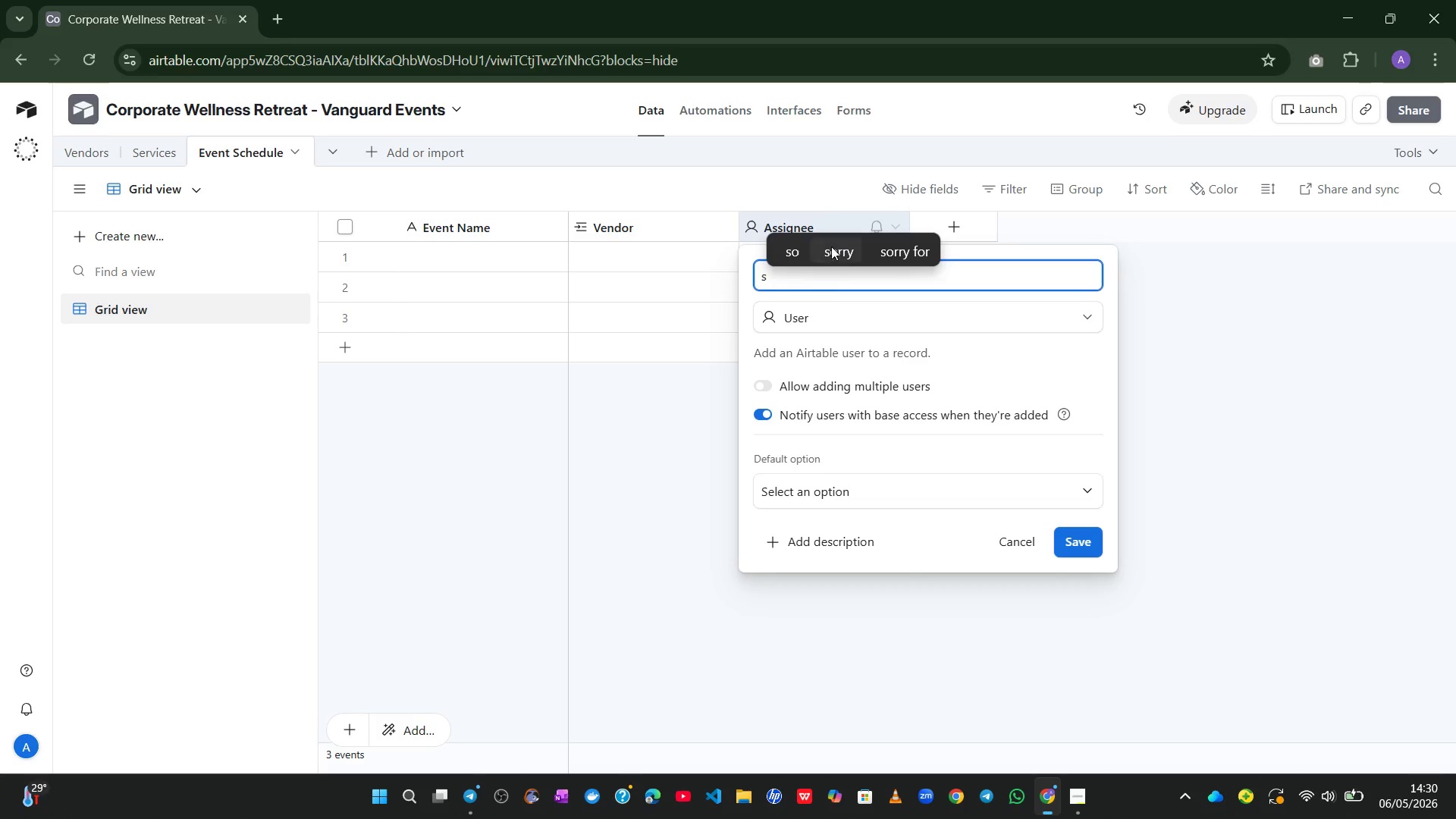 
left_click([864, 318])
 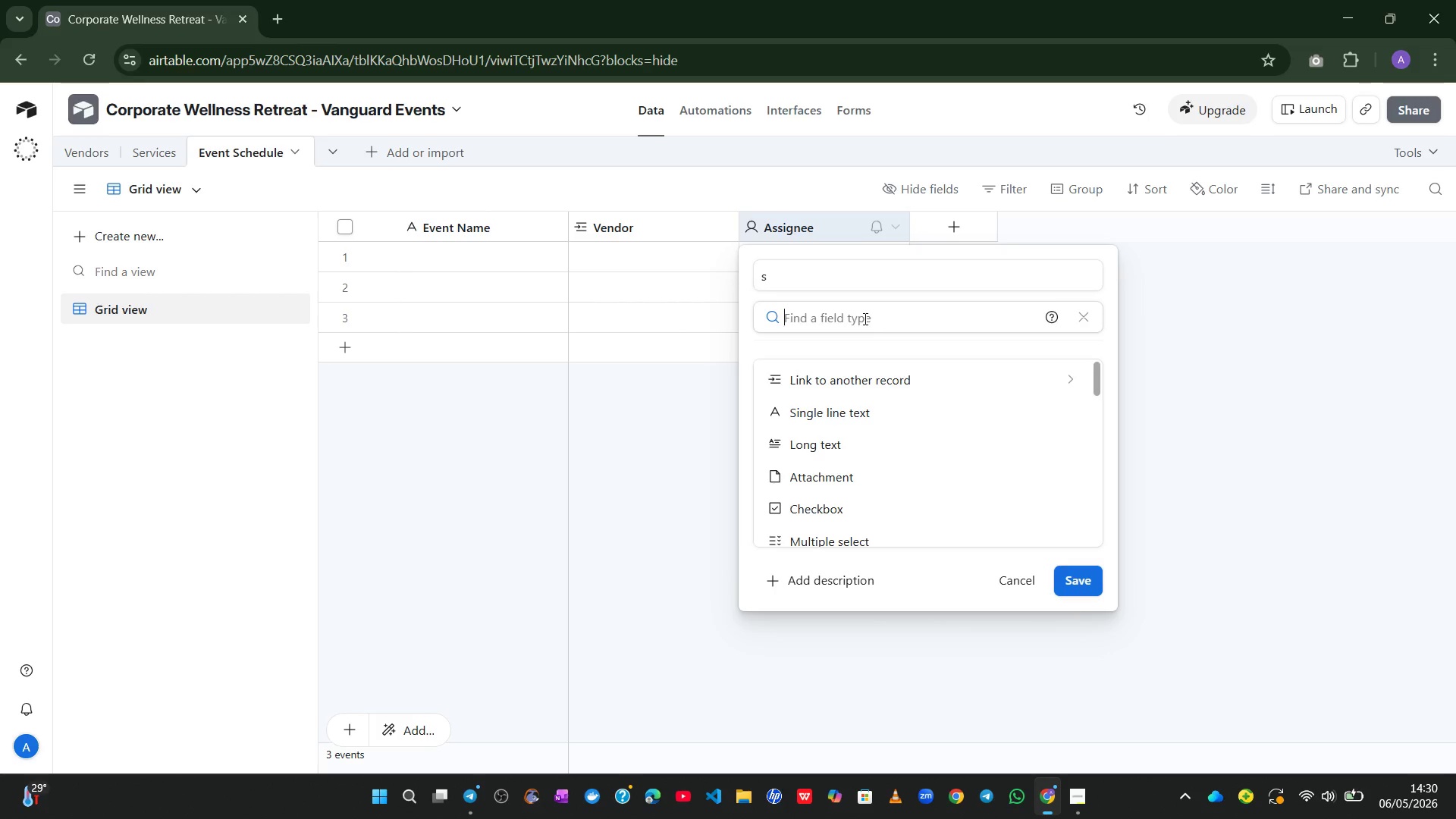 
left_click([883, 378])
 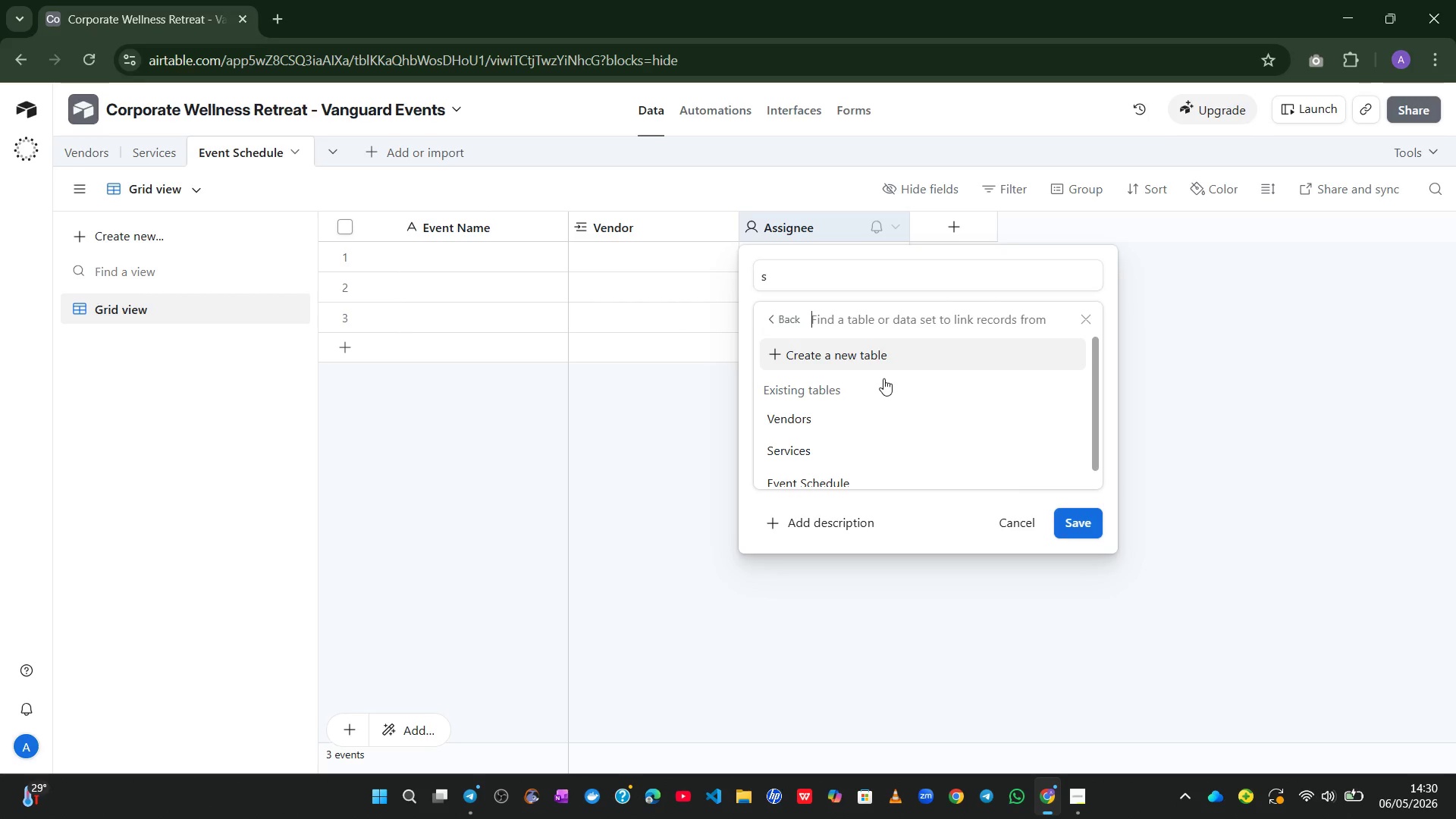 
wait(10.5)
 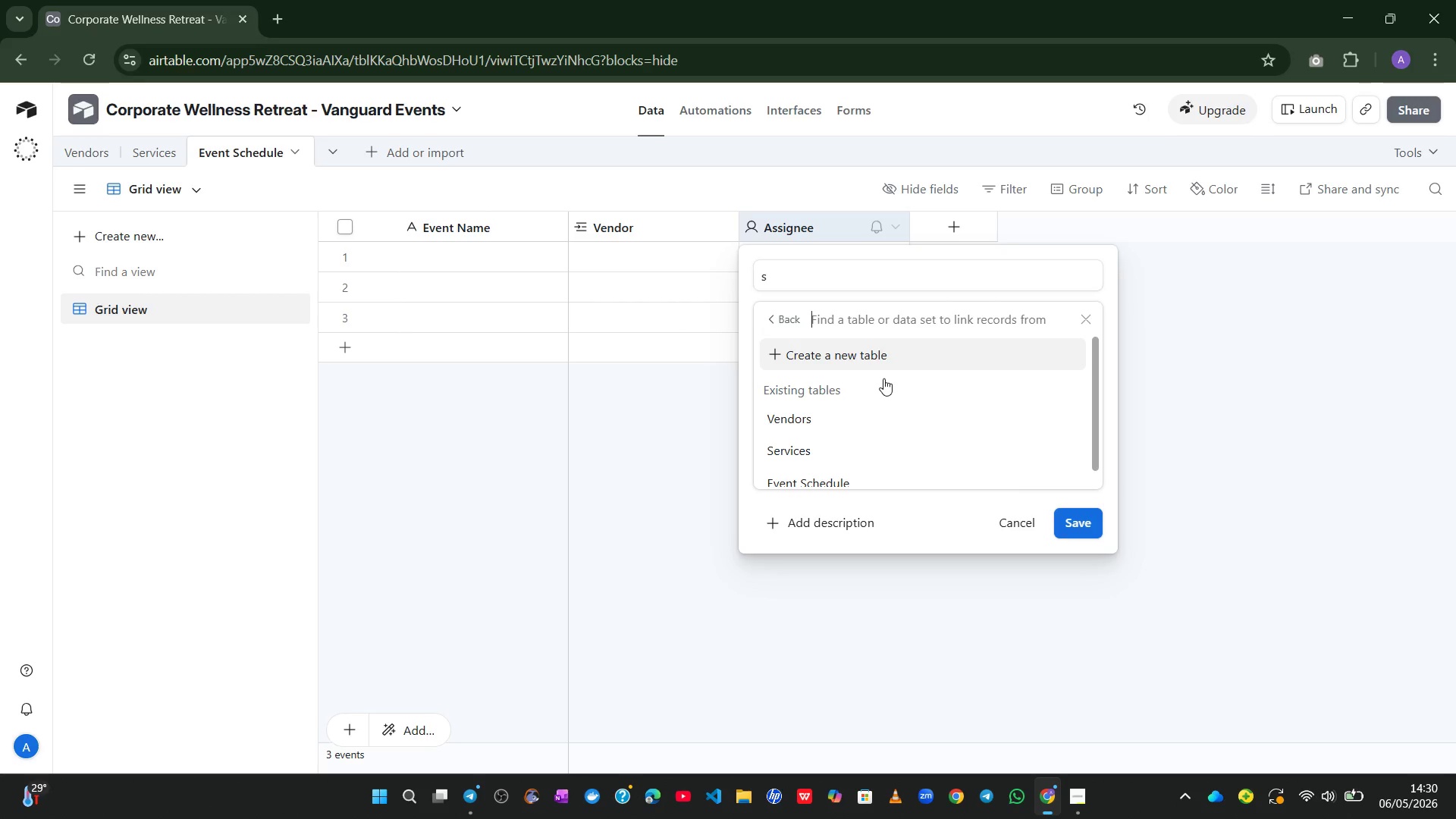 
left_click([827, 450])
 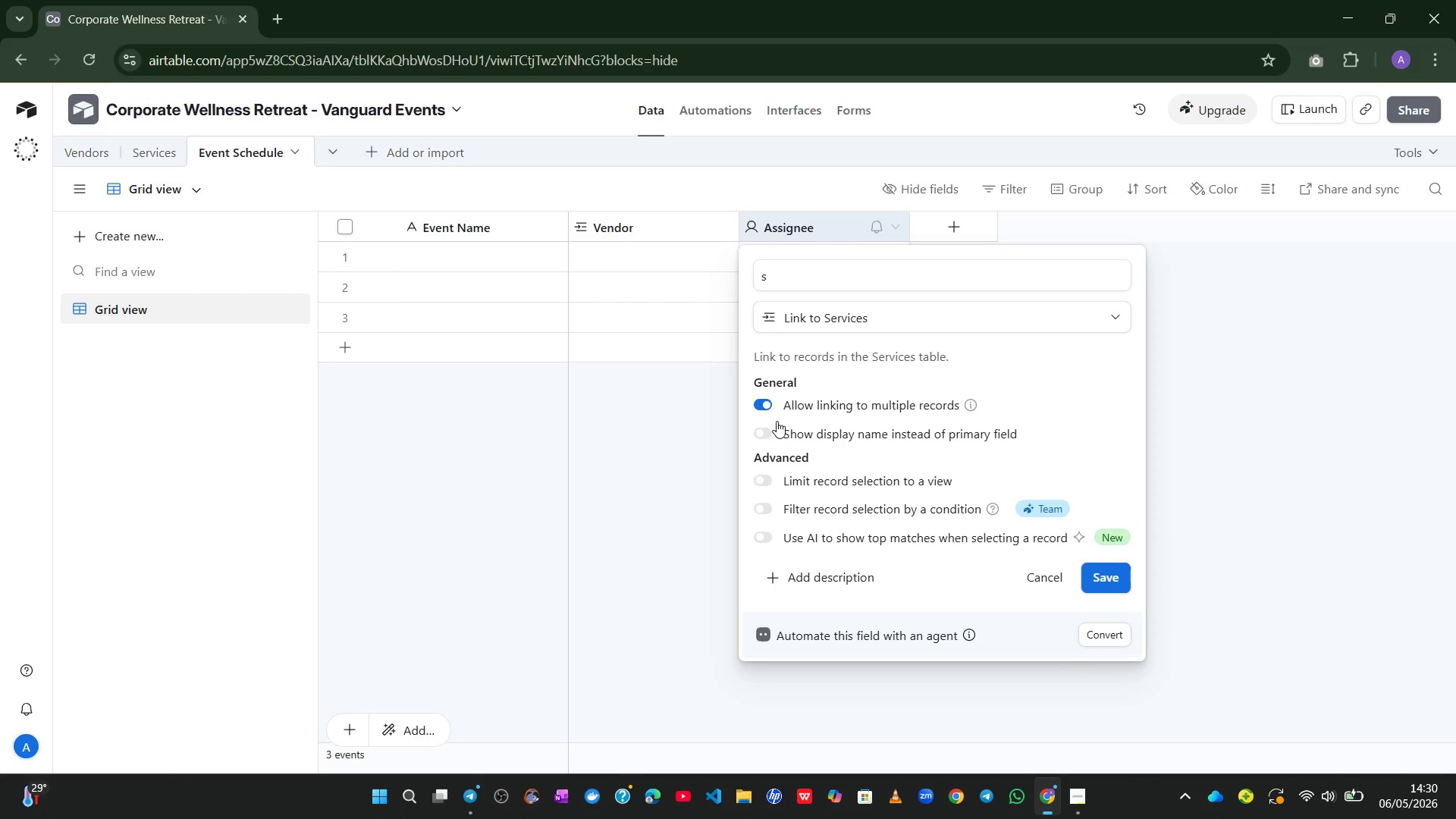 
wait(7.7)
 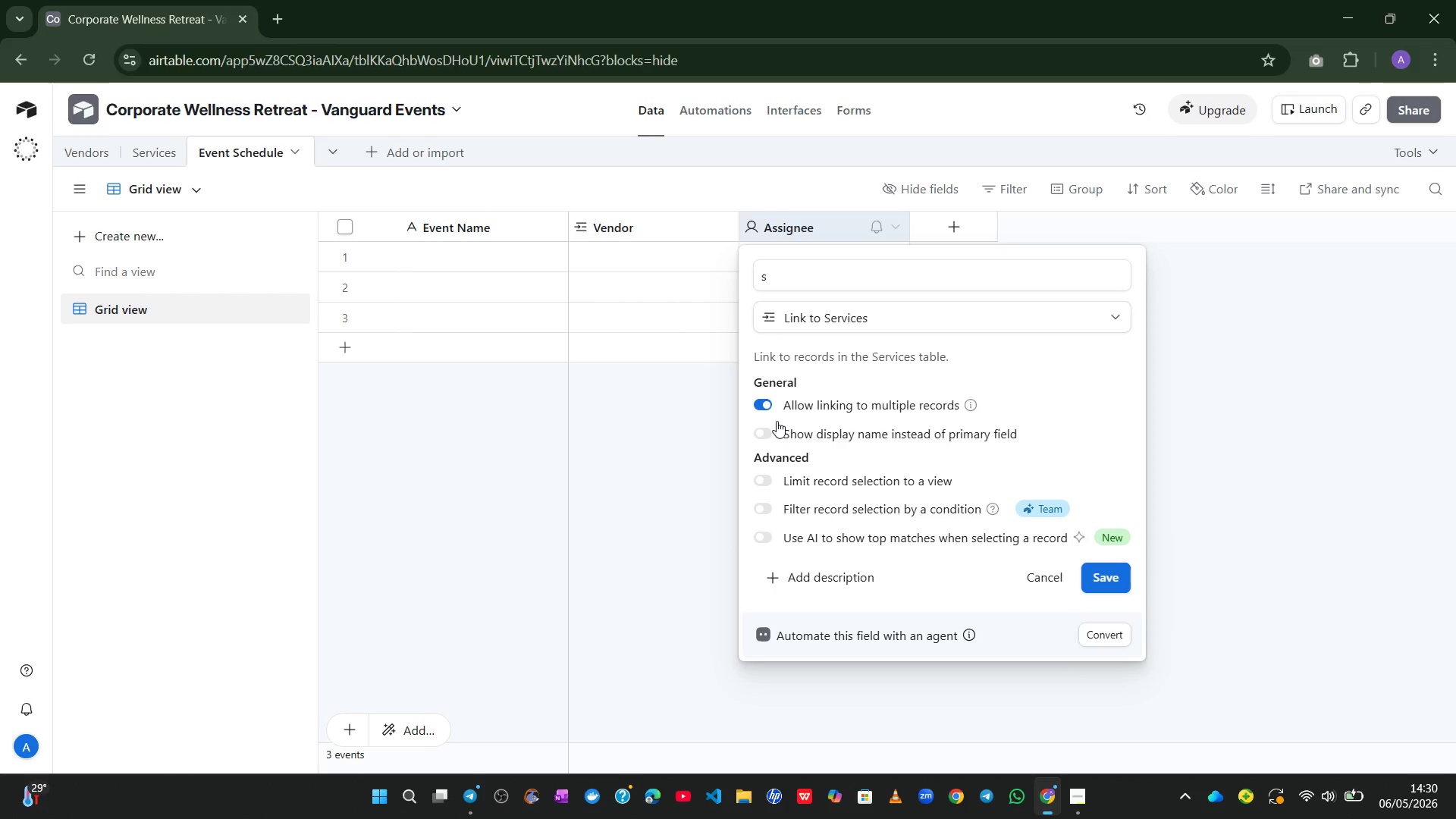 
left_click([770, 406])
 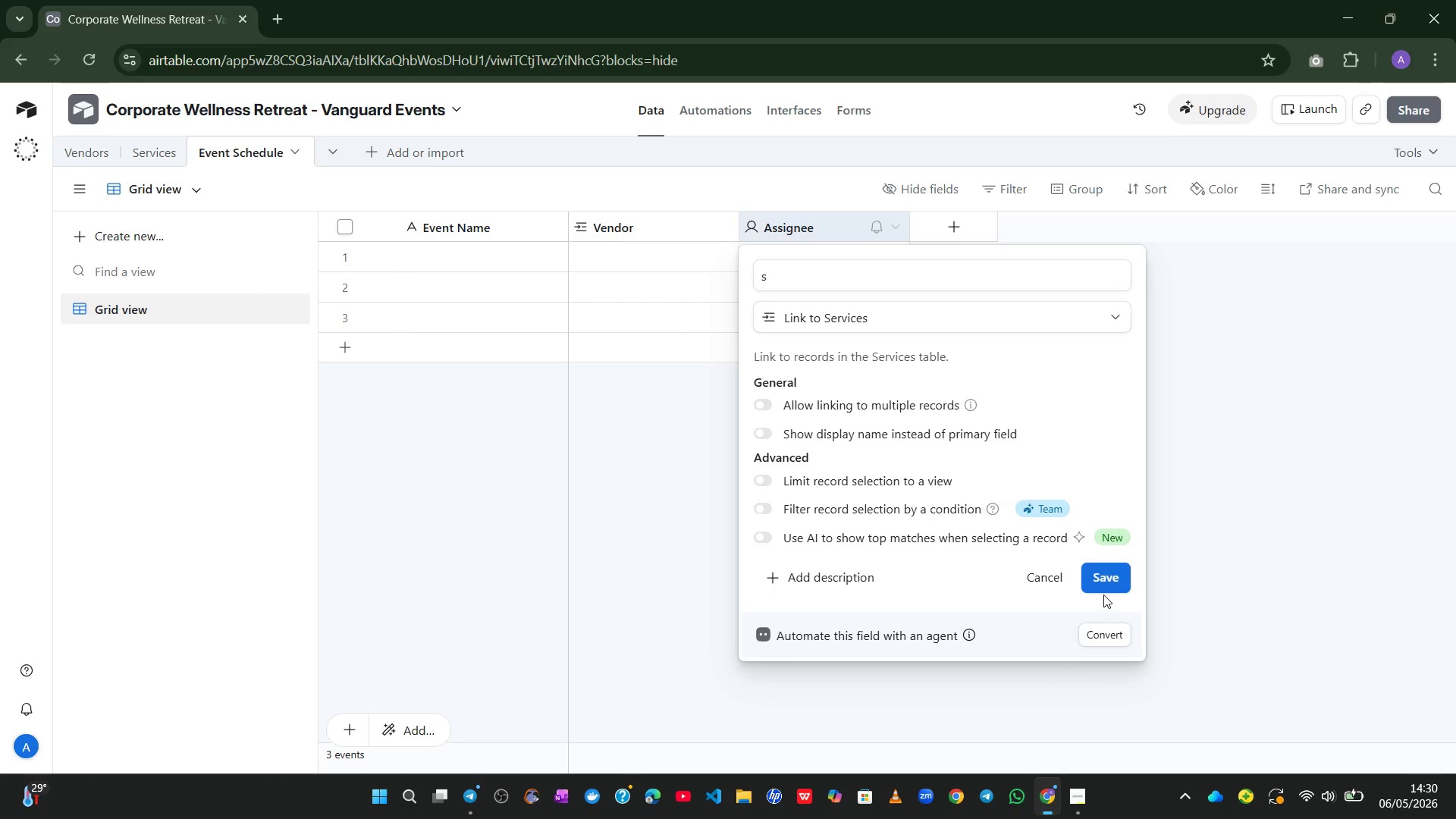 
left_click([1106, 577])
 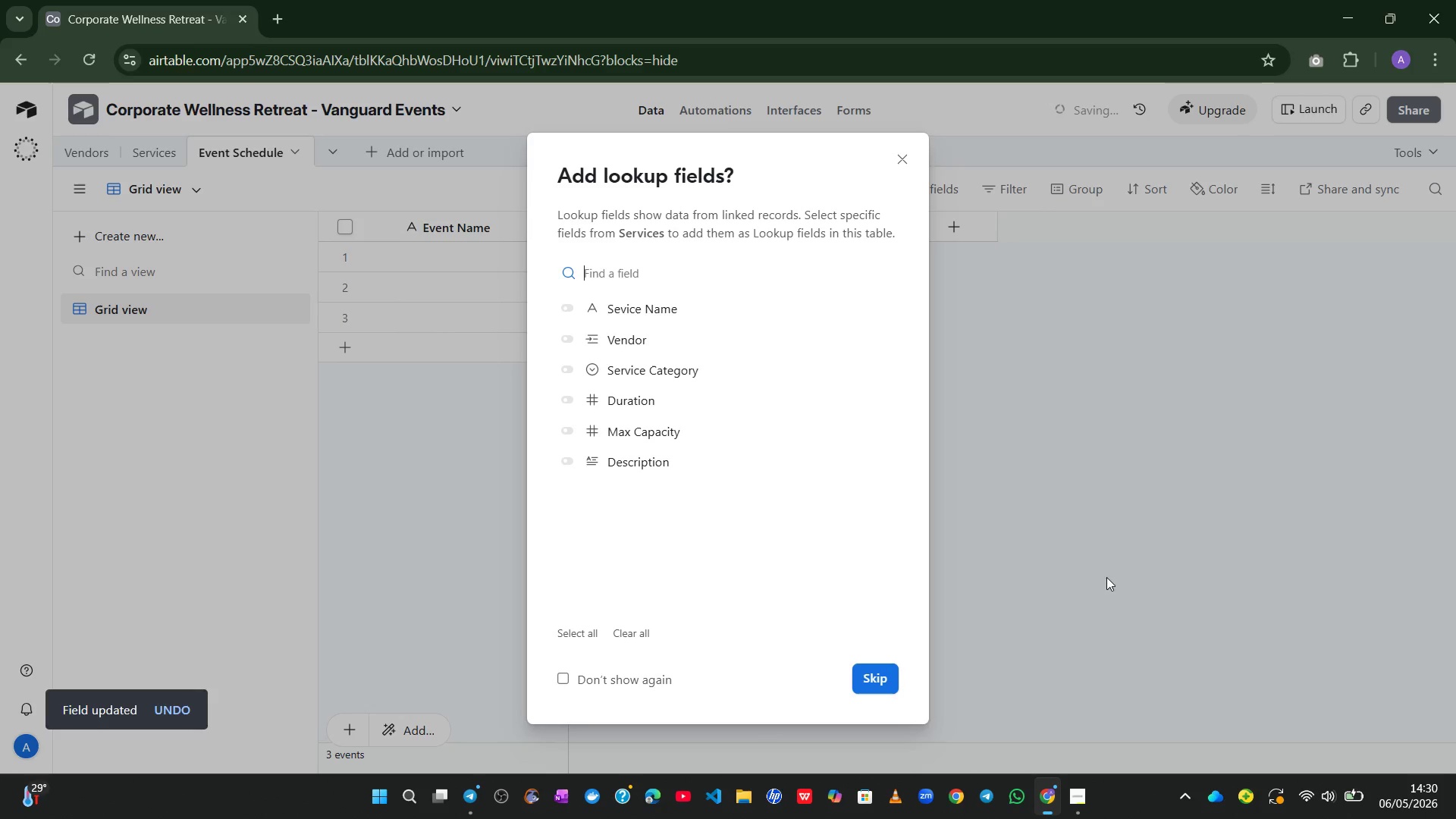 
wait(6.56)
 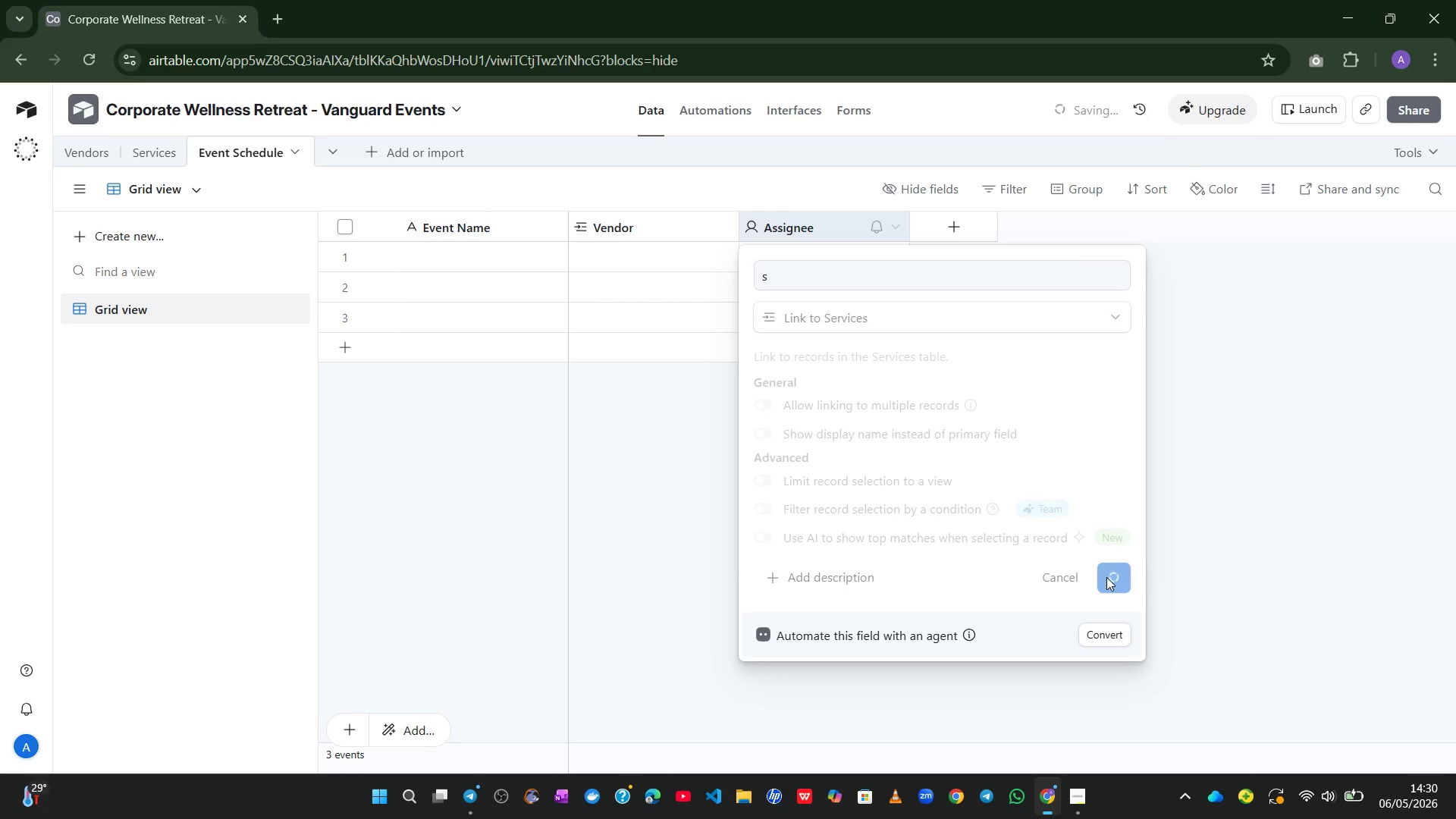 
left_click([864, 681])
 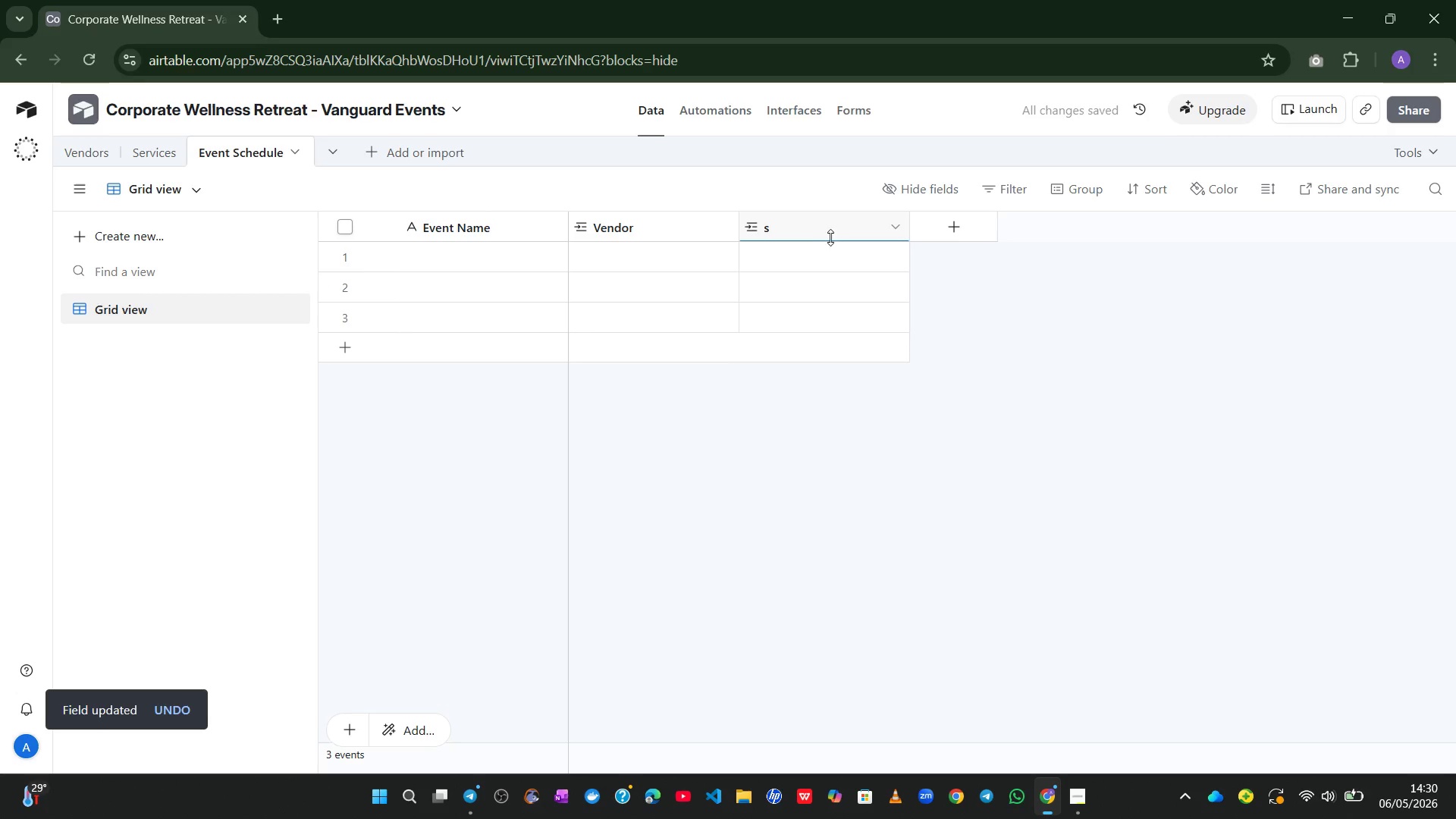 
double_click([826, 232])
 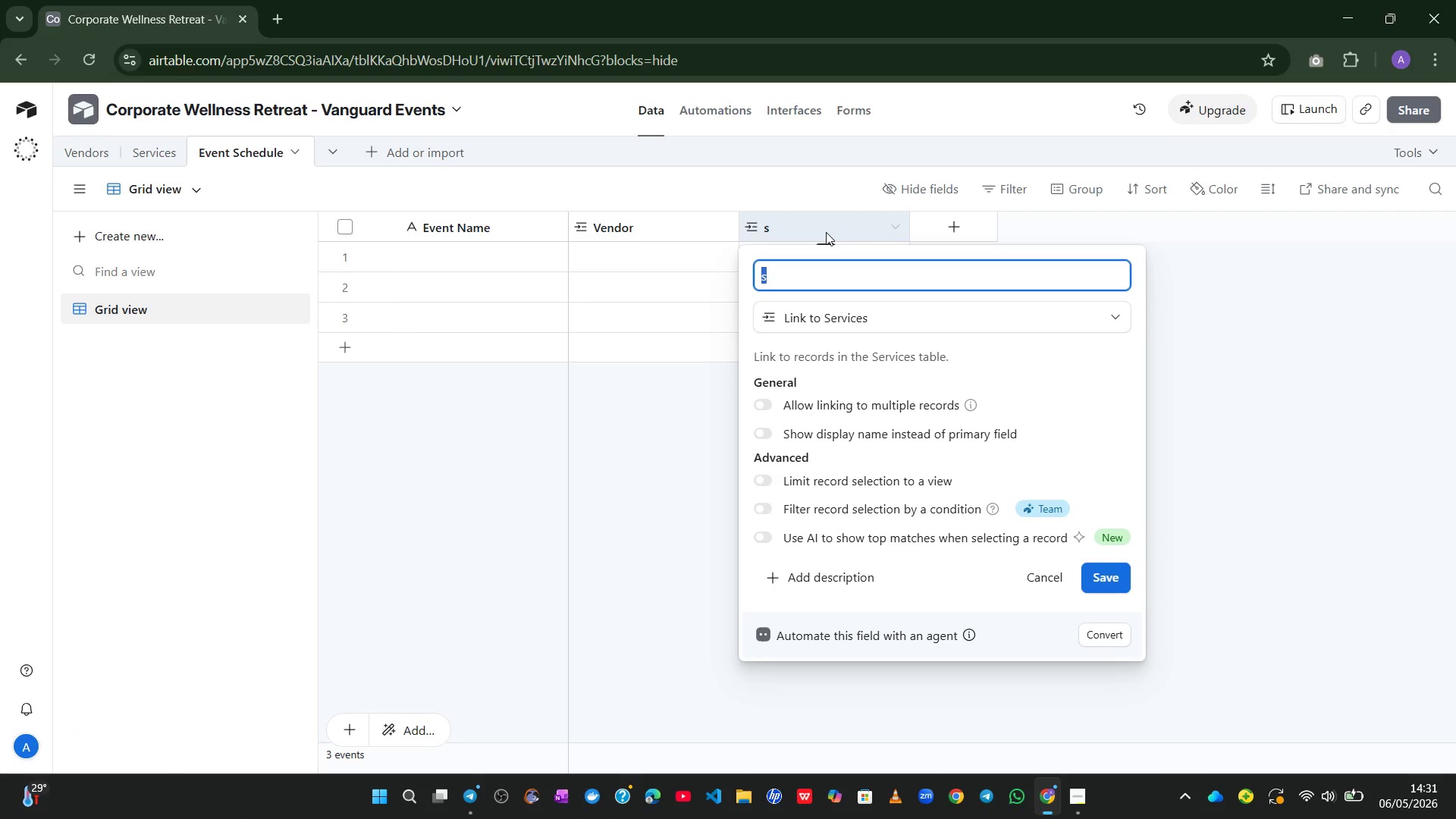 
wait(8.0)
 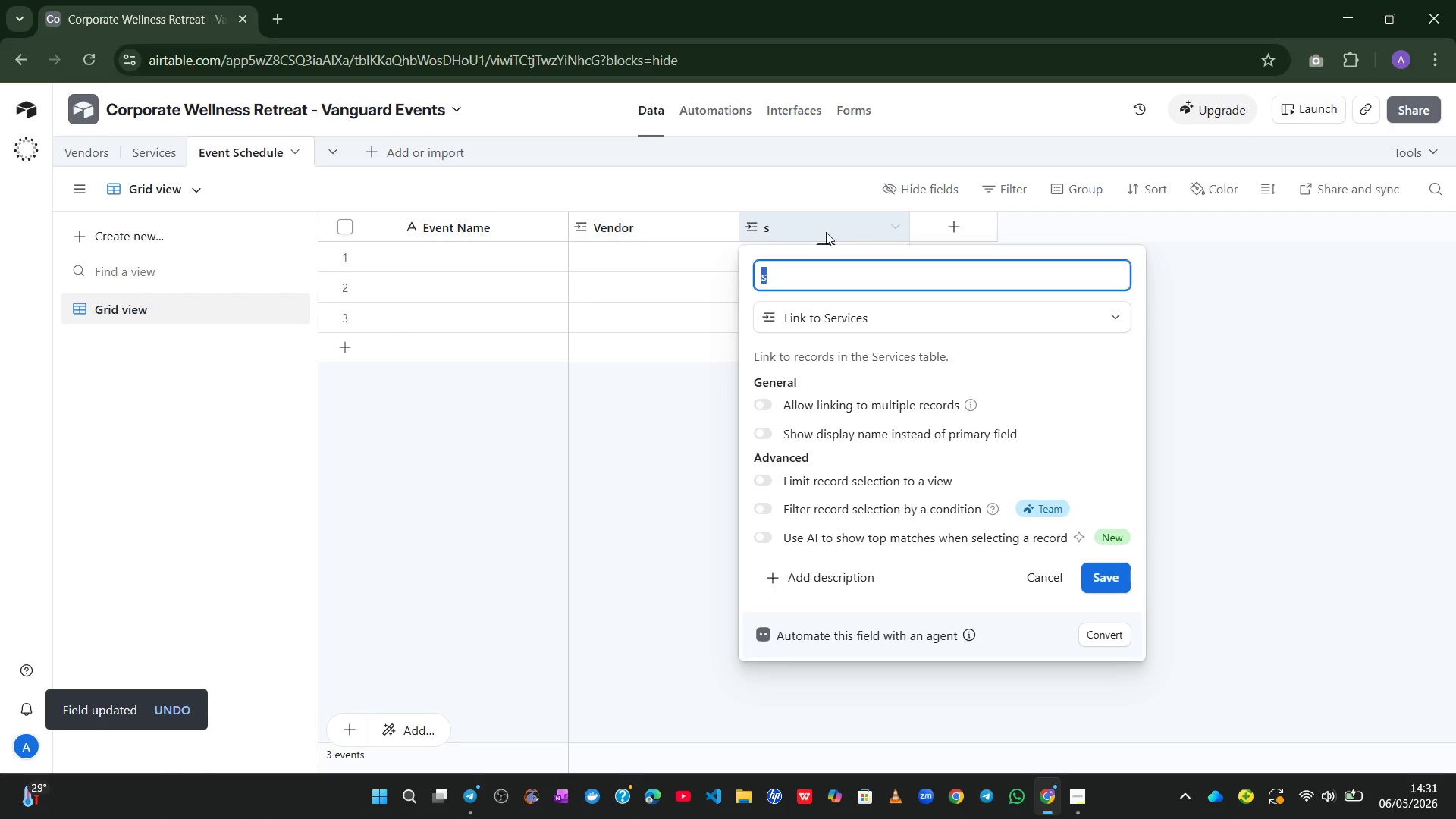 
type(Services)
 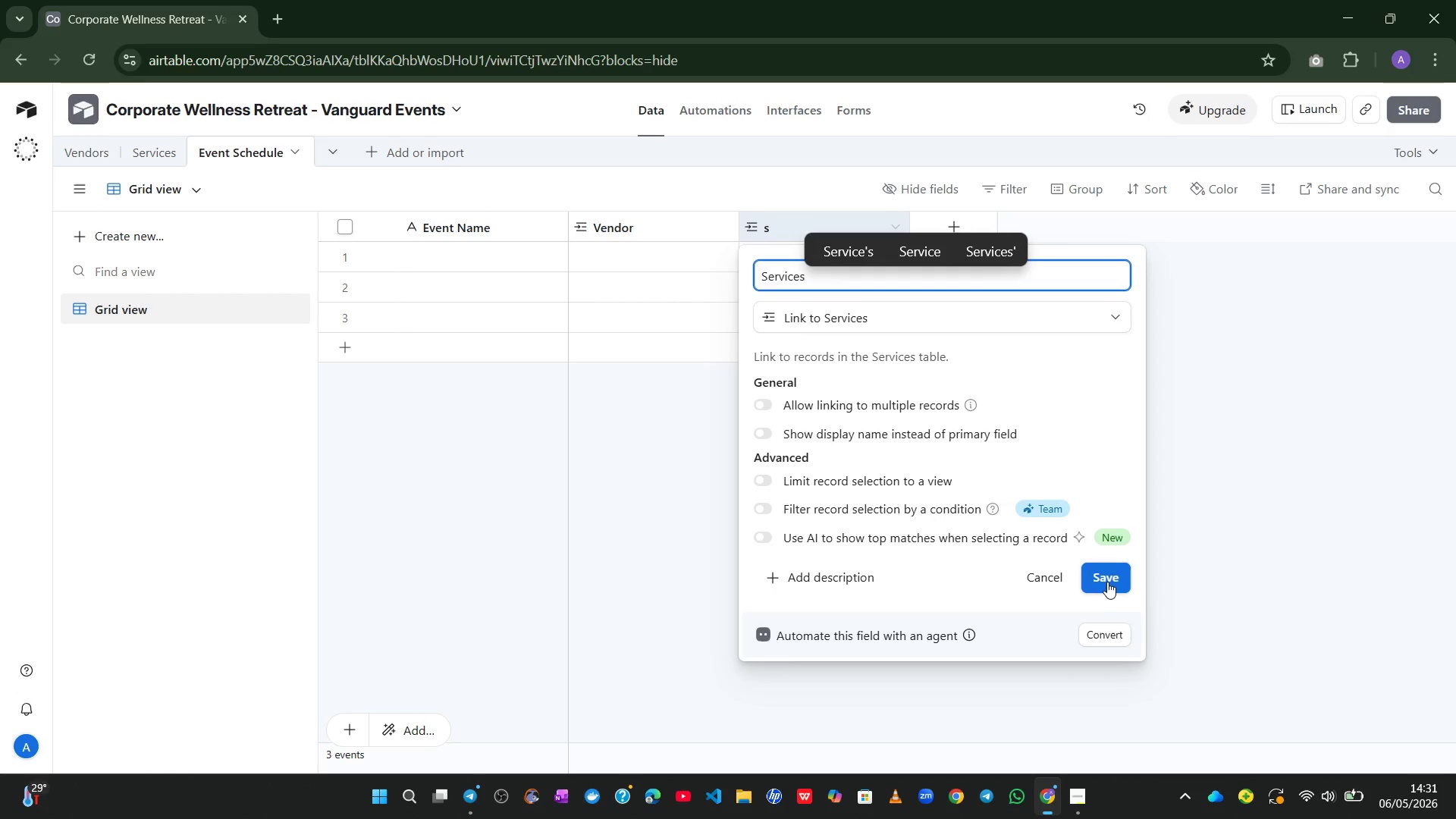 
left_click([1107, 581])
 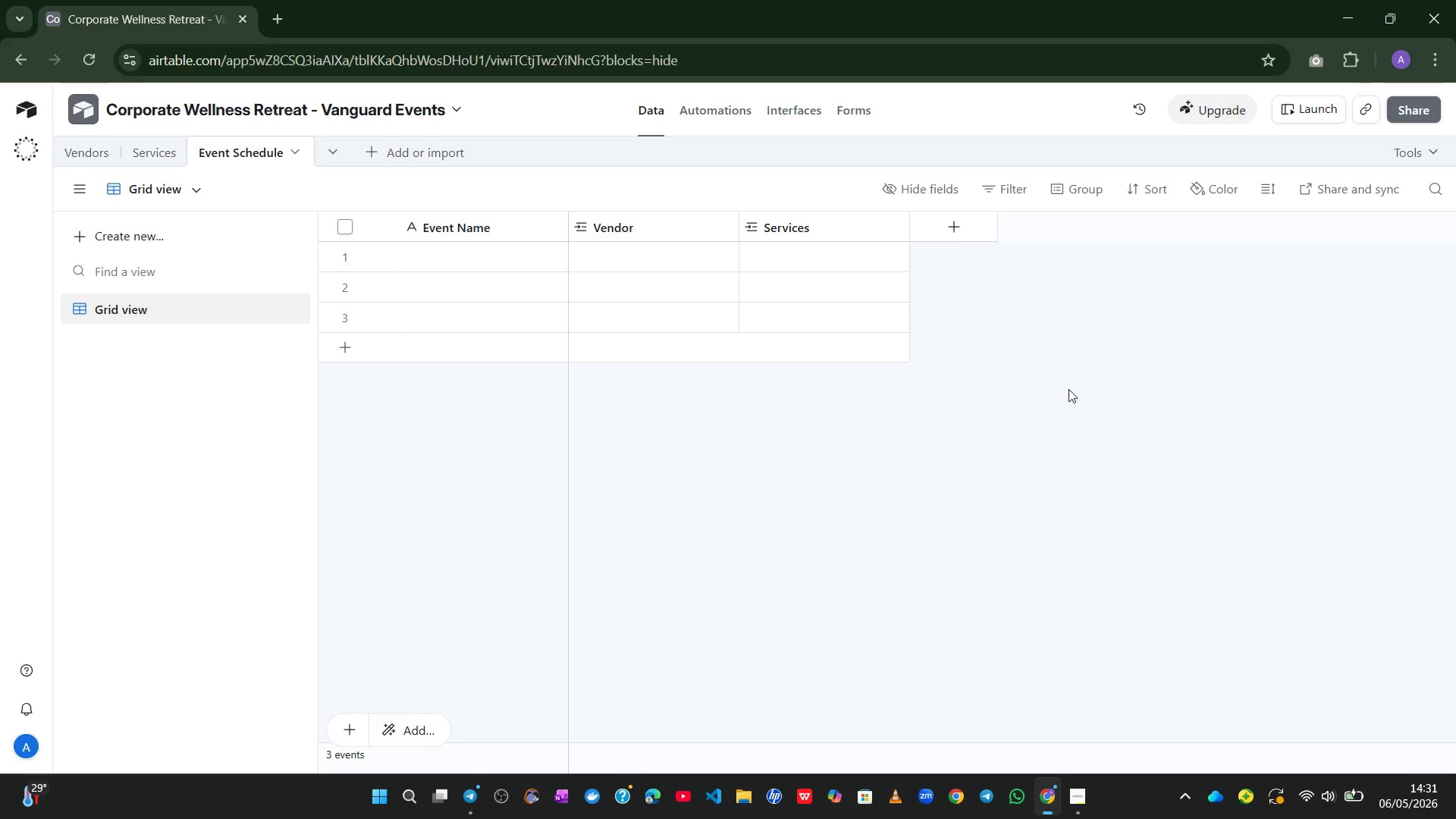 
wait(14.38)
 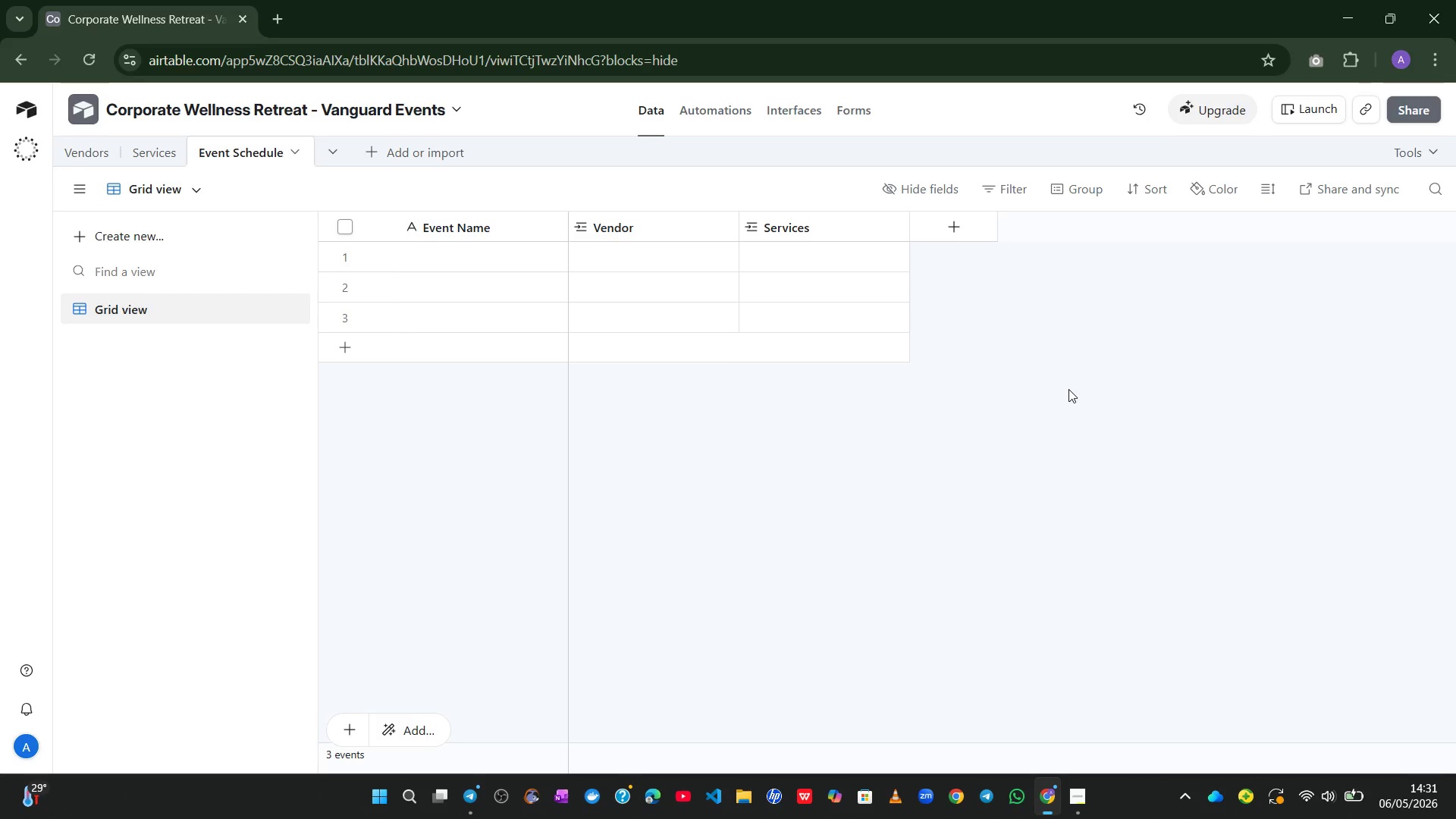 
left_click([948, 231])
 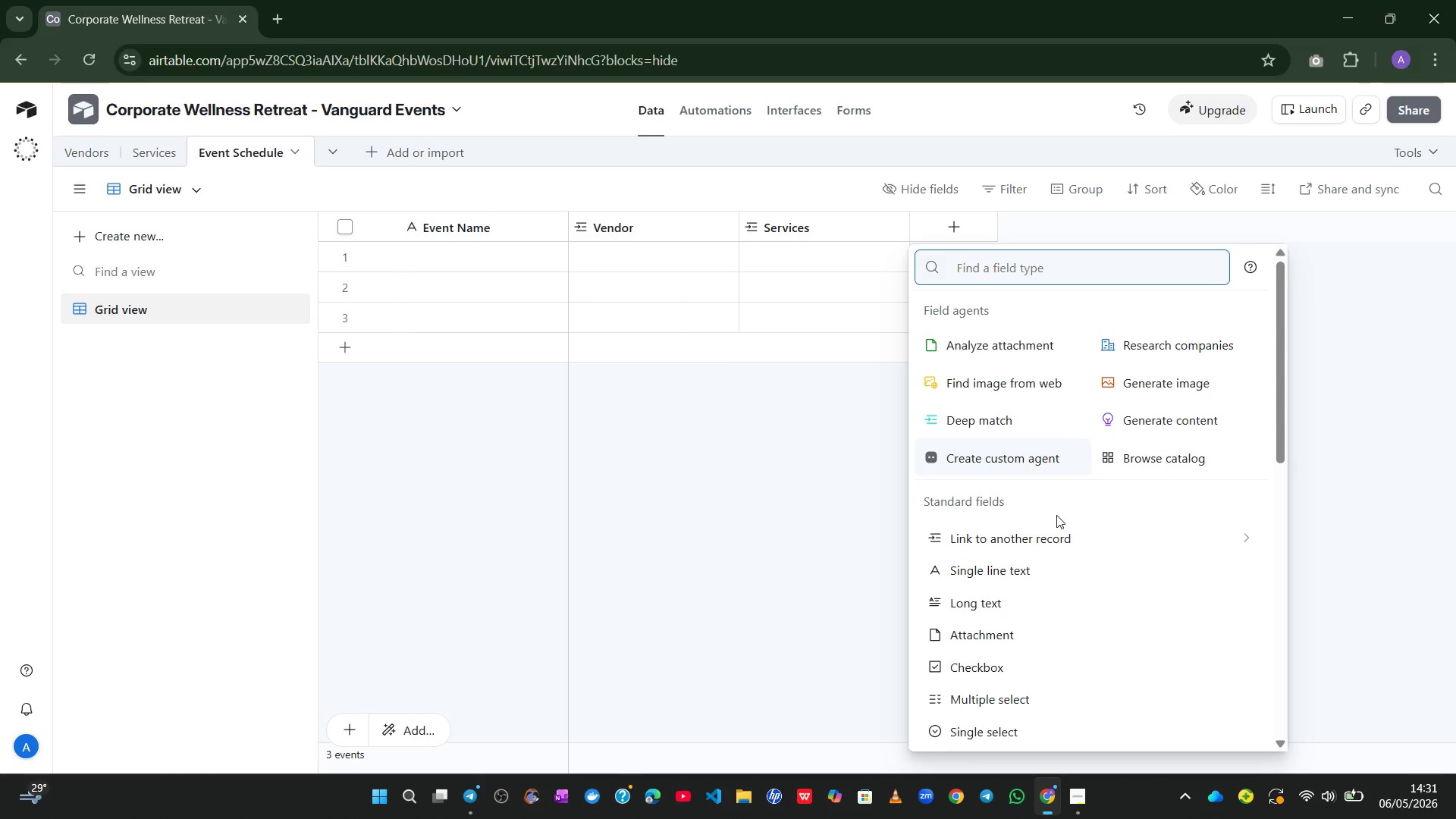 
wait(7.07)
 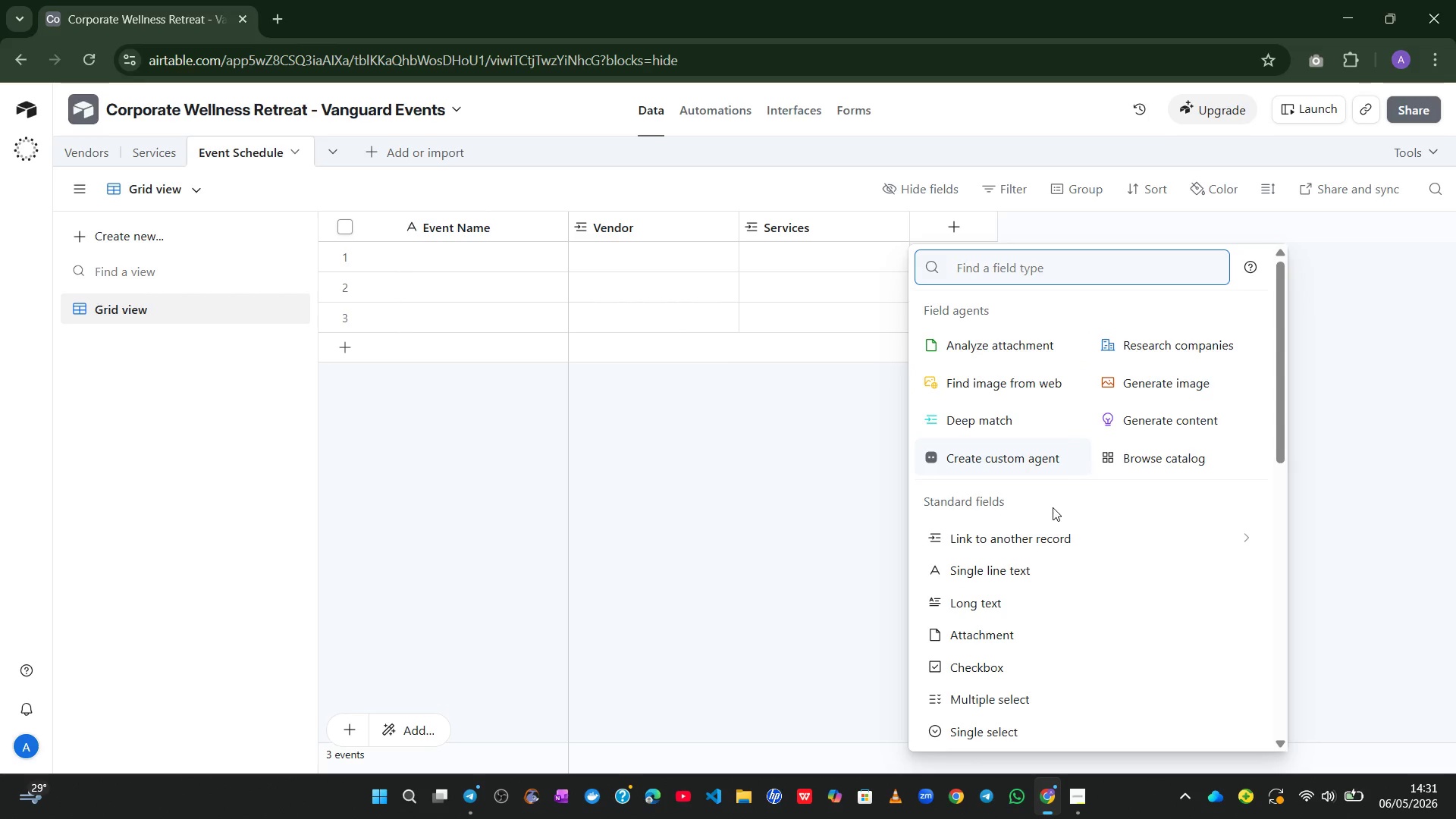 
mouse_move([1057, 608])
 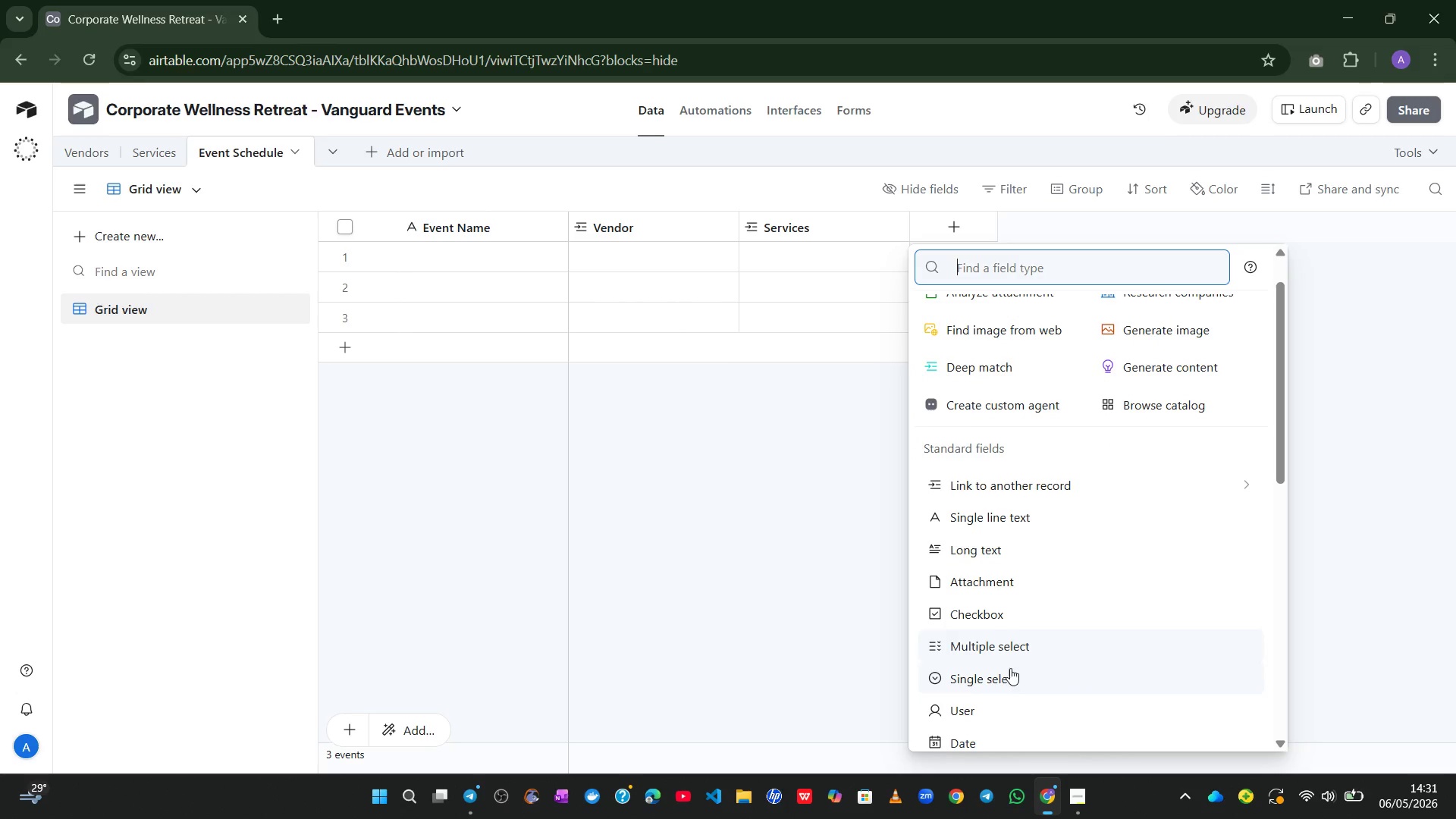 
left_click([1003, 676])
 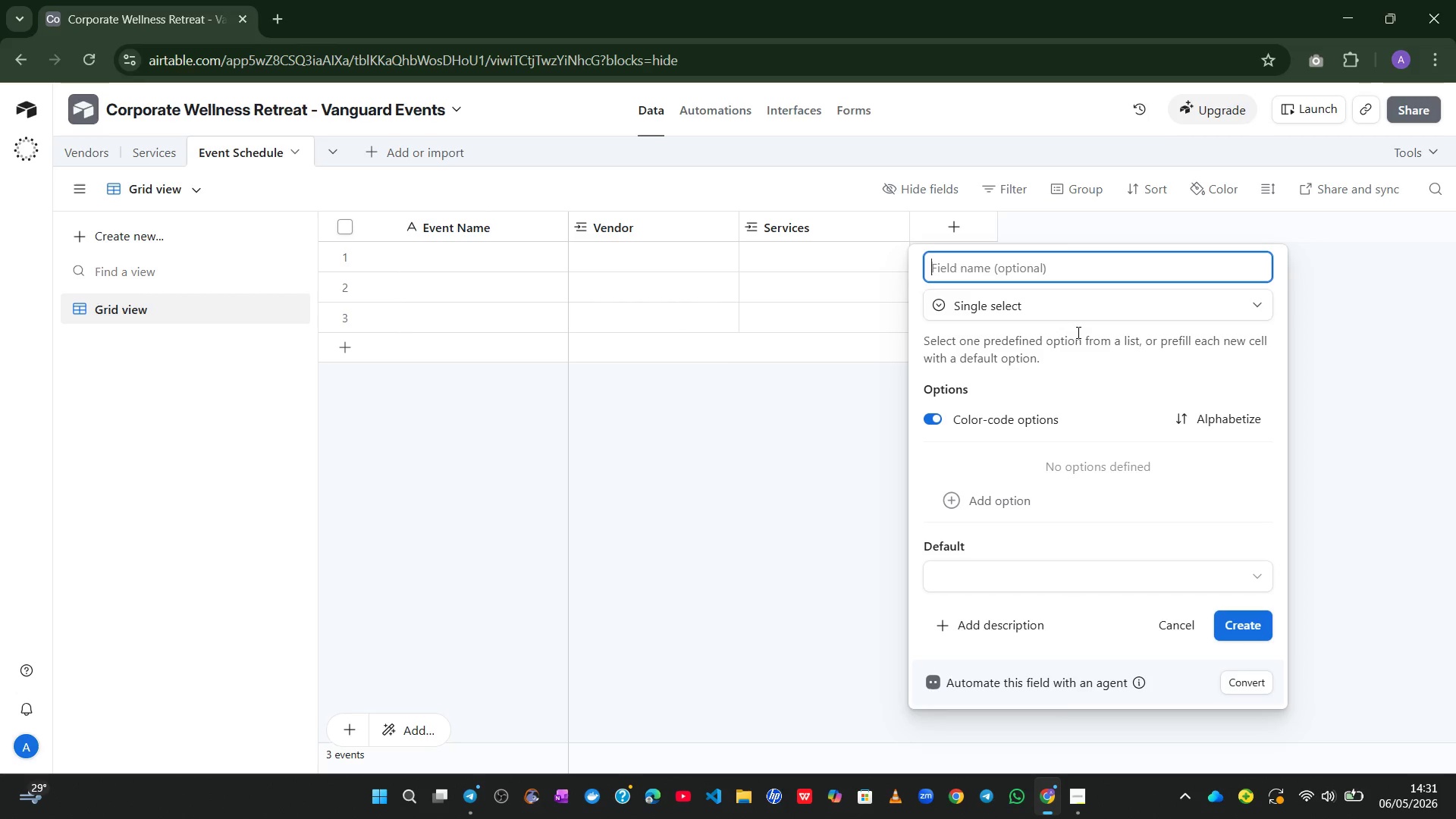 
wait(24.69)
 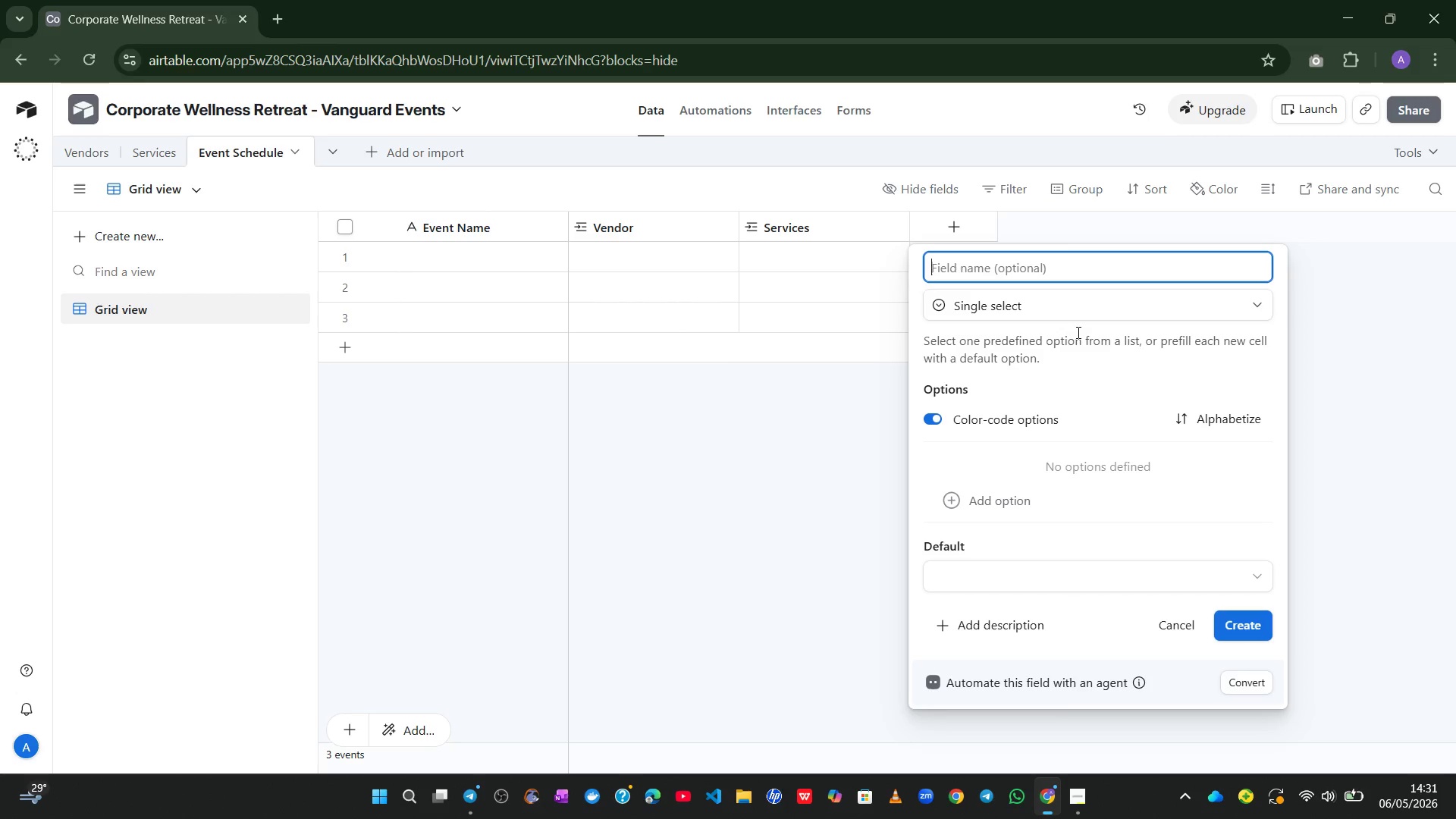 
type(Office Loa)
key(Backspace)
type(cation)
 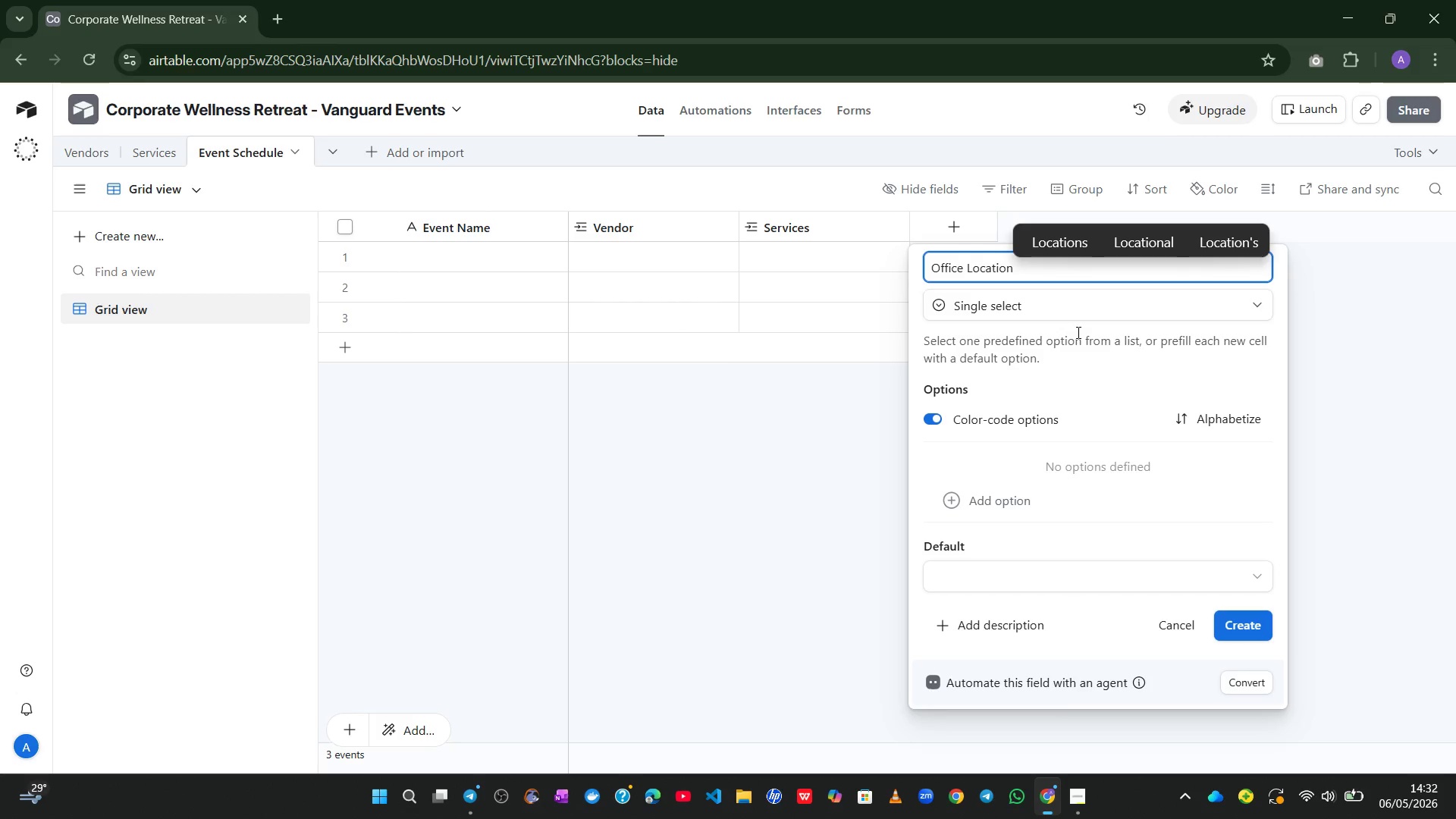 
wait(5.19)
 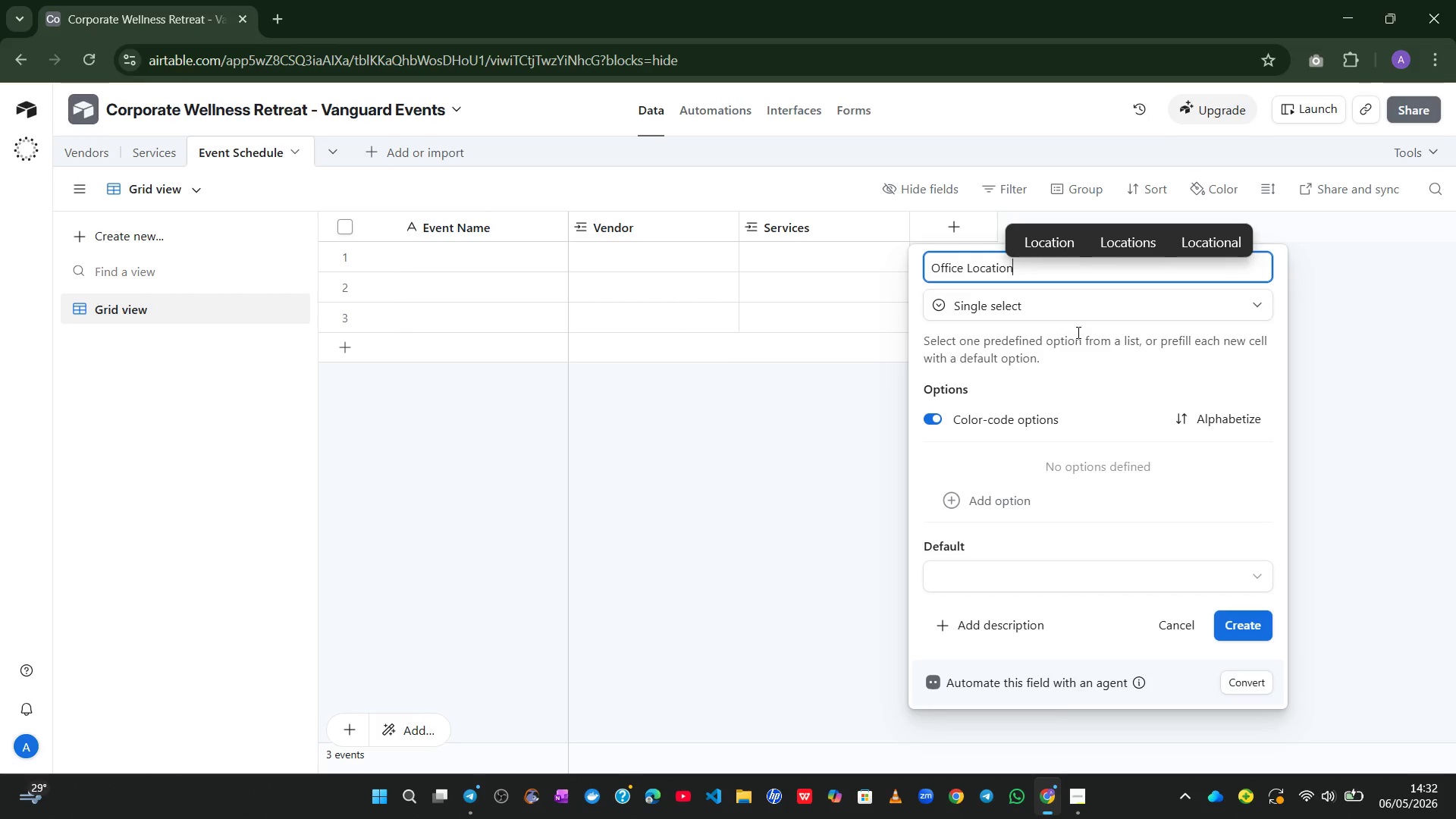 
left_click([976, 501])
 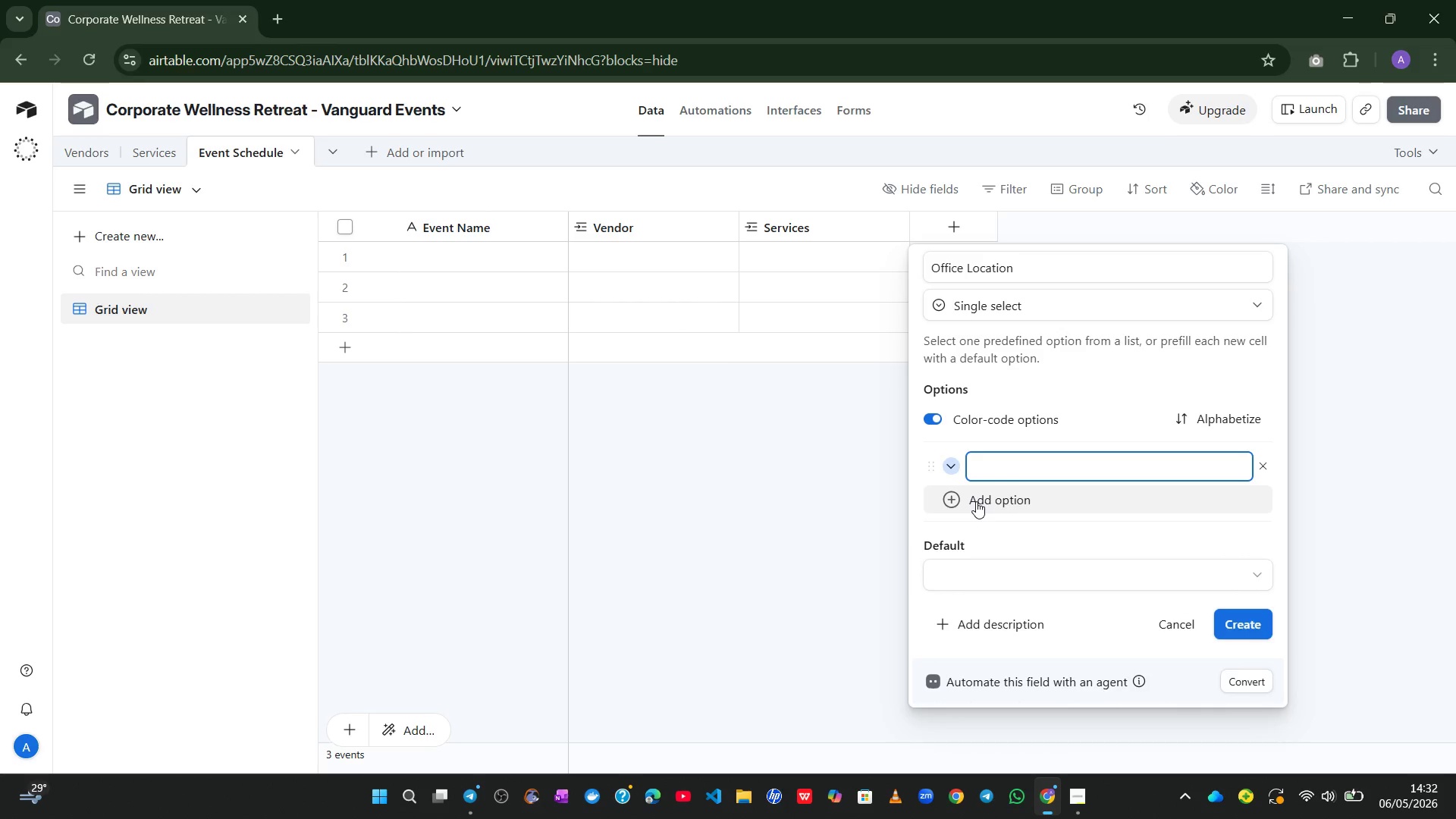 
type(New York)
 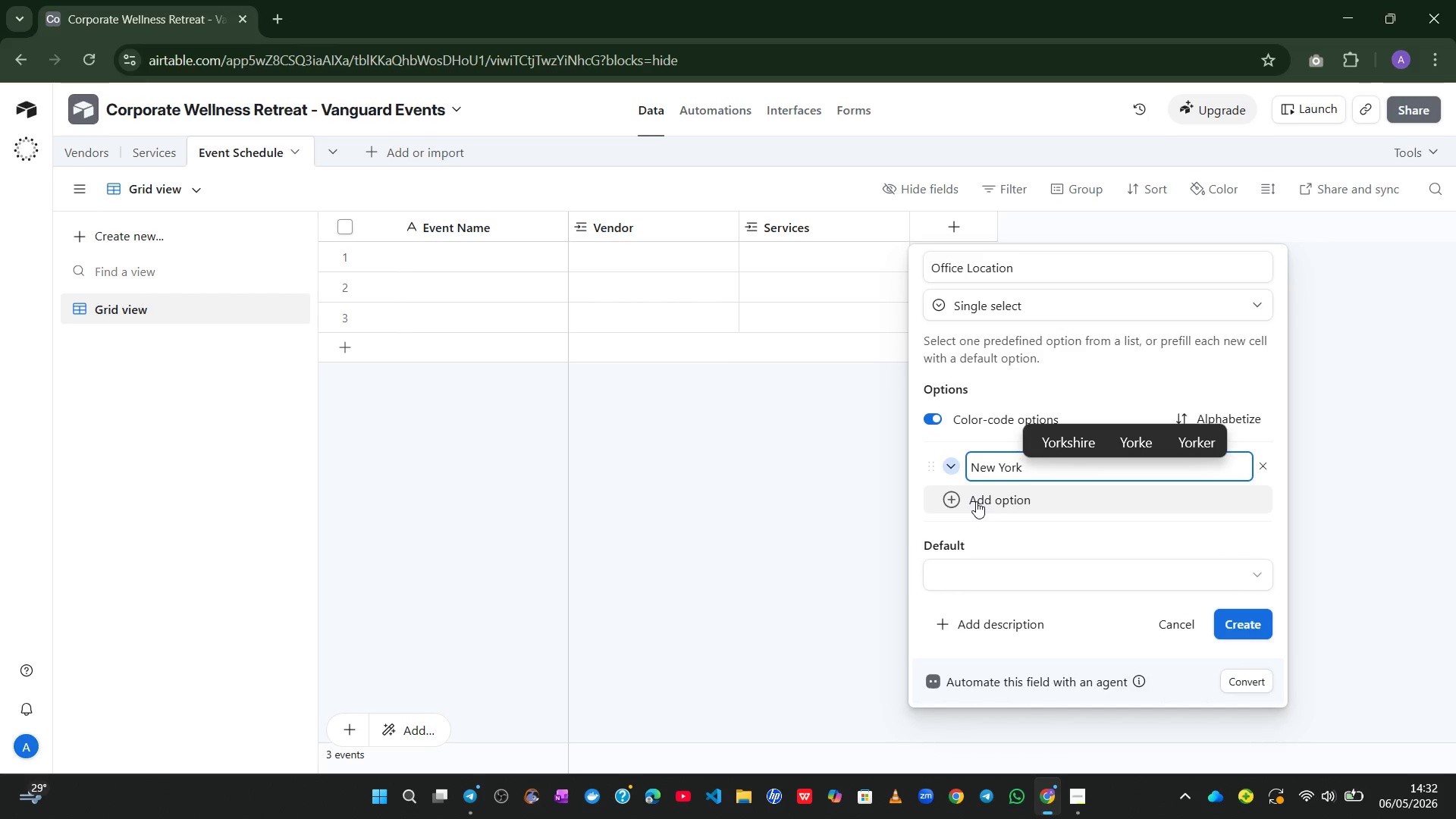 
key(Shift+Enter)
 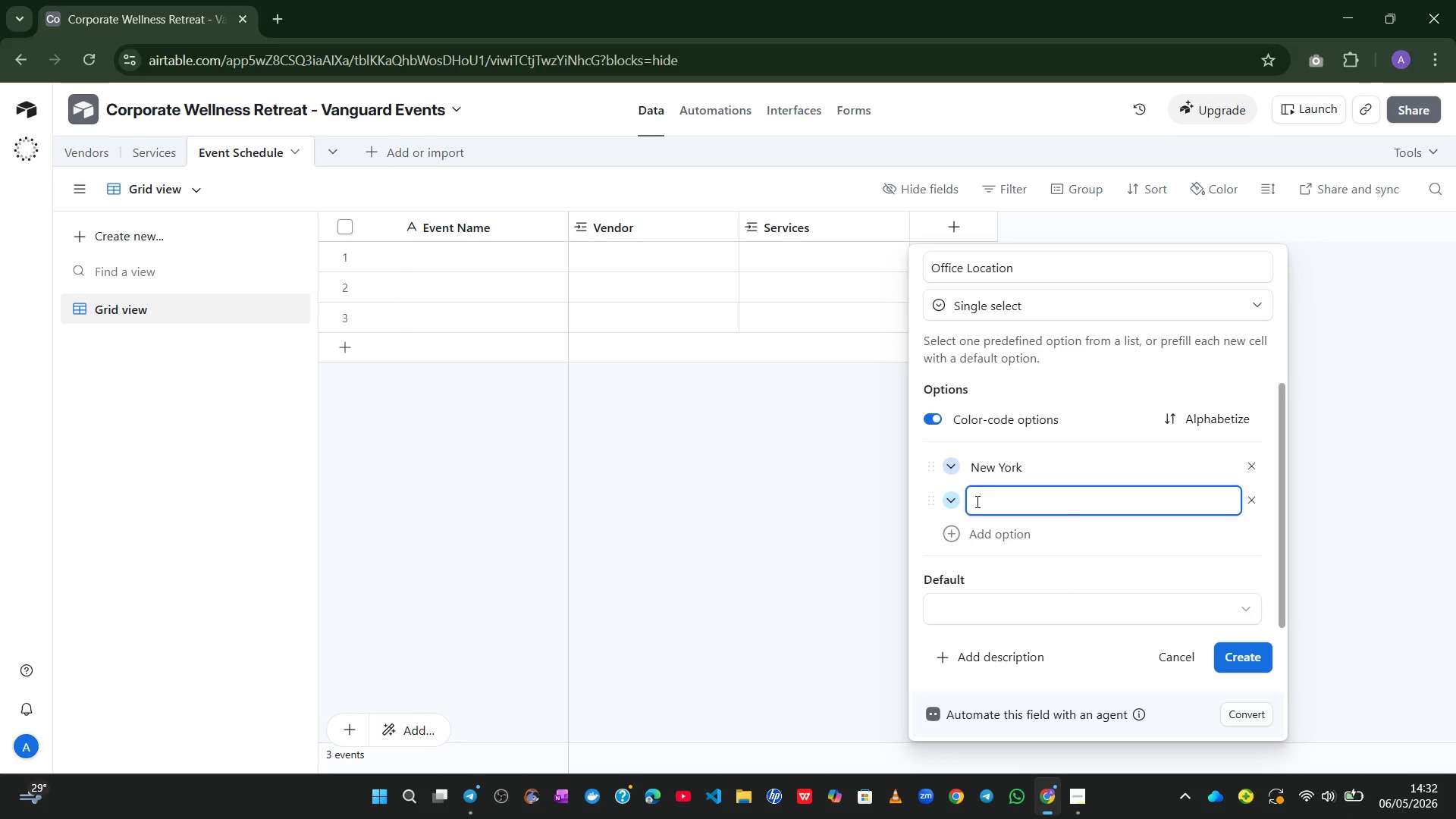 
type(San Frncis)
 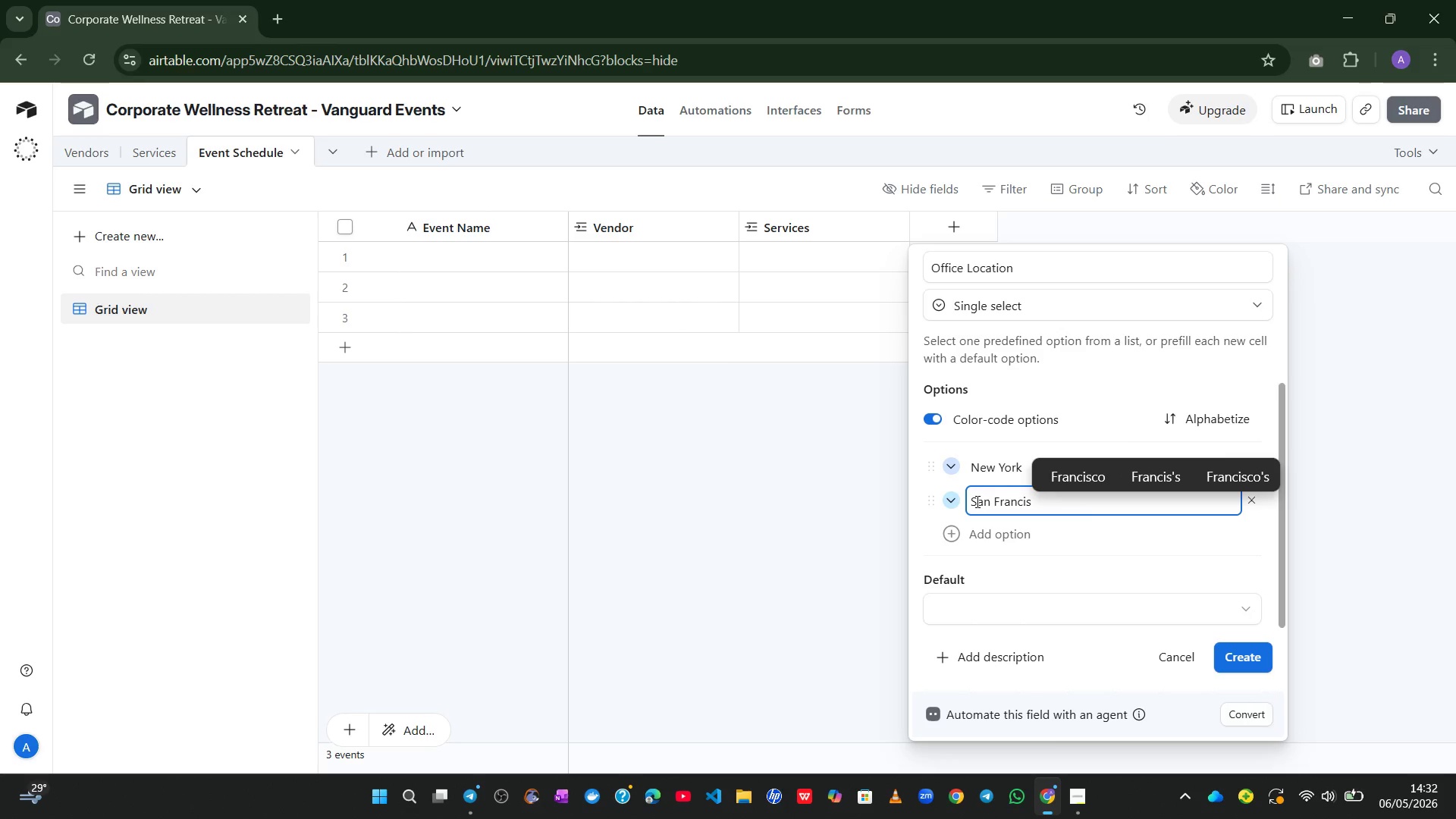 
wait(8.22)
 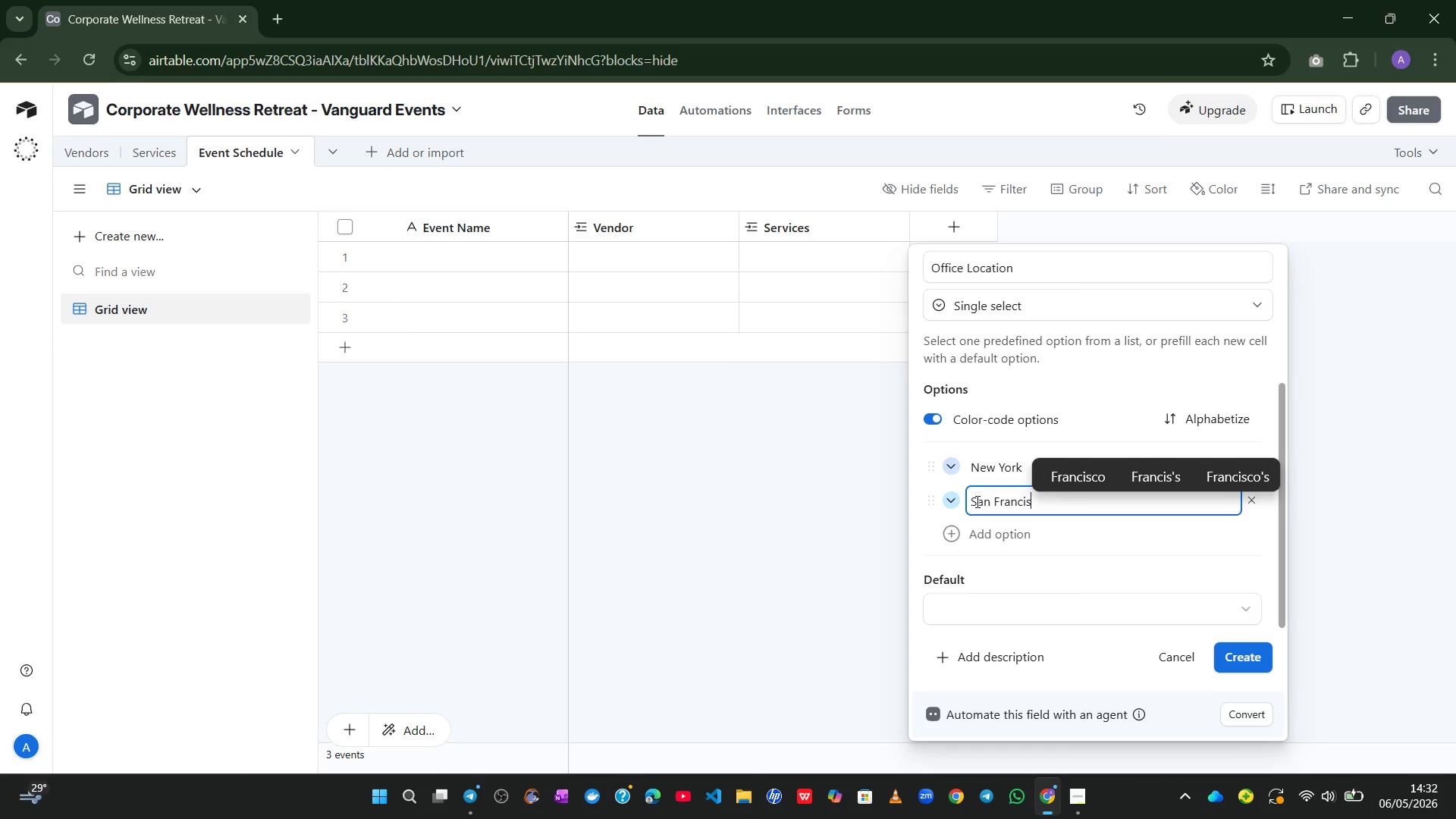 
type(co)
 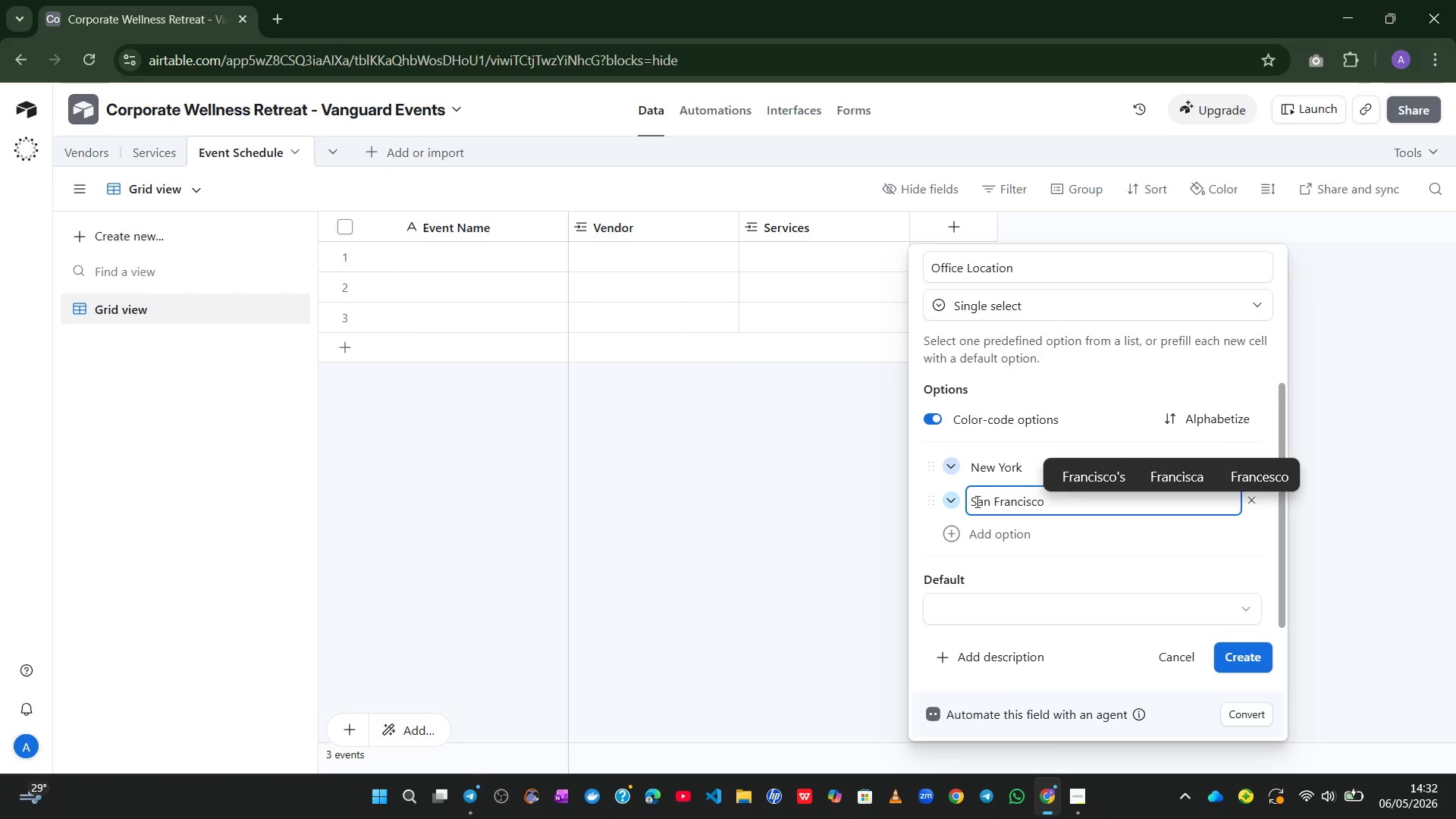 
key(Enter)
 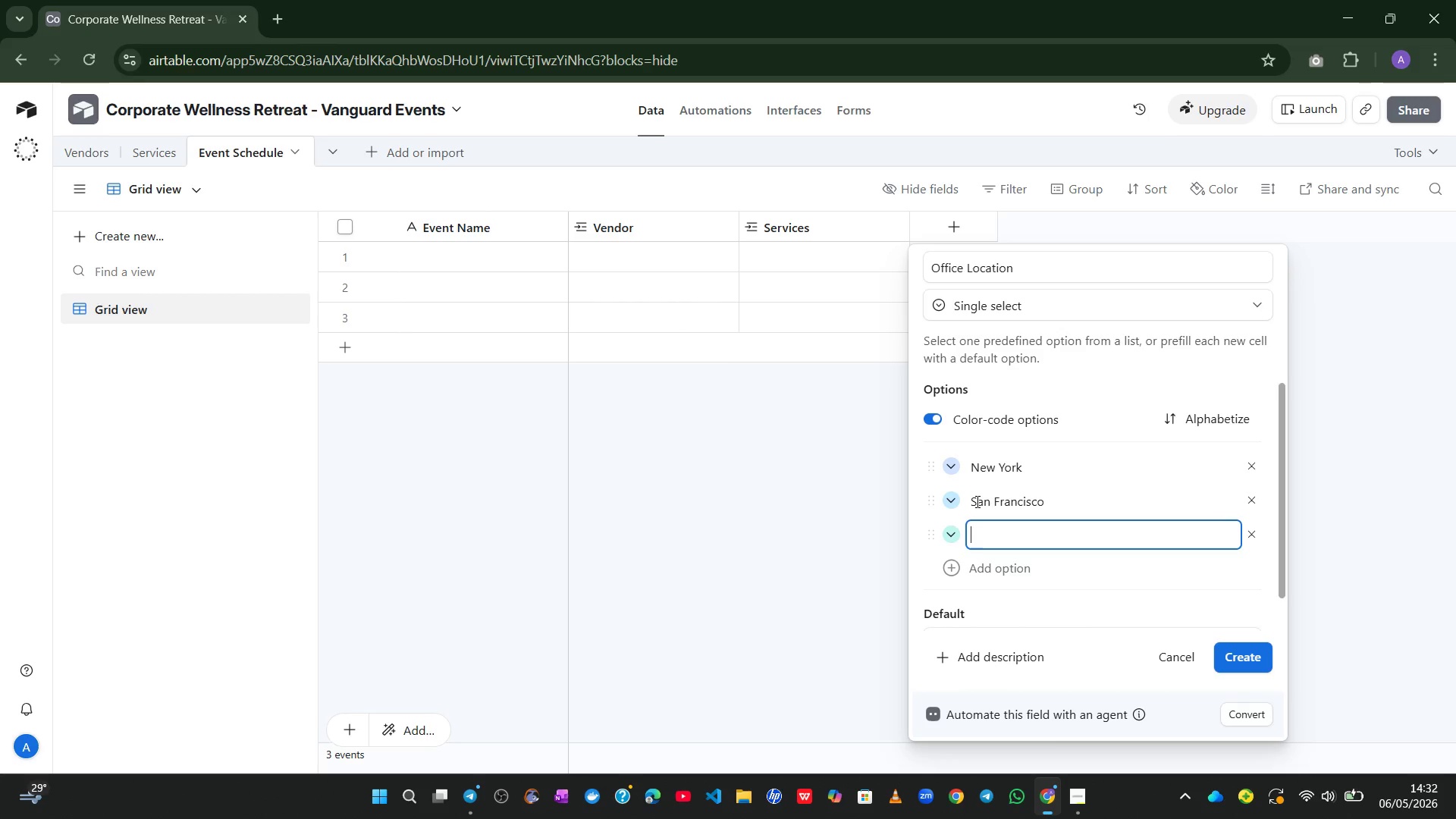 
wait(11.66)
 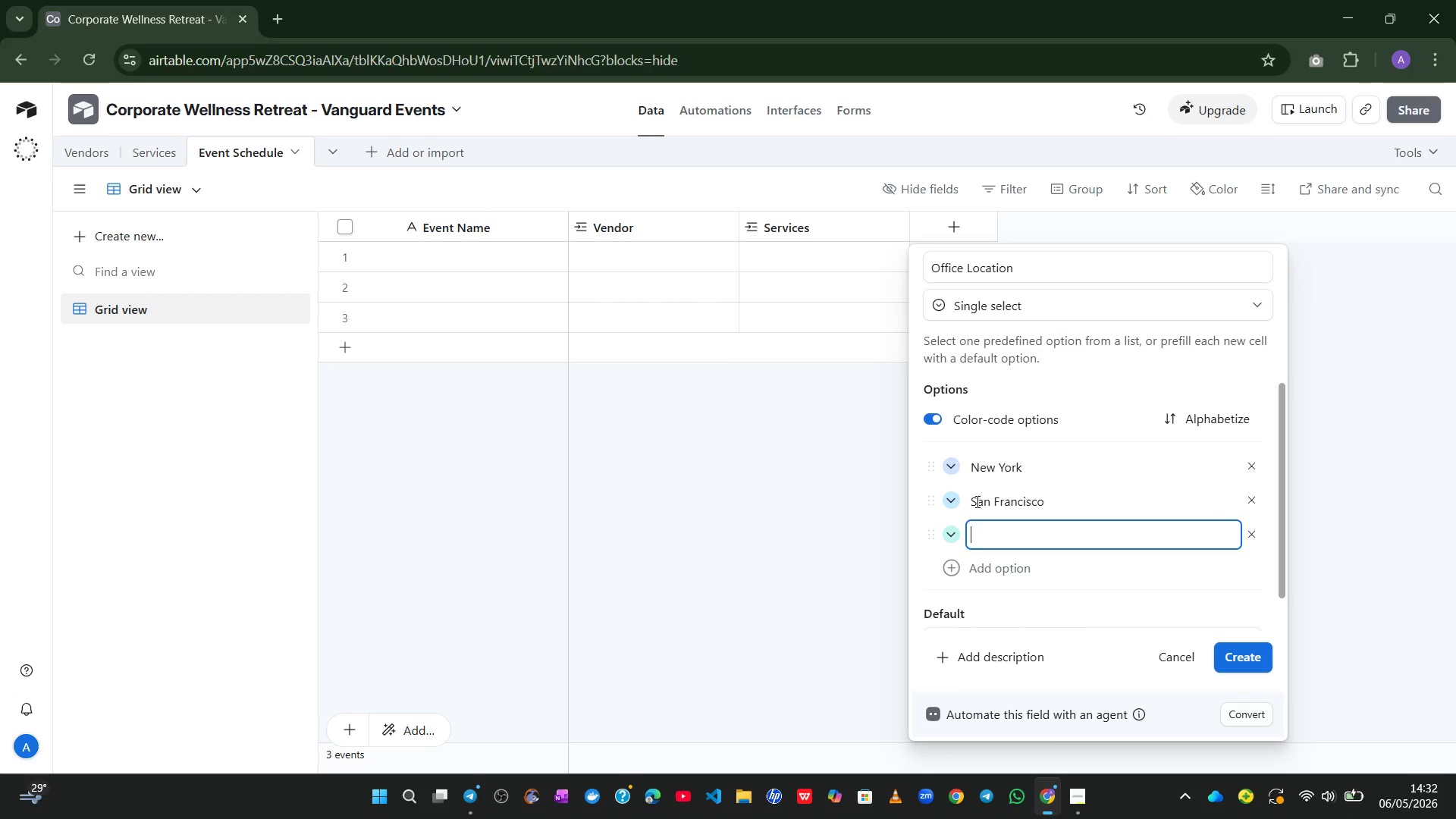 
type(Austin)
 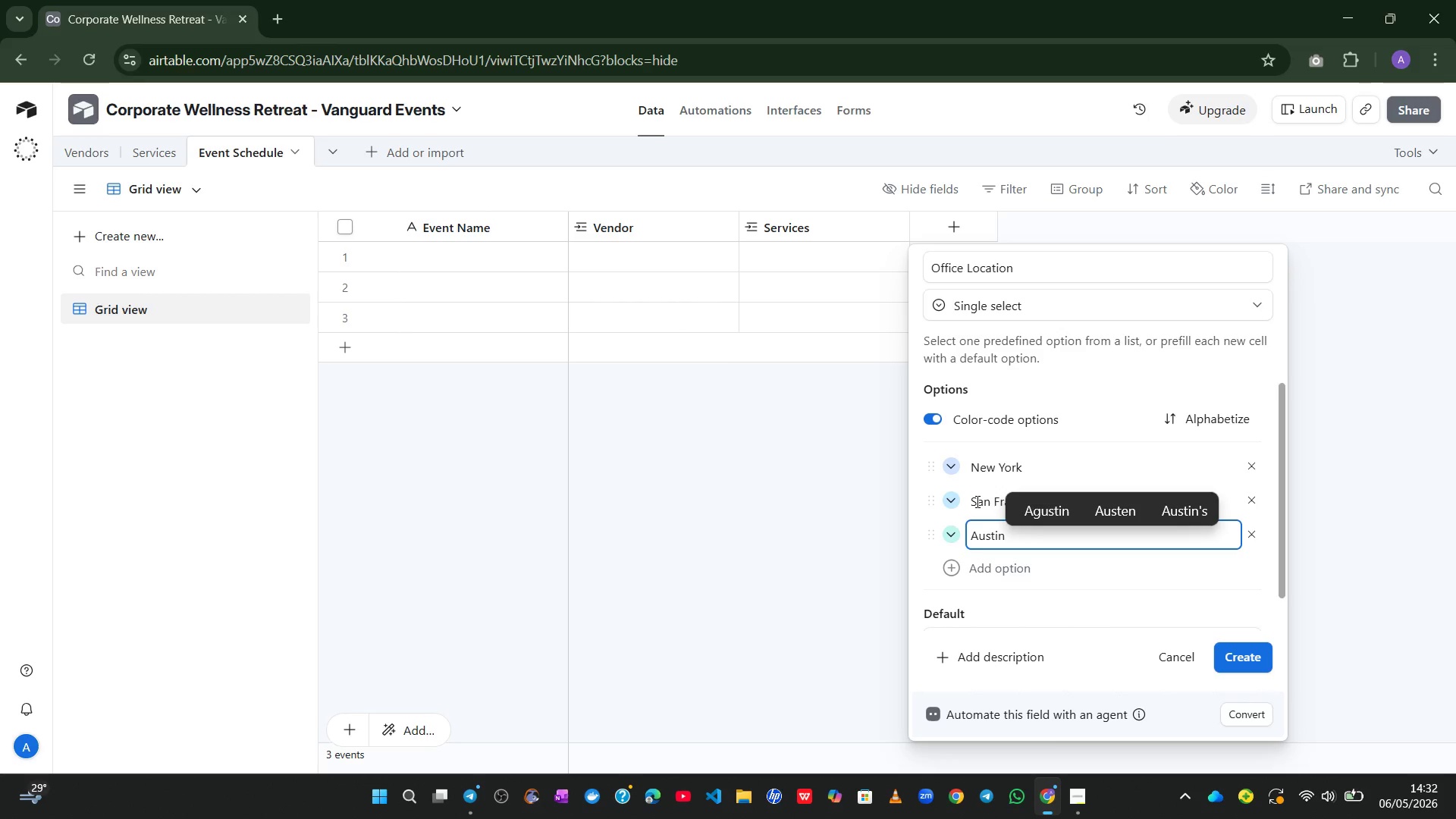 
key(Enter)
 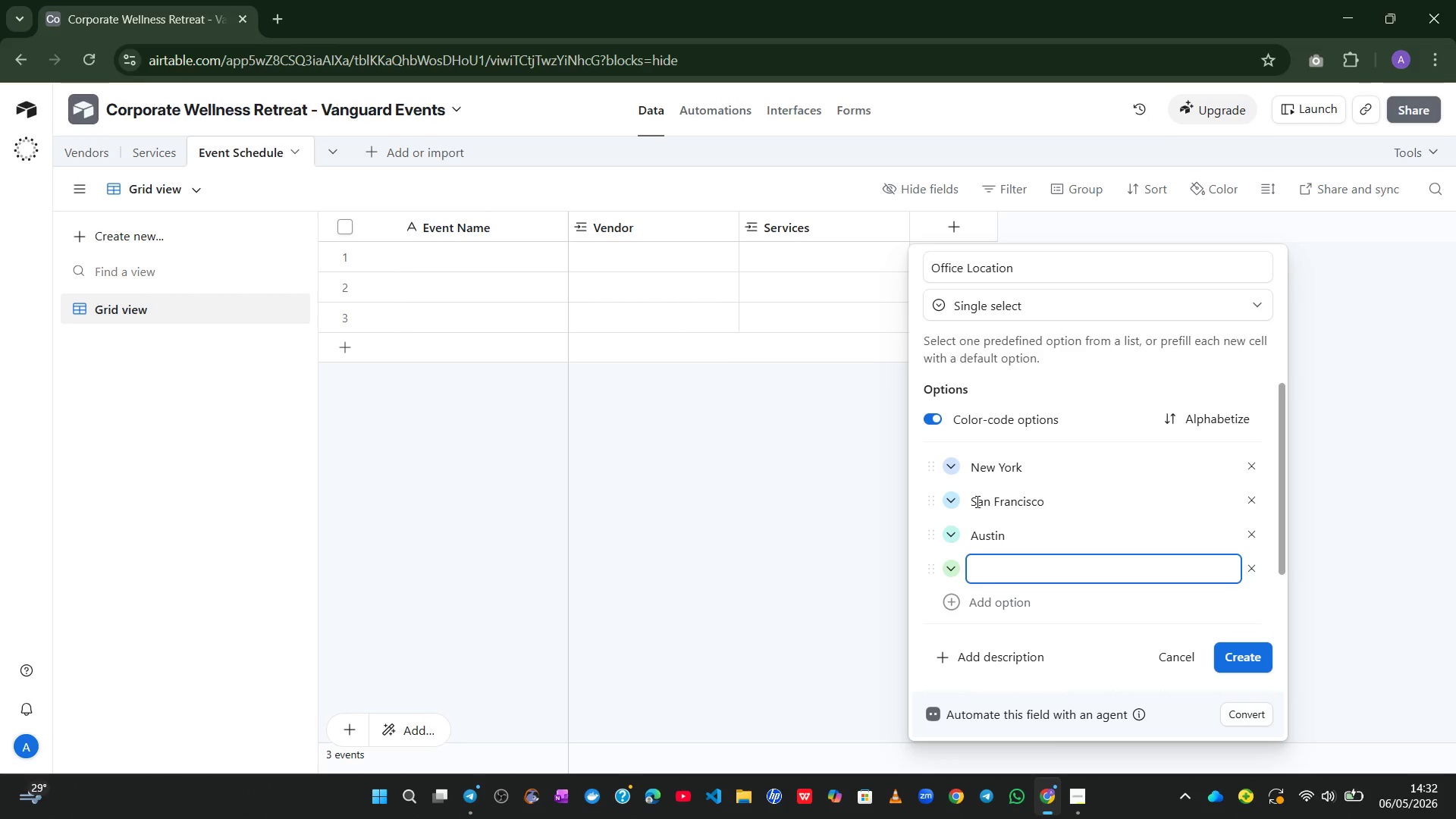 
type(Chicago)
 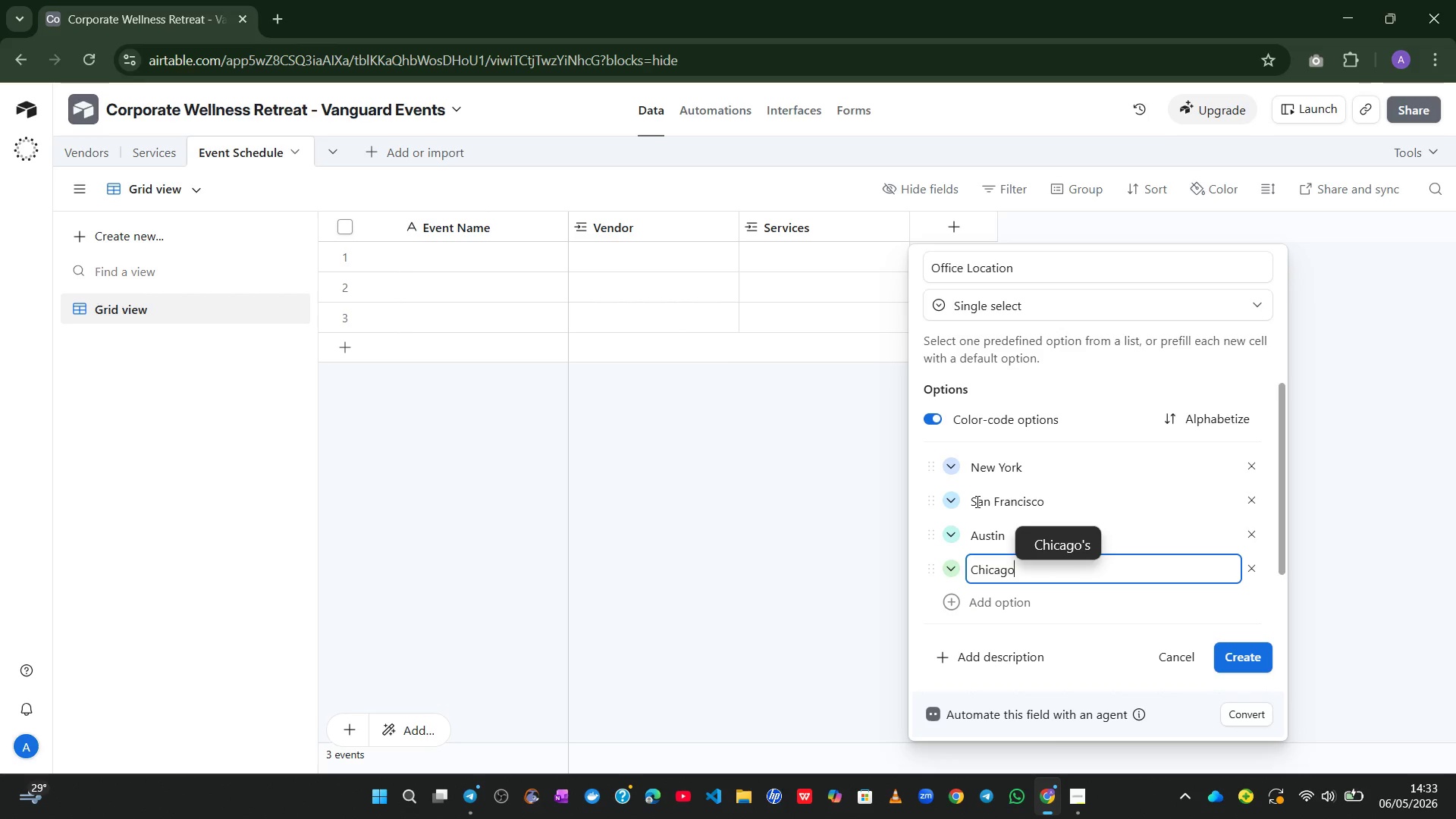 
wait(7.02)
 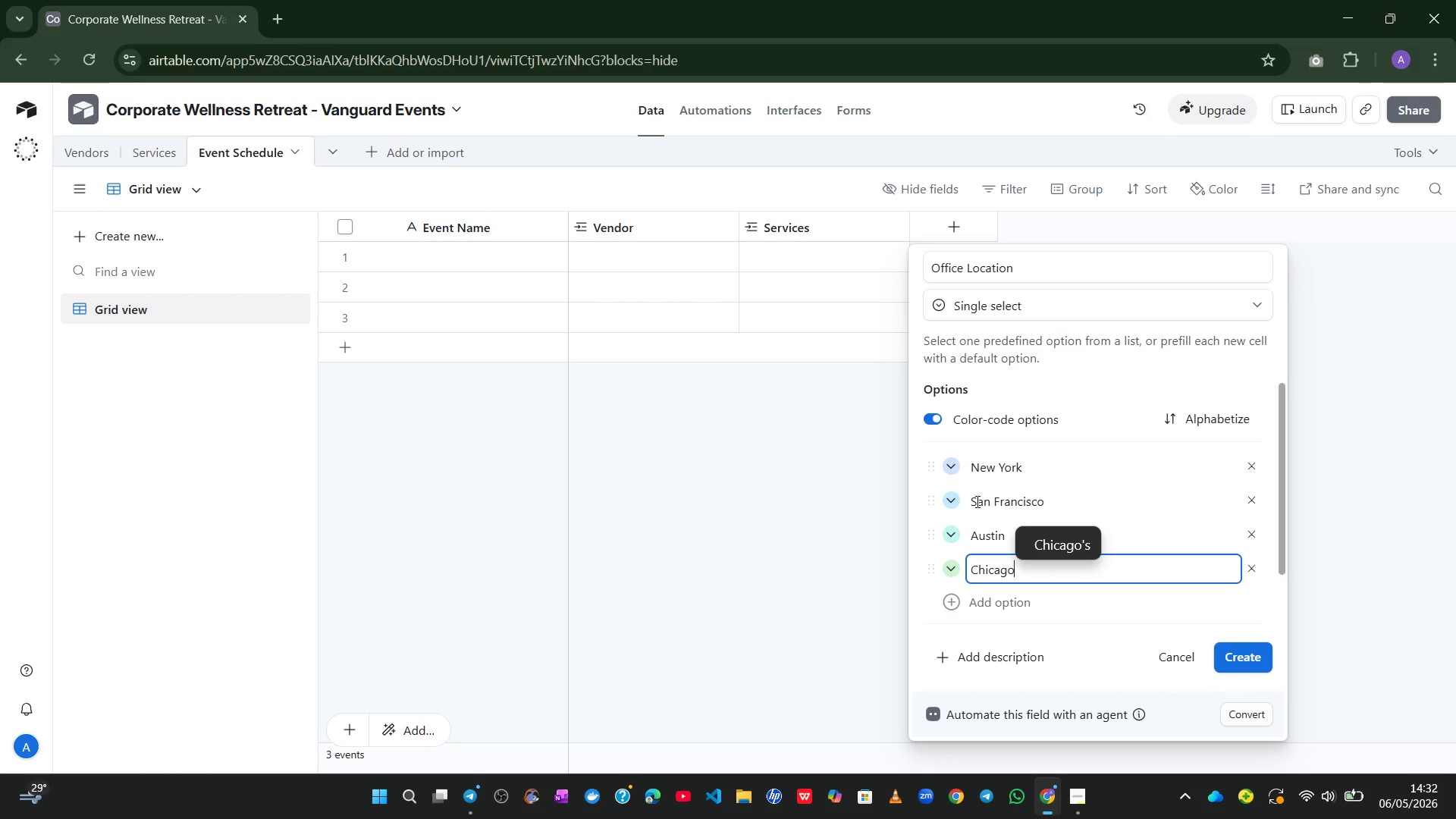 
left_click([1246, 657])
 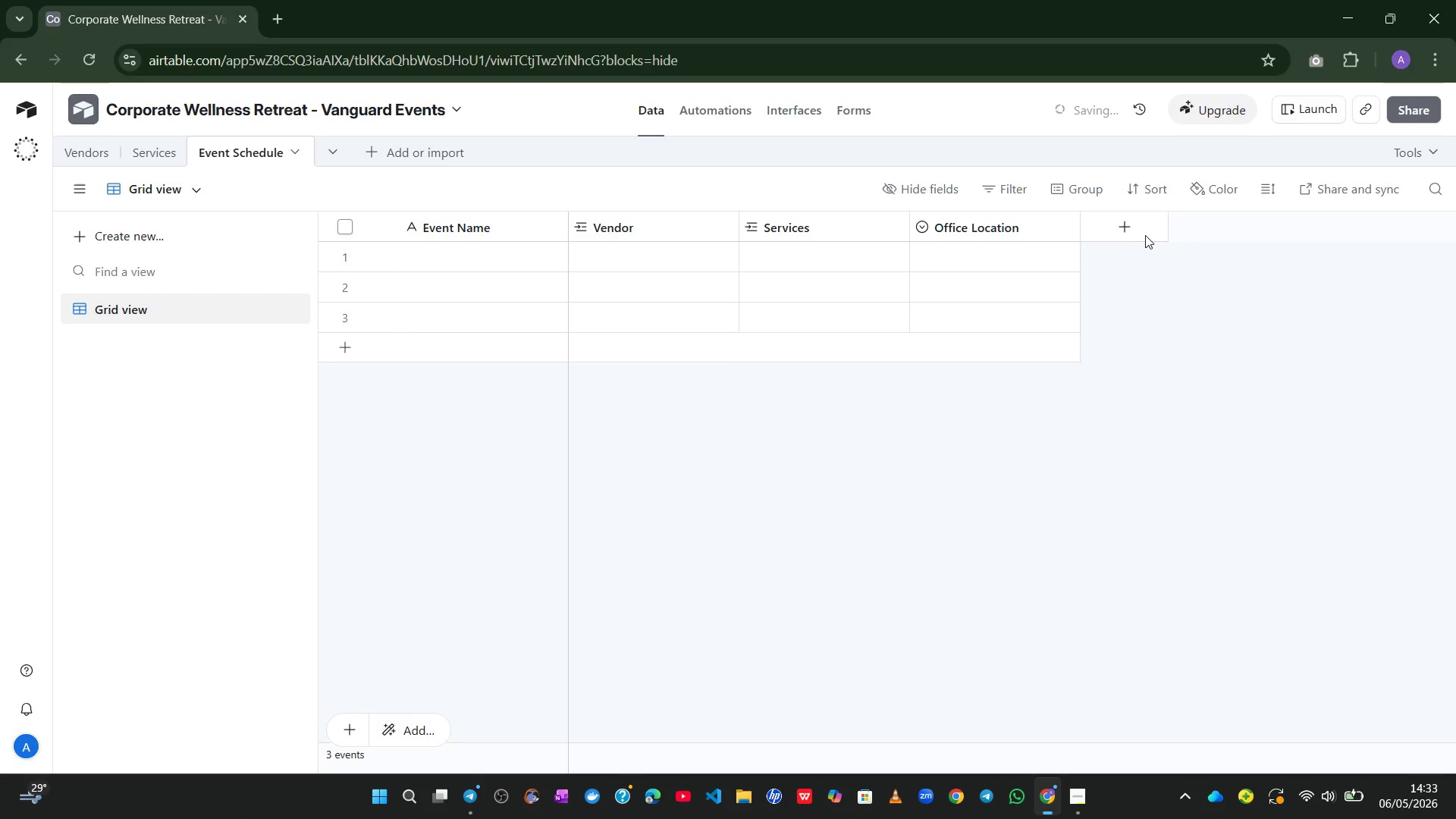 
double_click([1128, 218])
 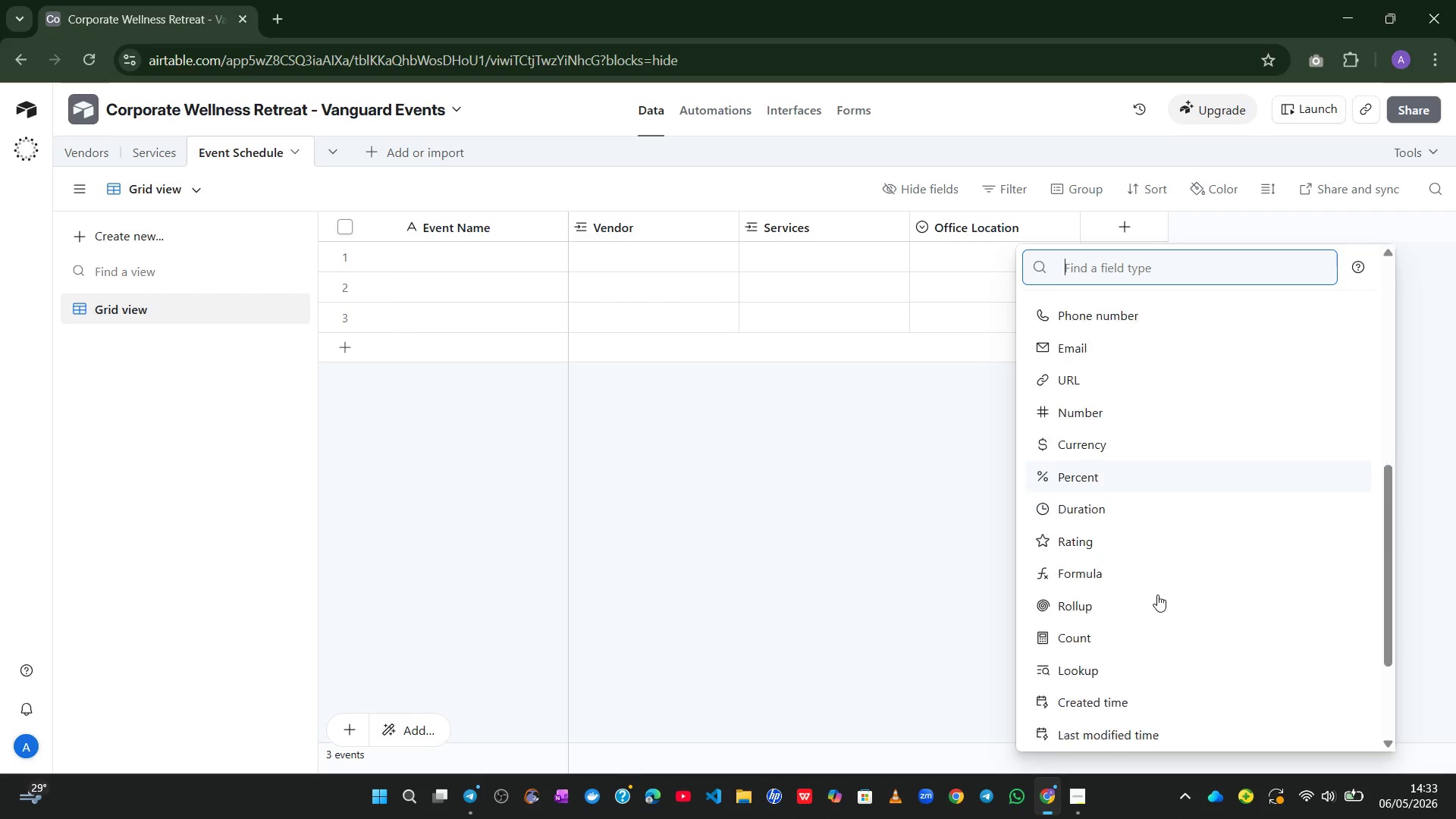 
wait(19.0)
 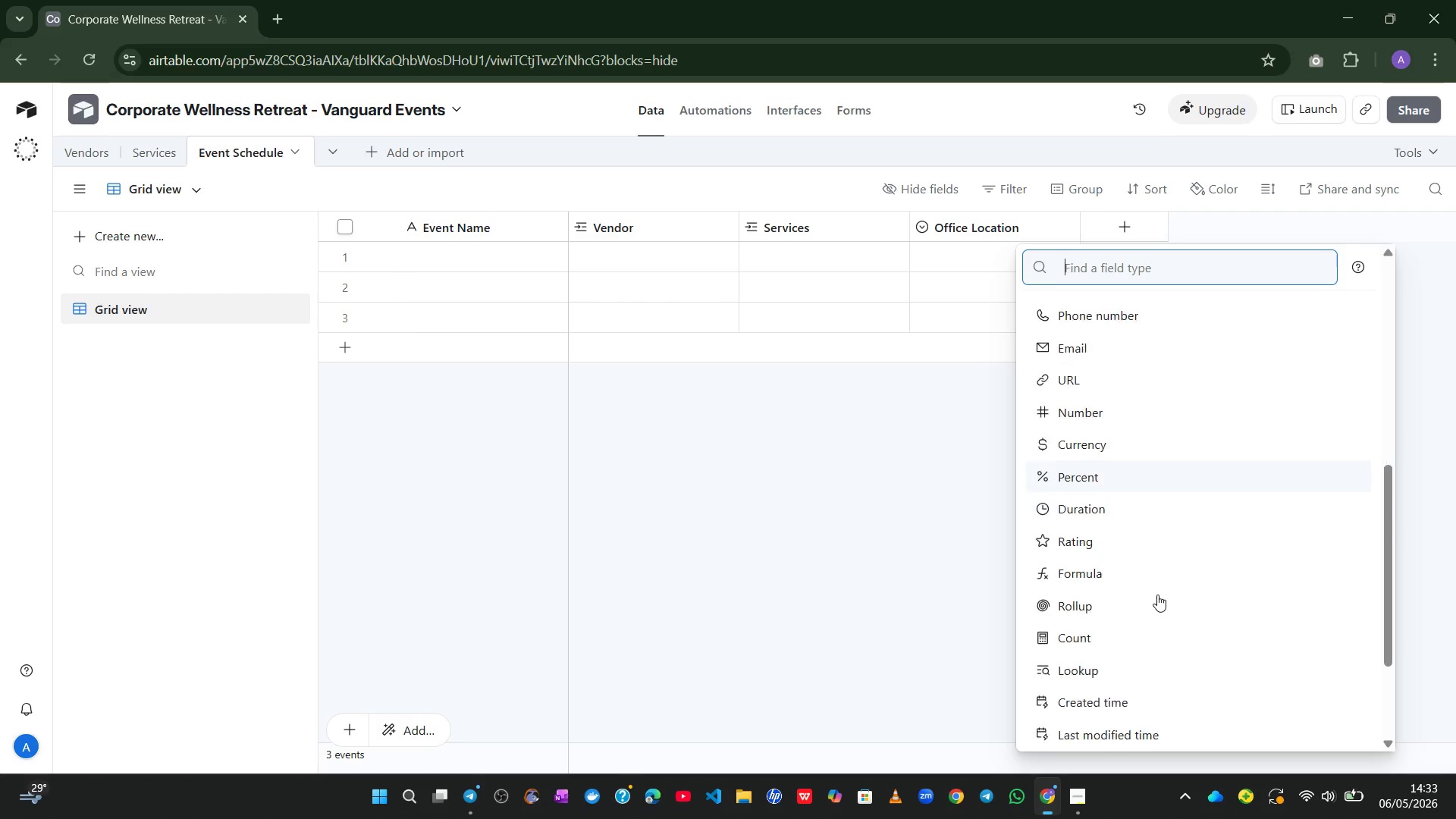 
left_click([1066, 378])
 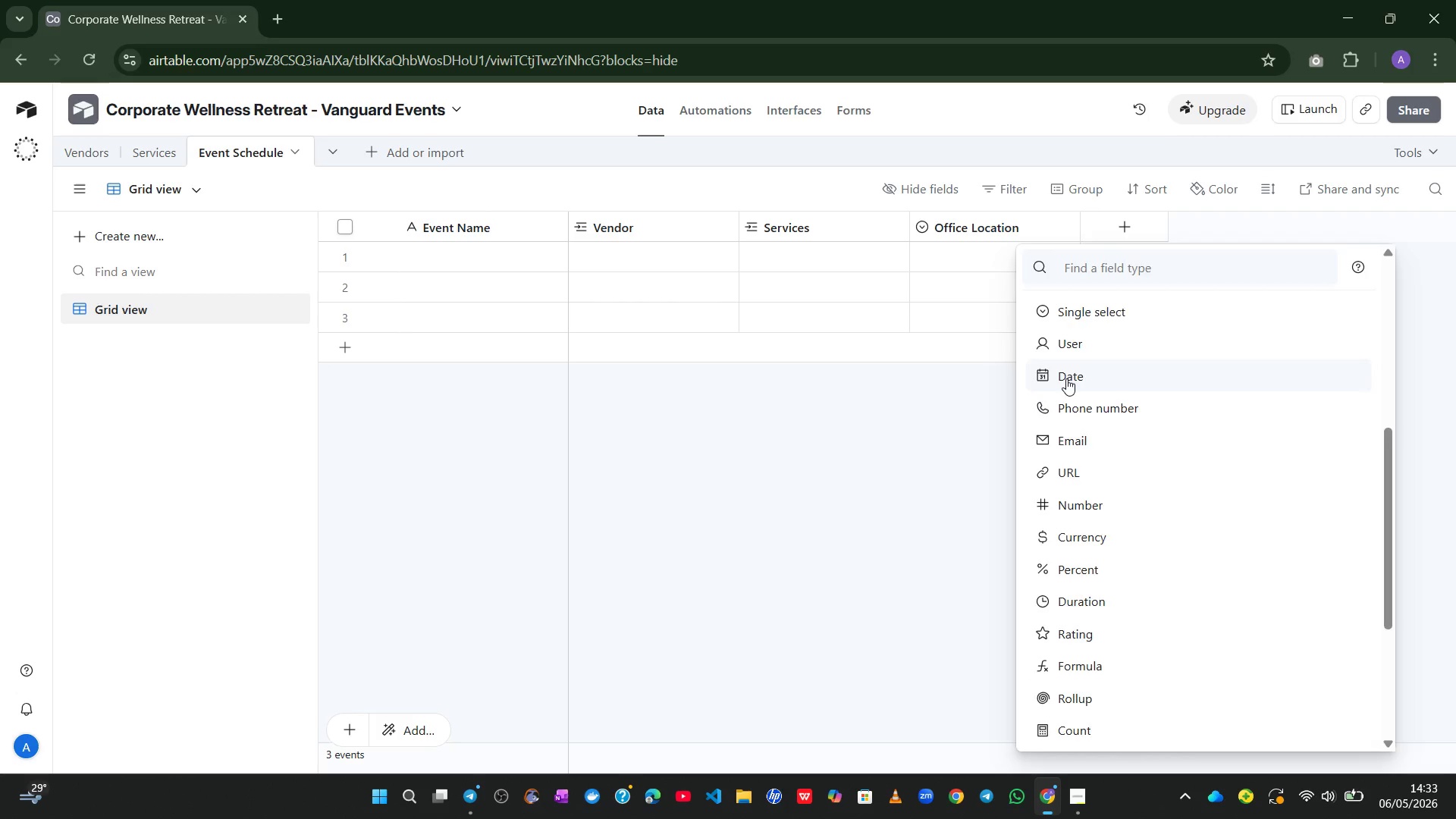 
mouse_move([1082, 388])
 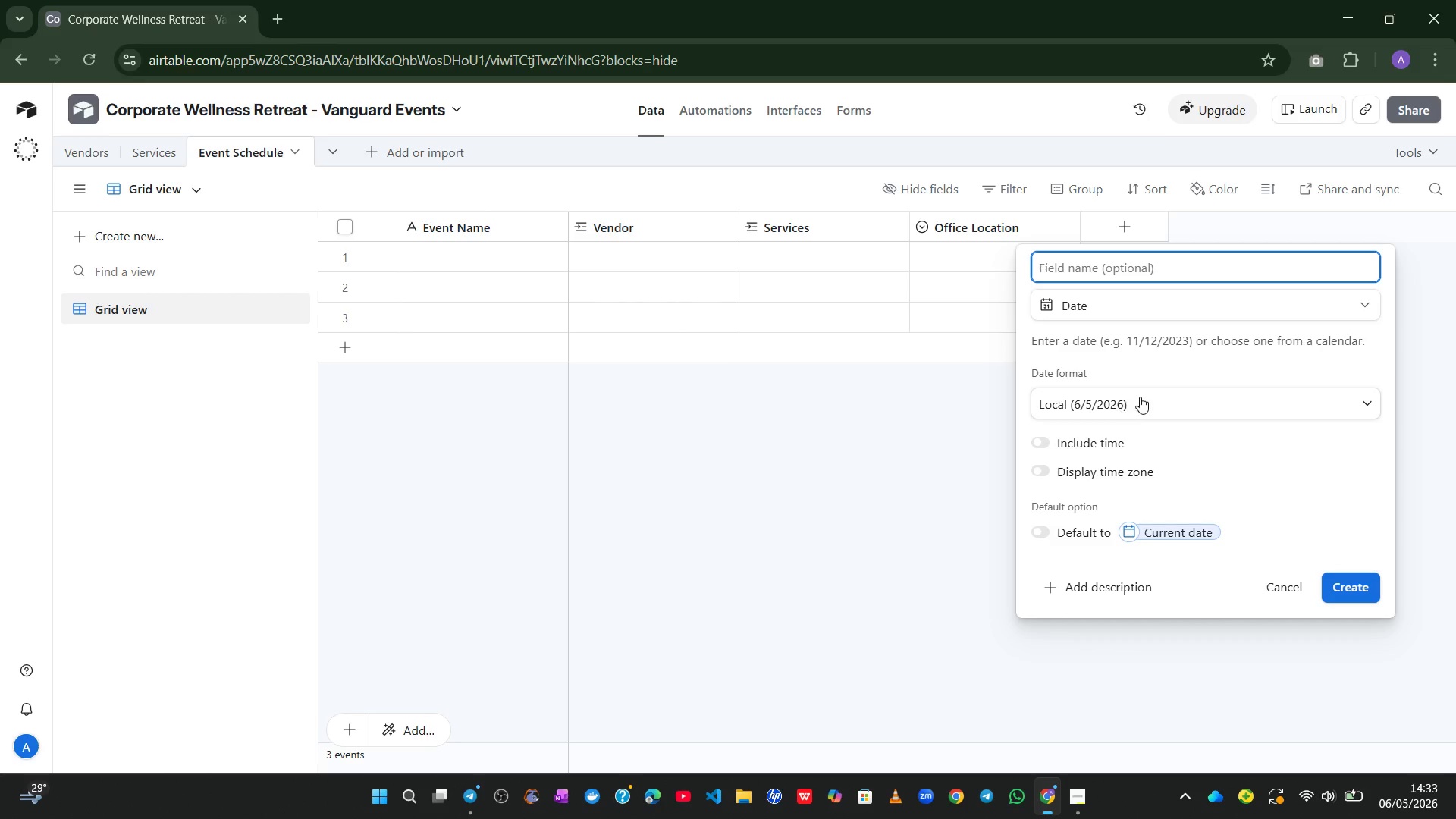 
left_click([1140, 397])
 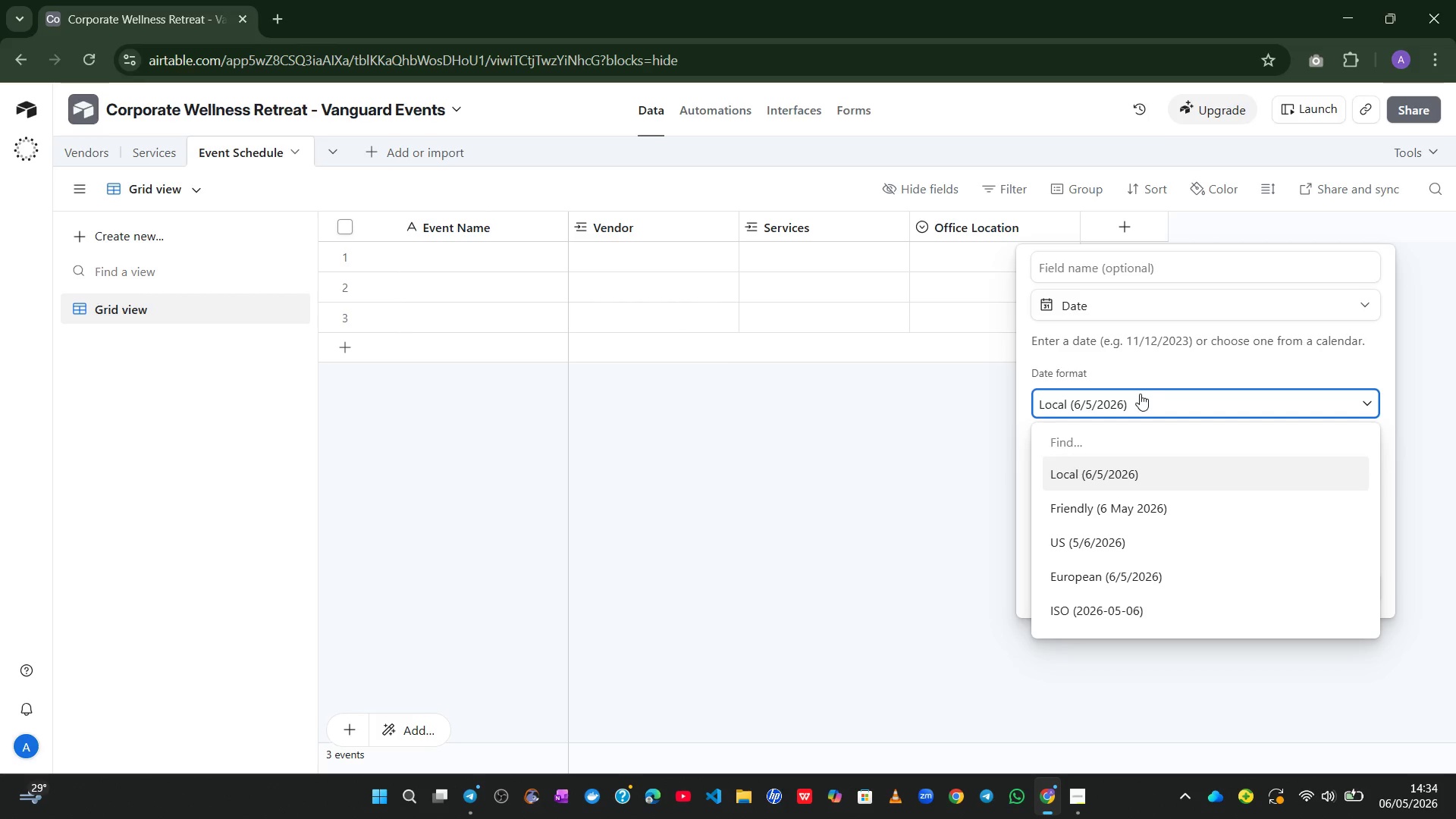 
wait(36.48)
 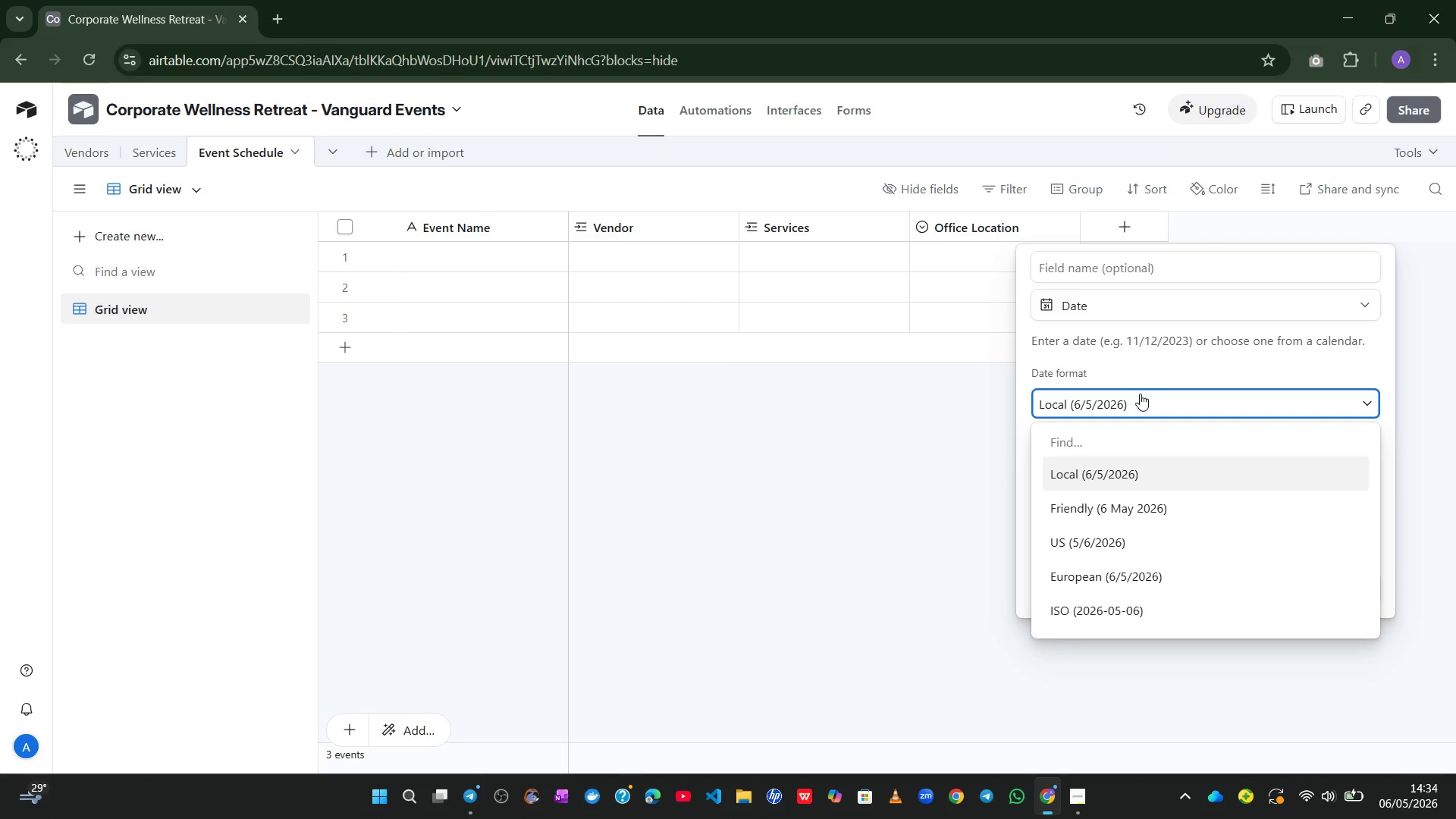 
left_click([1094, 610])
 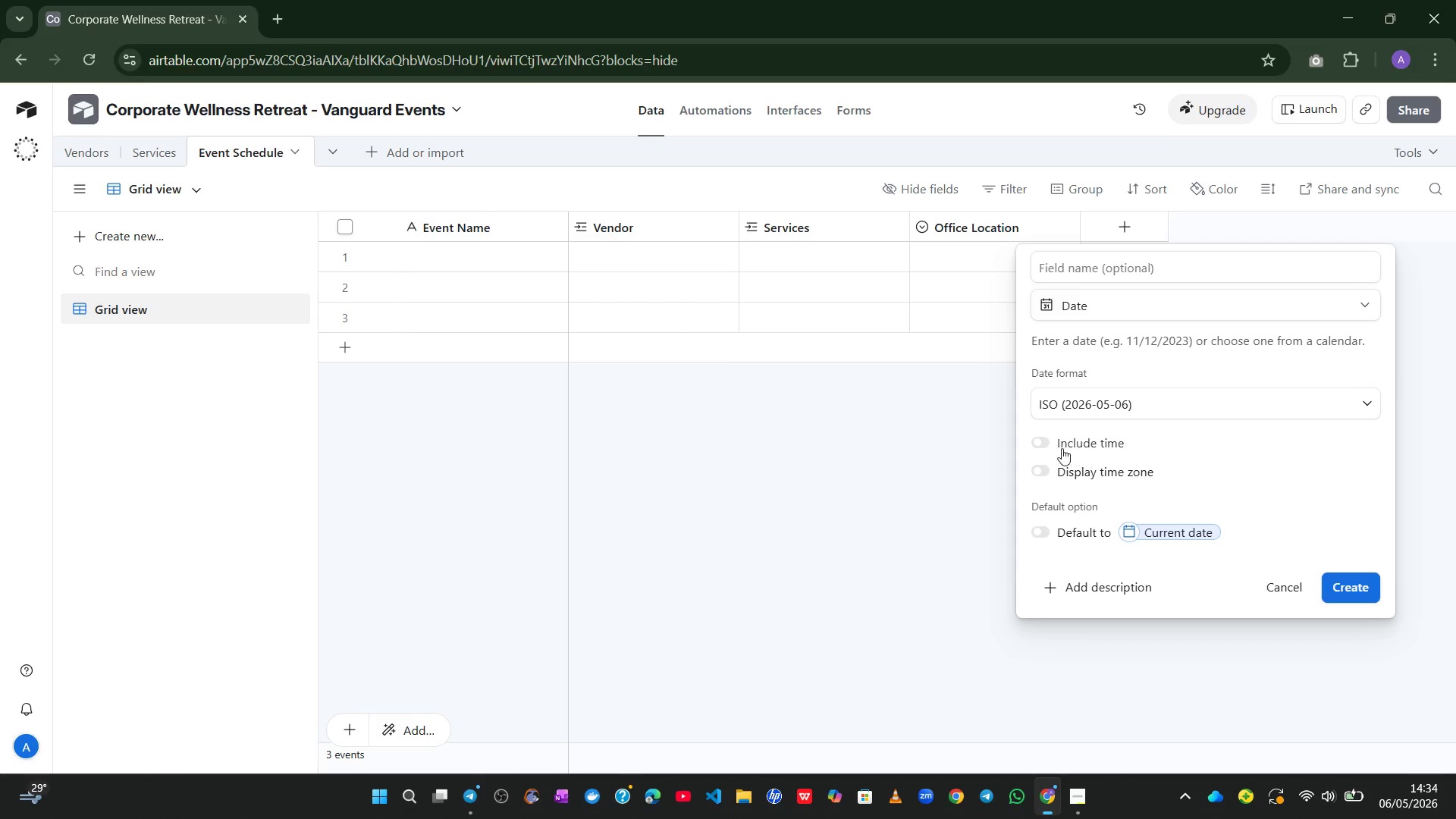 
left_click([1048, 441])
 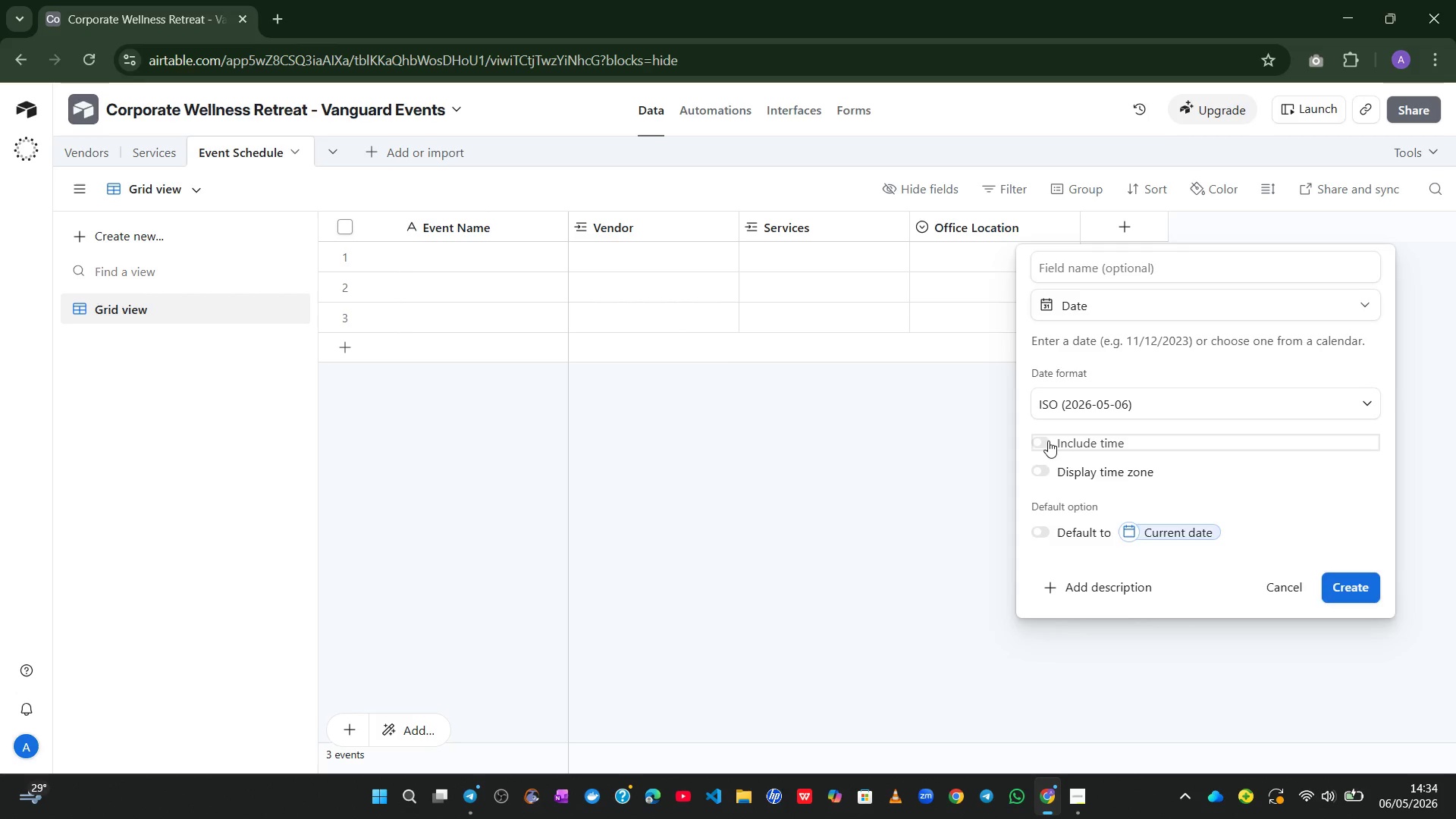 
mouse_move([1059, 425])
 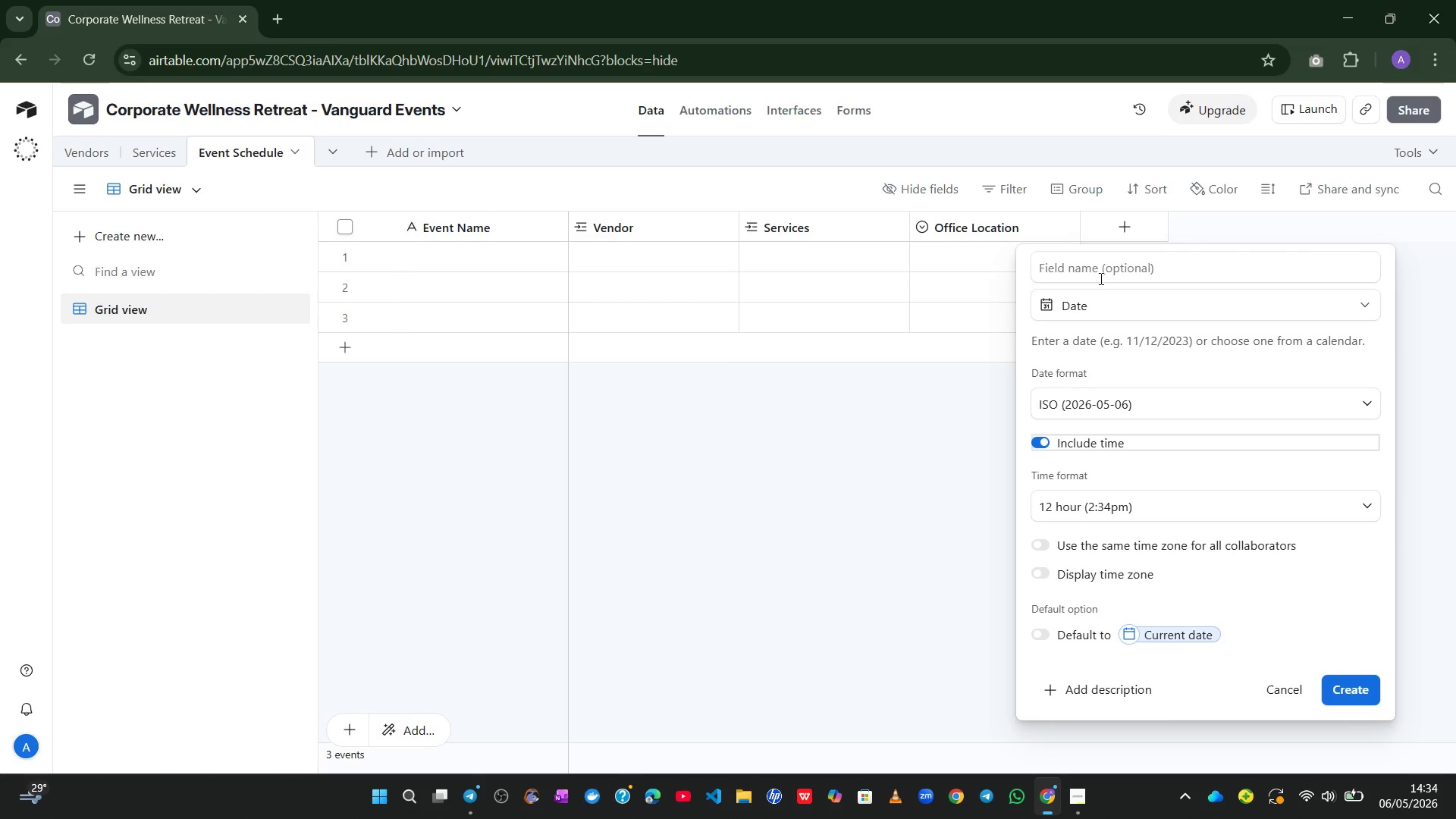 
left_click([1096, 273])
 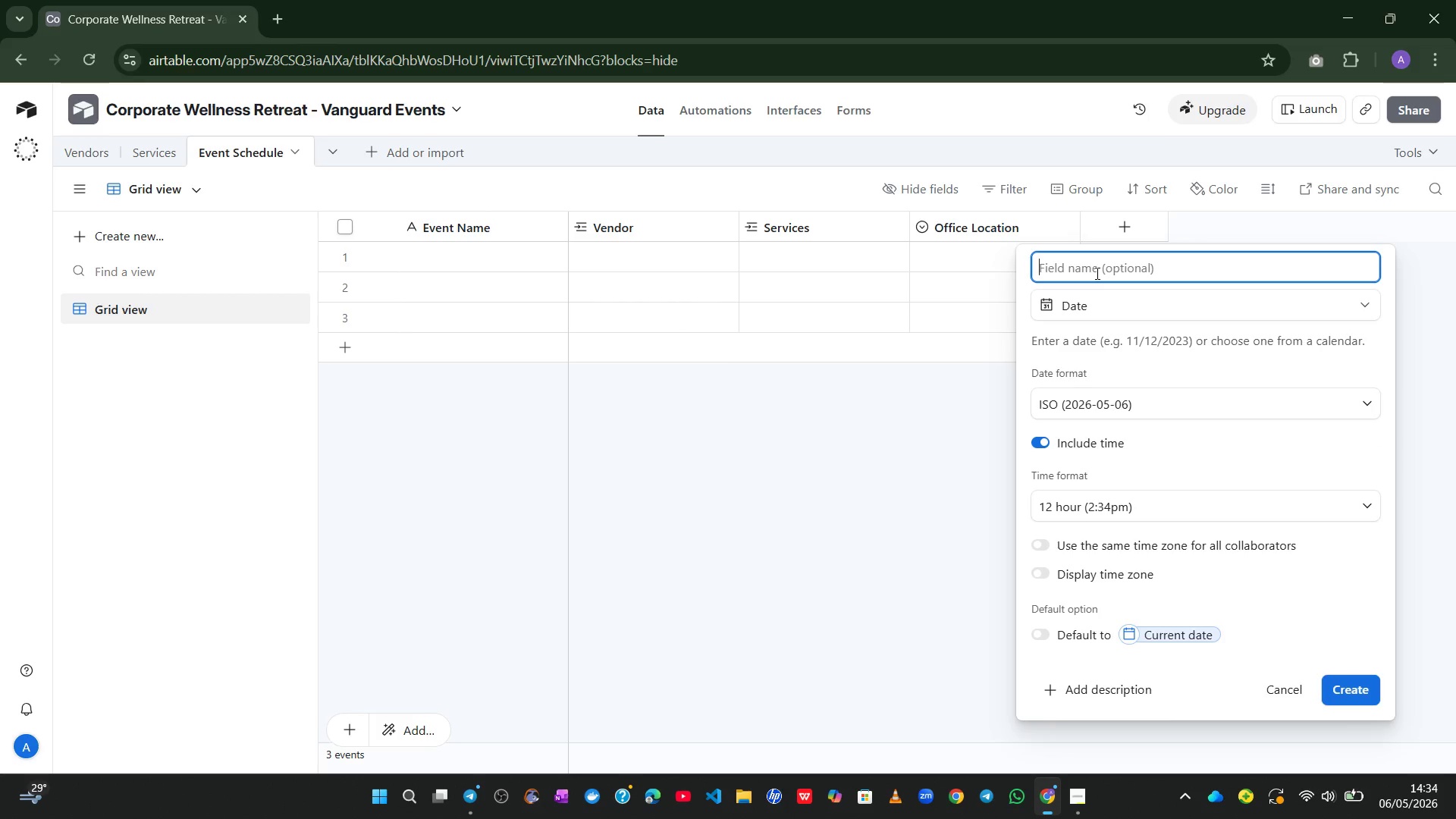 
type(Event Date)
 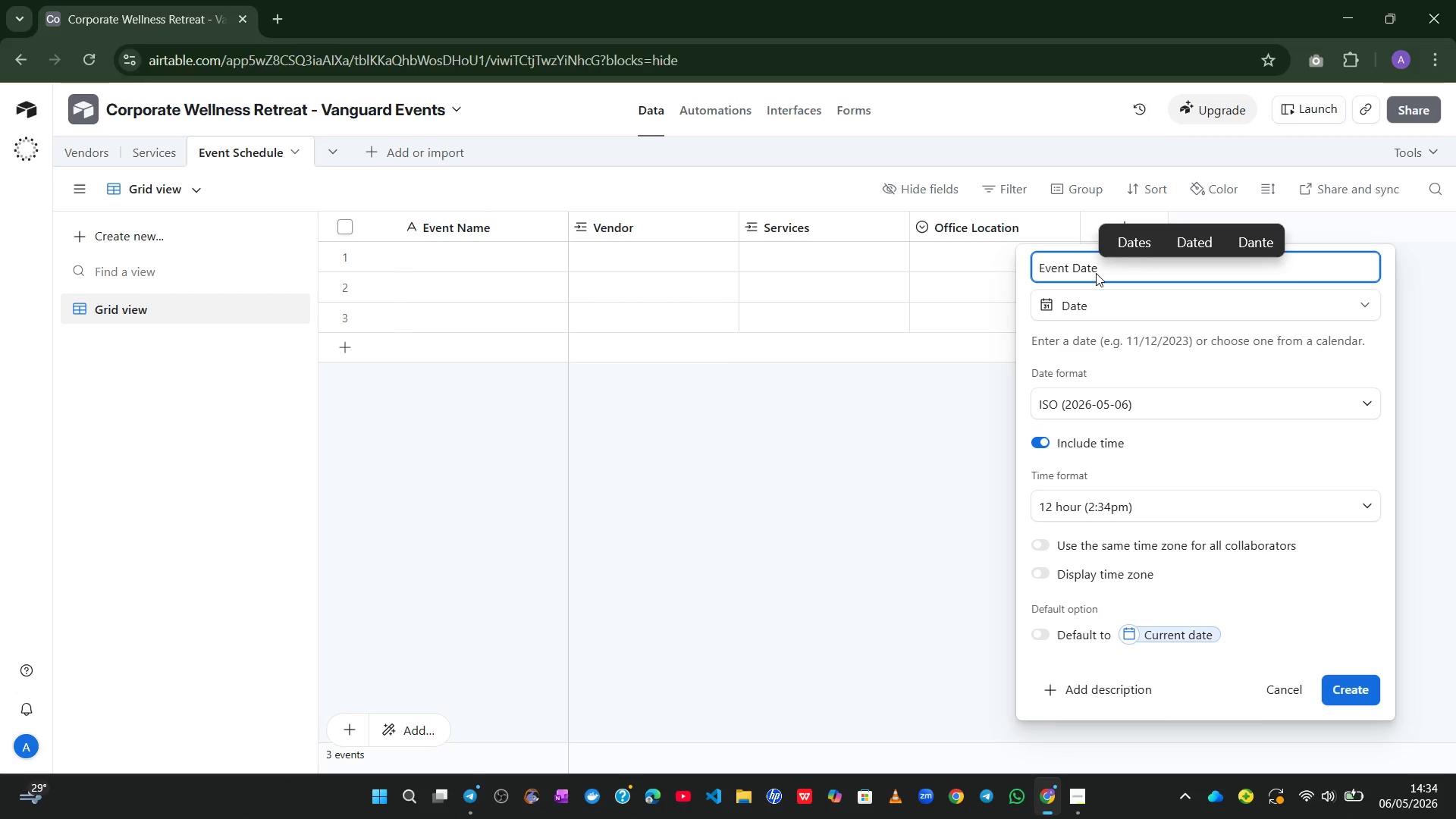 
left_click([1360, 672])
 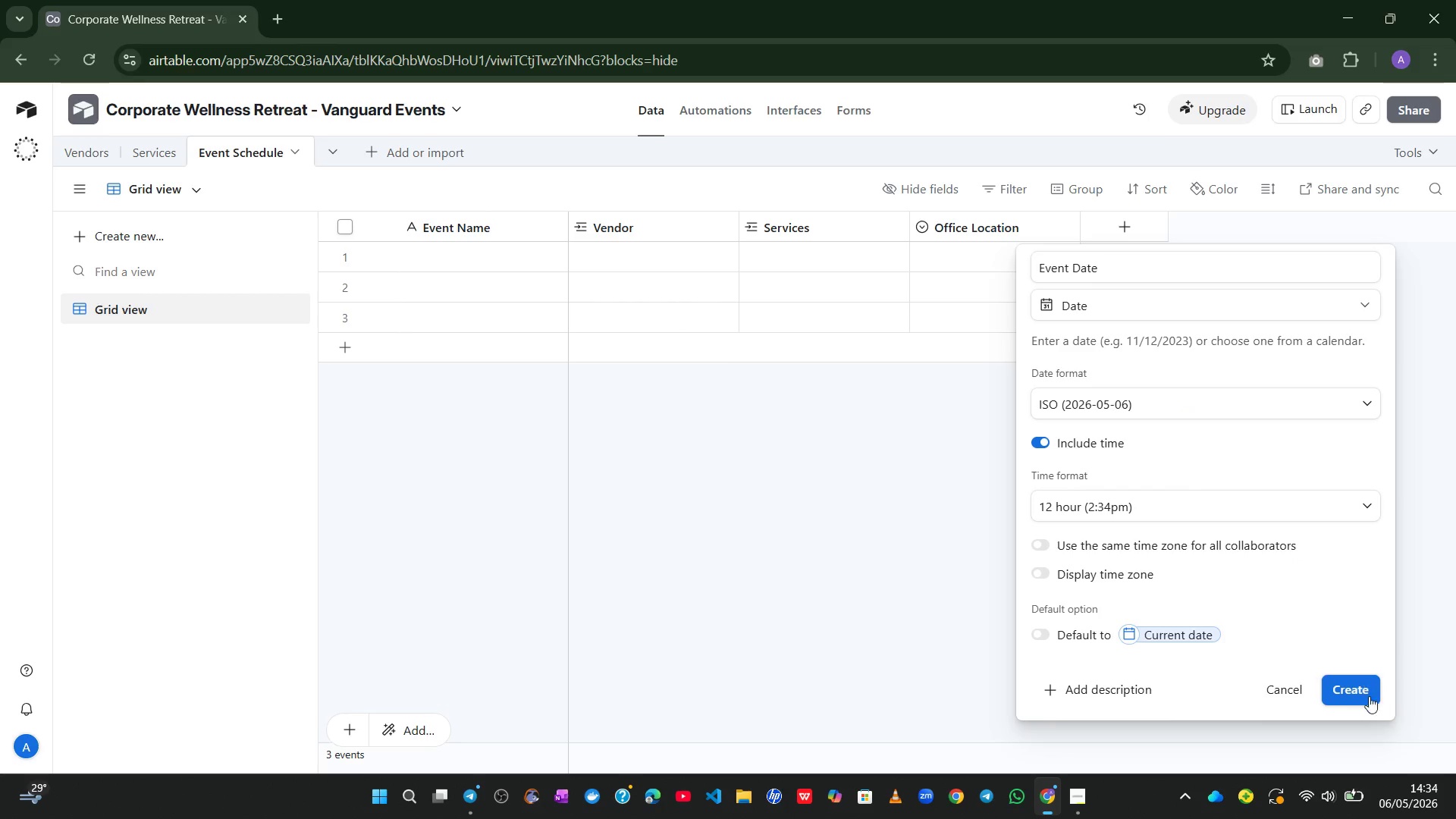 
left_click([1370, 697])
 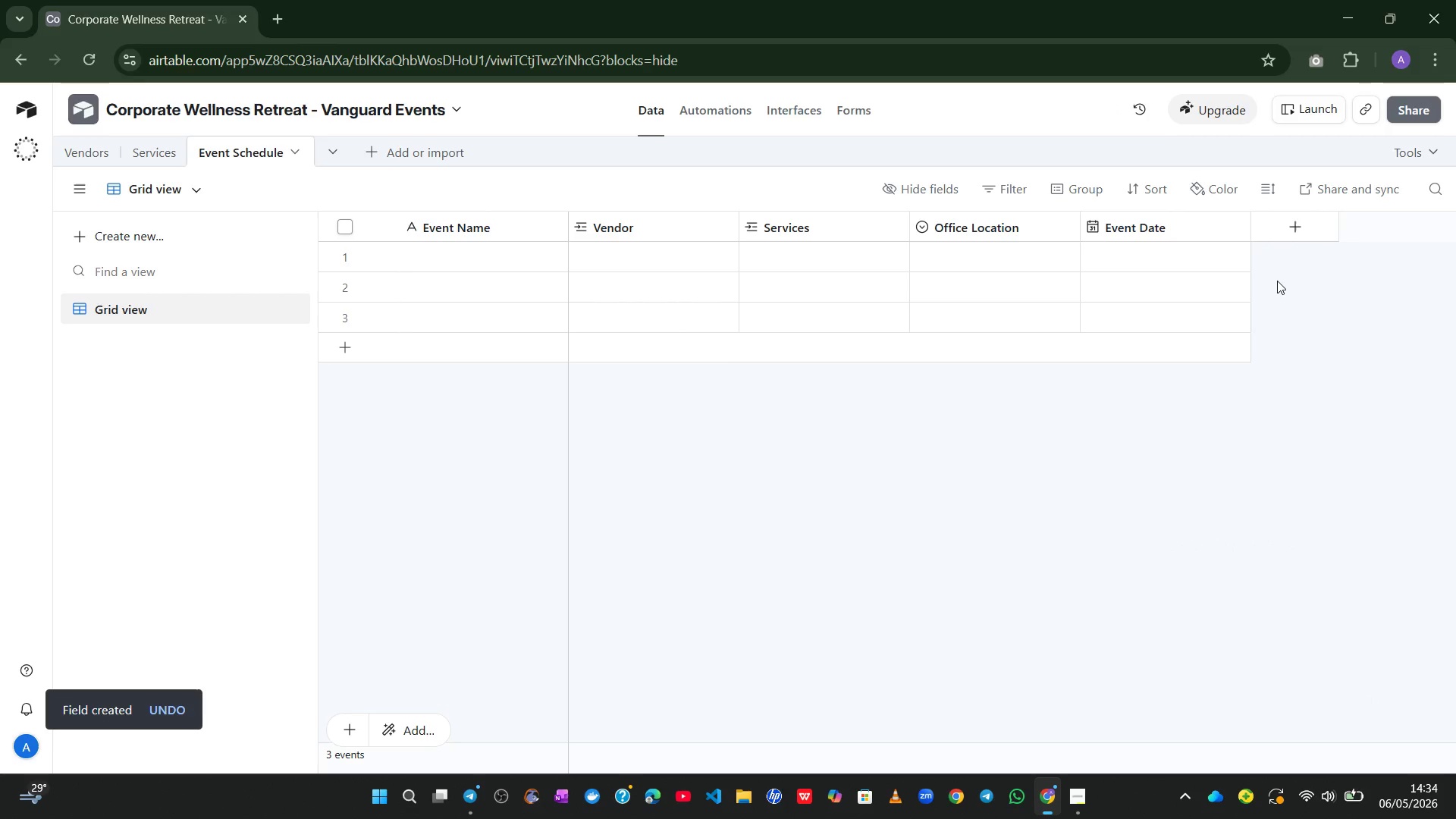 
wait(12.49)
 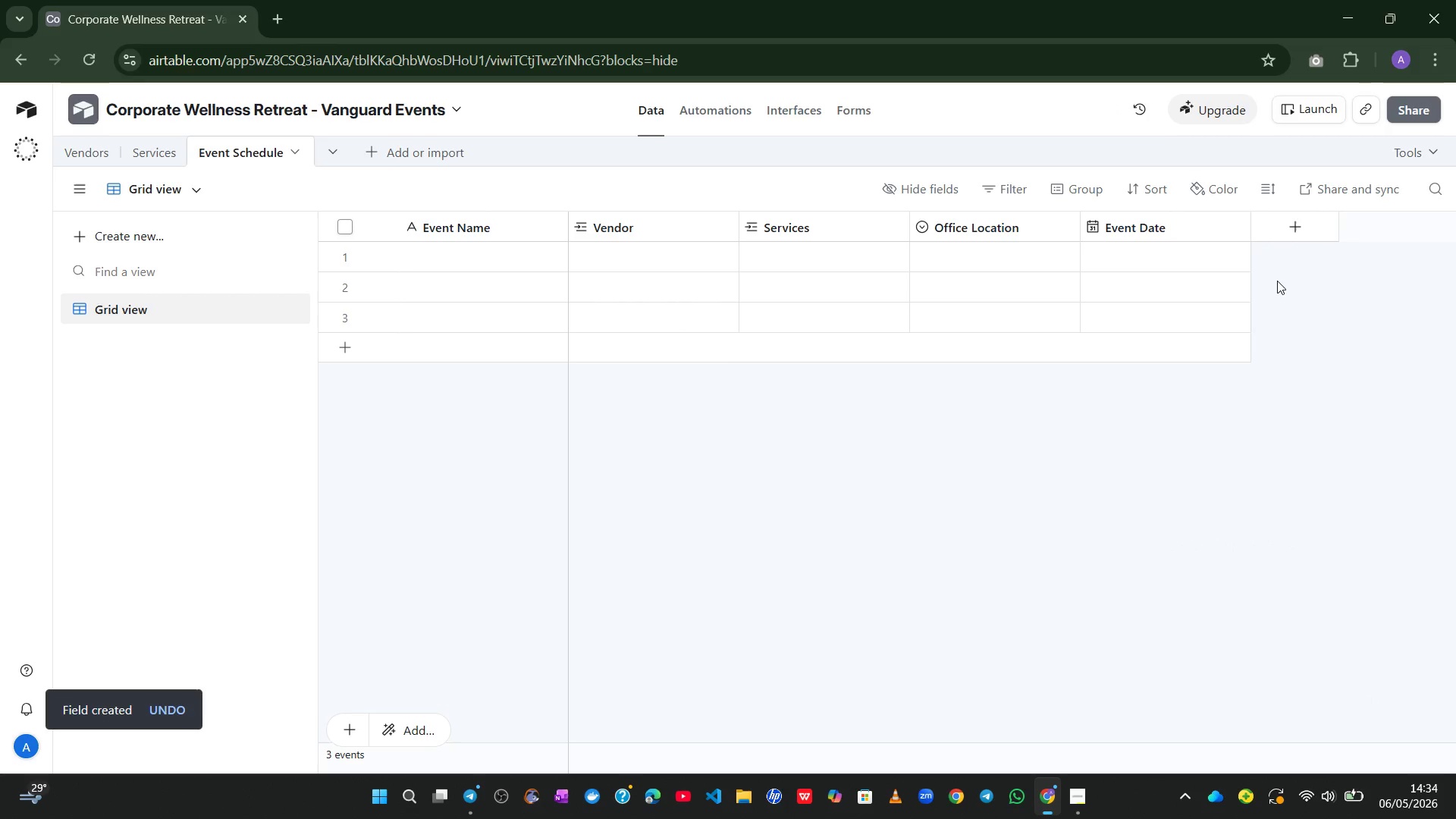 
left_click([1314, 216])
 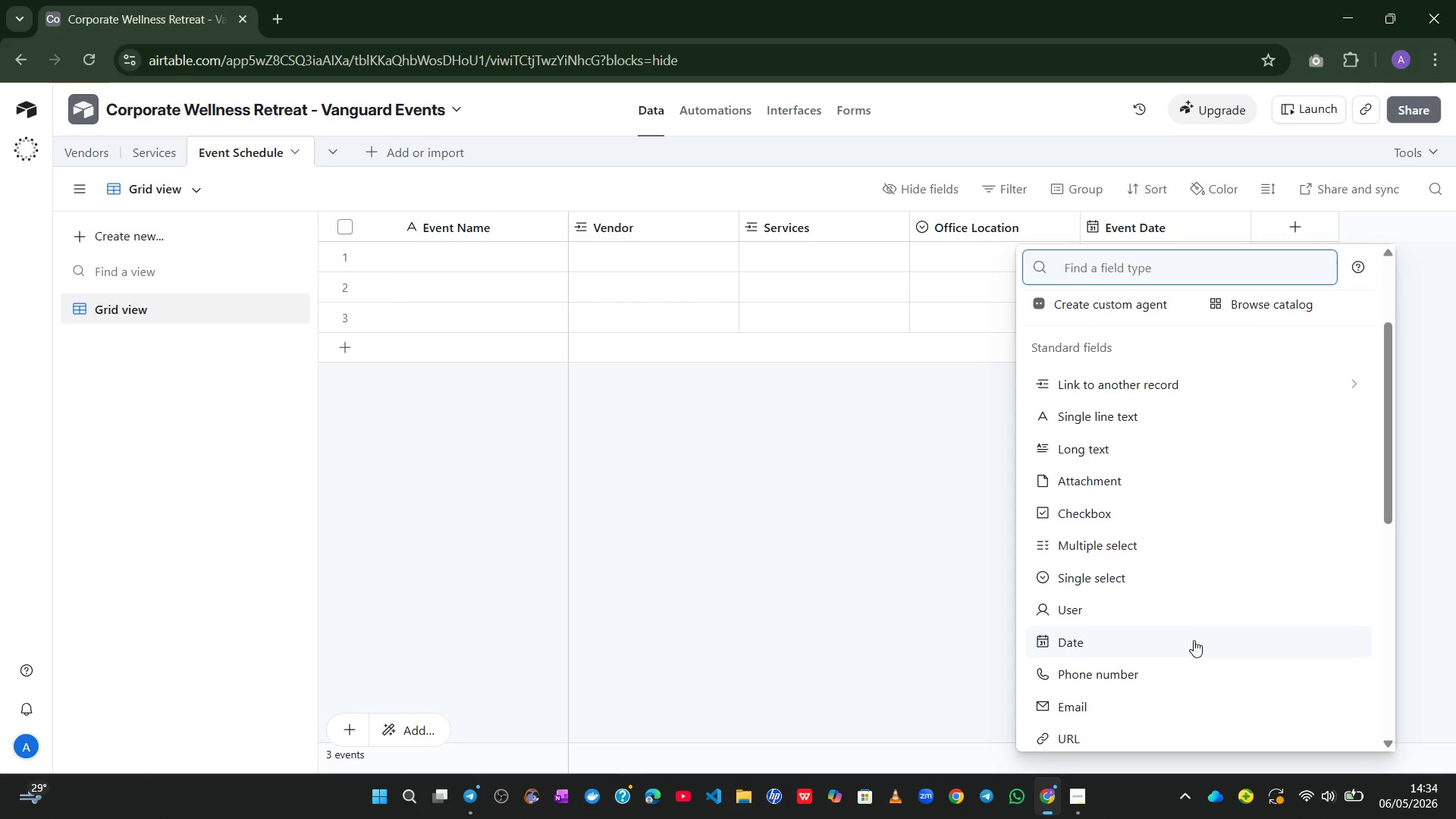 
wait(6.75)
 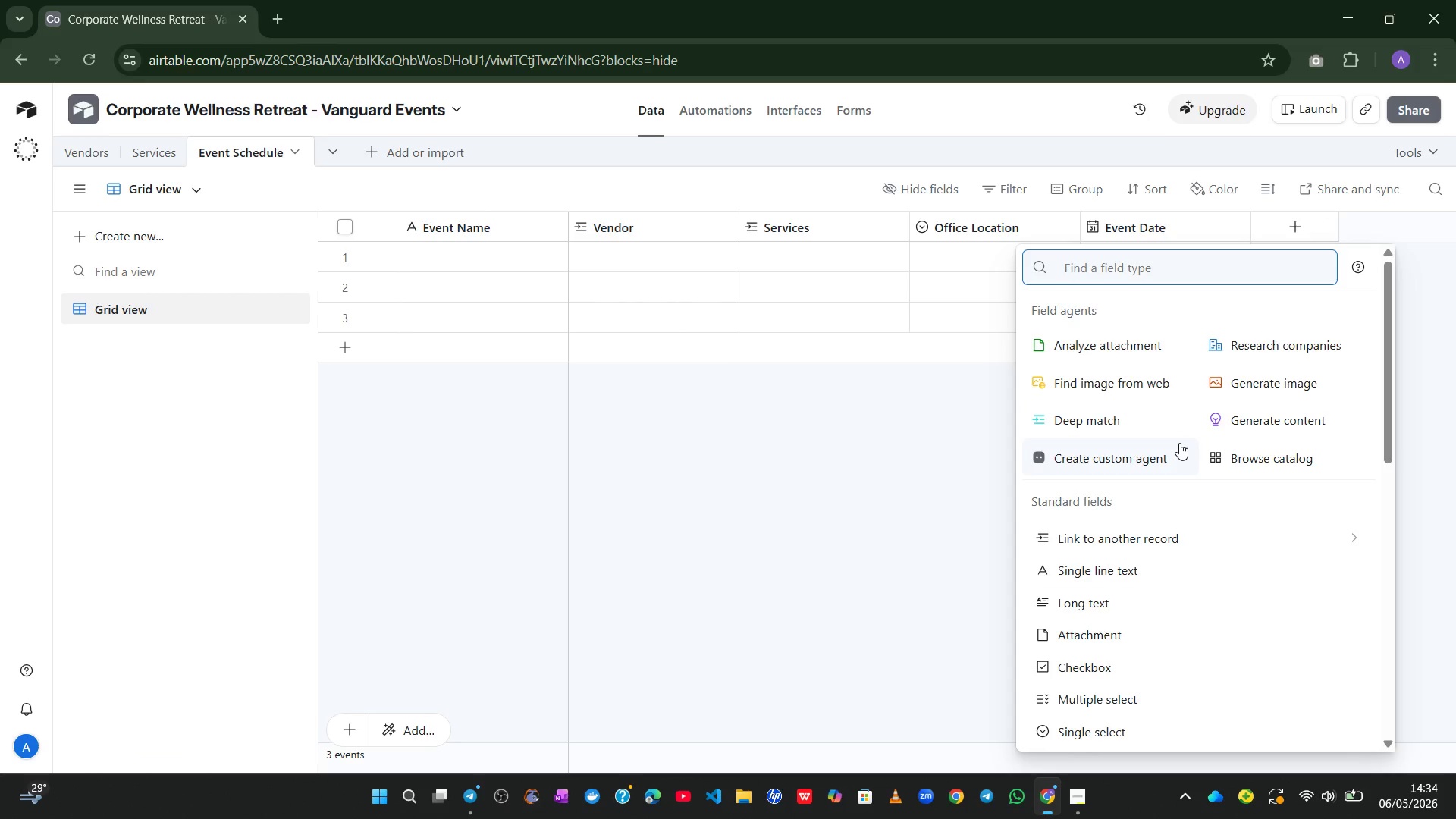 
left_click([1130, 636])
 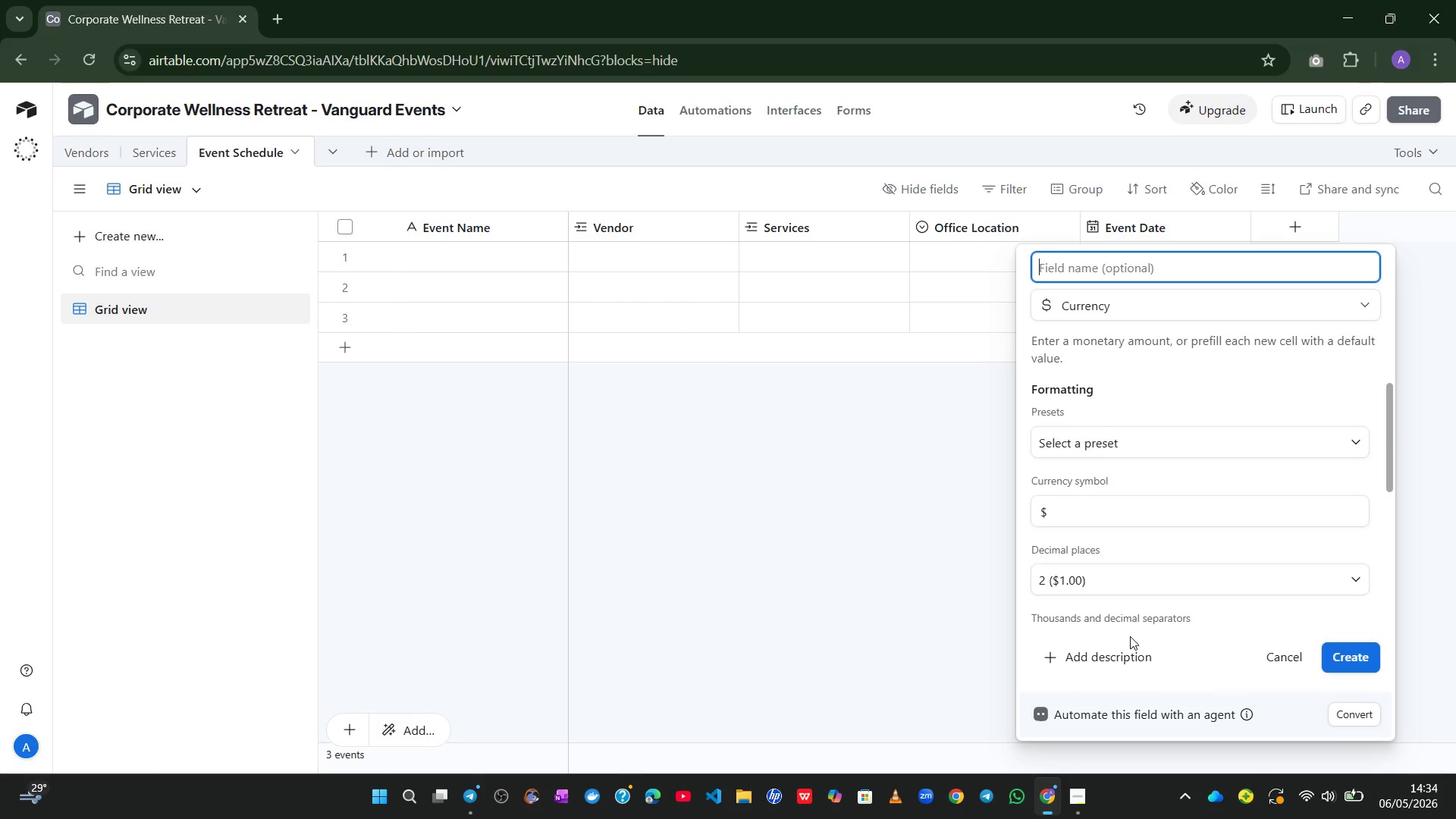 
type(Projected Cost)
 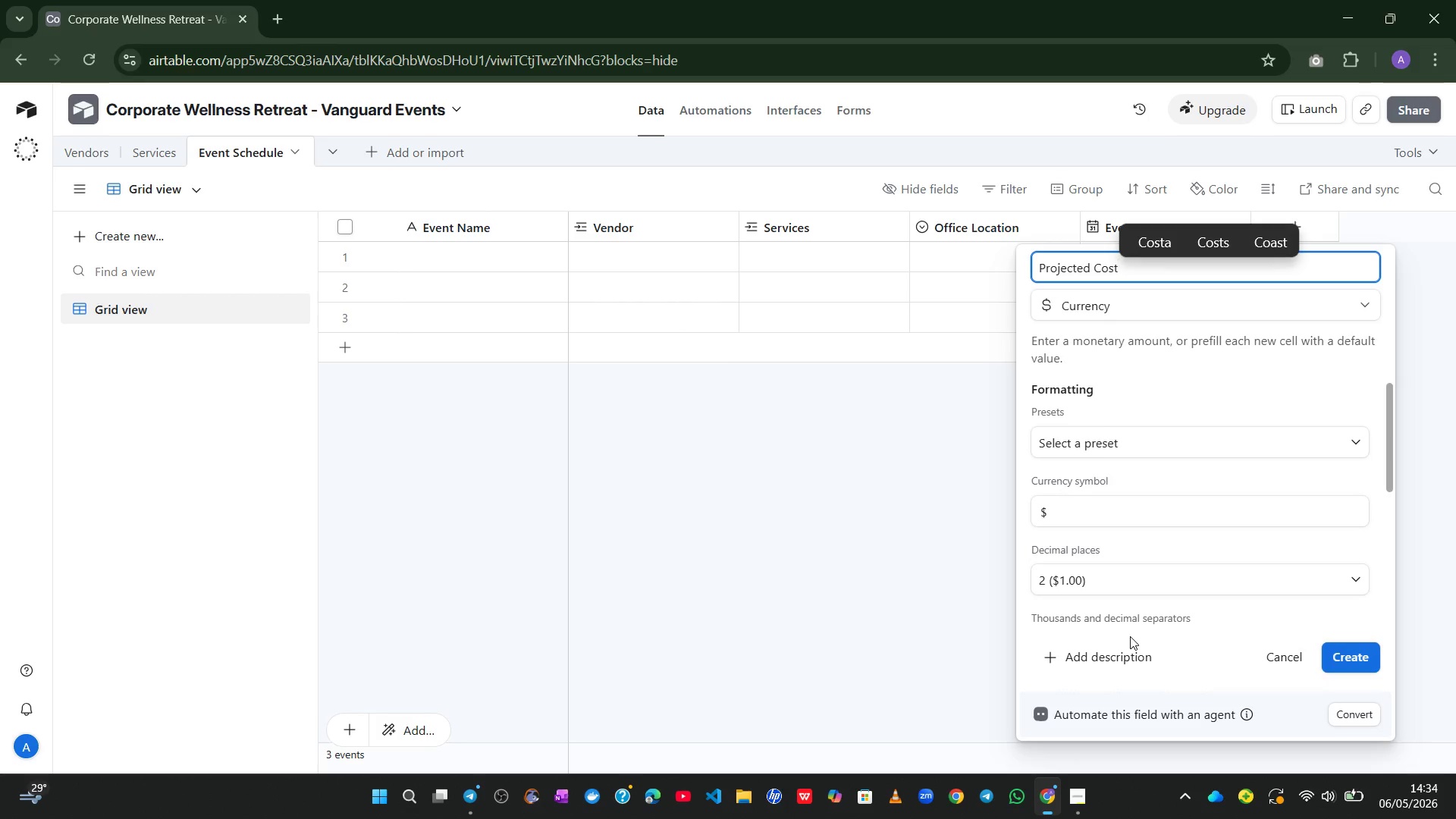 
wait(6.46)
 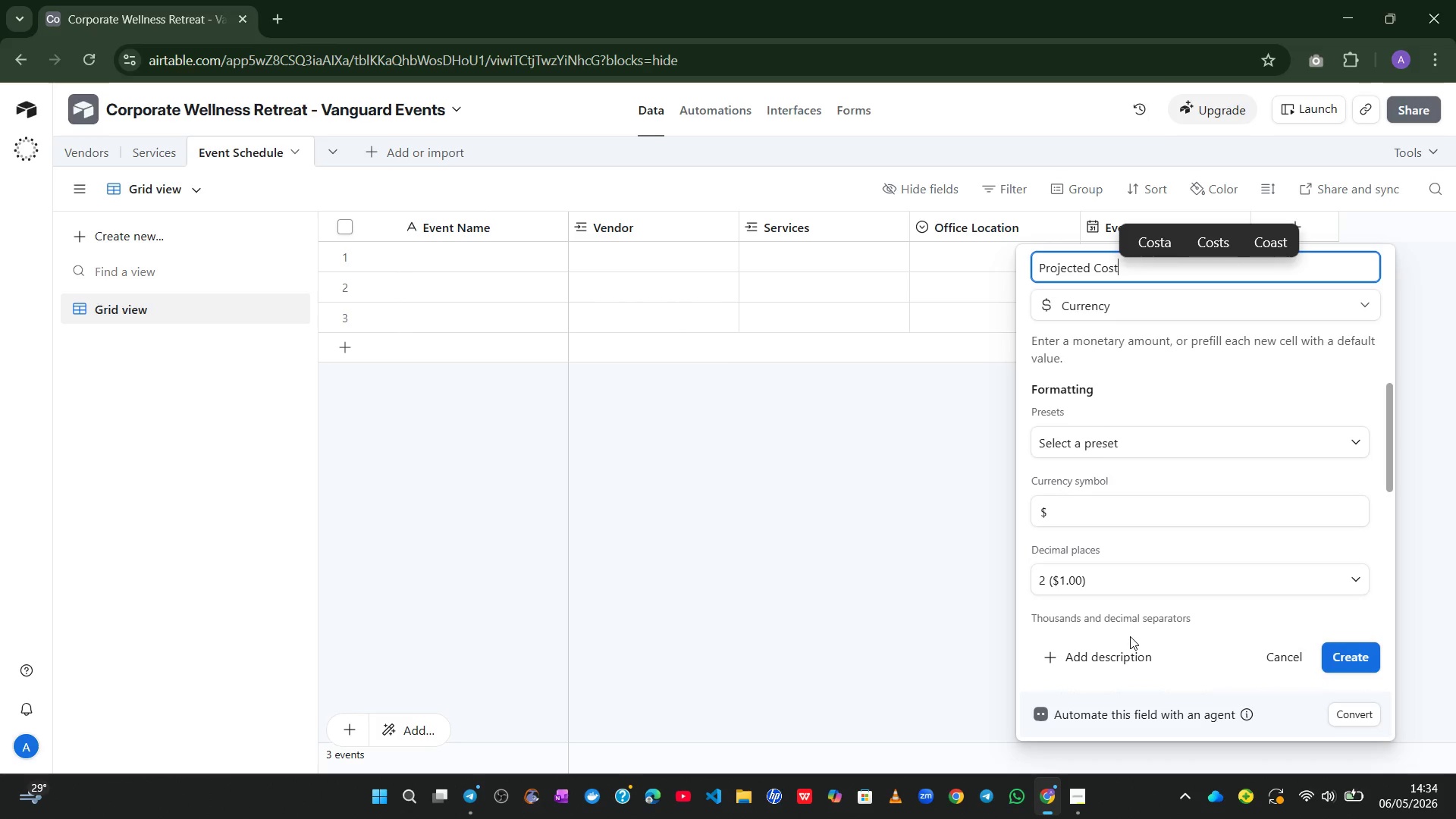 
mouse_move([1211, 593])
 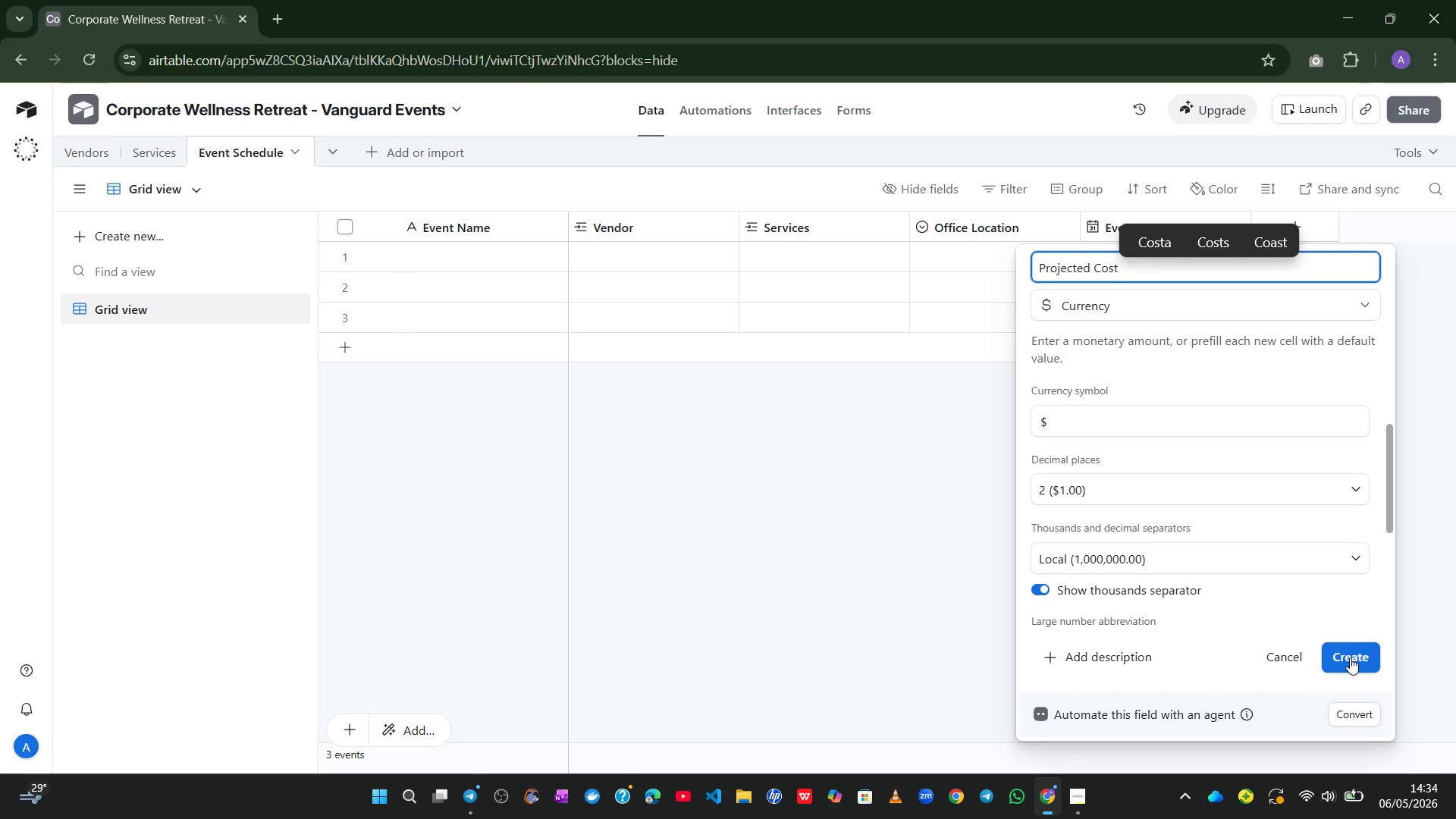 
left_click([1350, 657])
 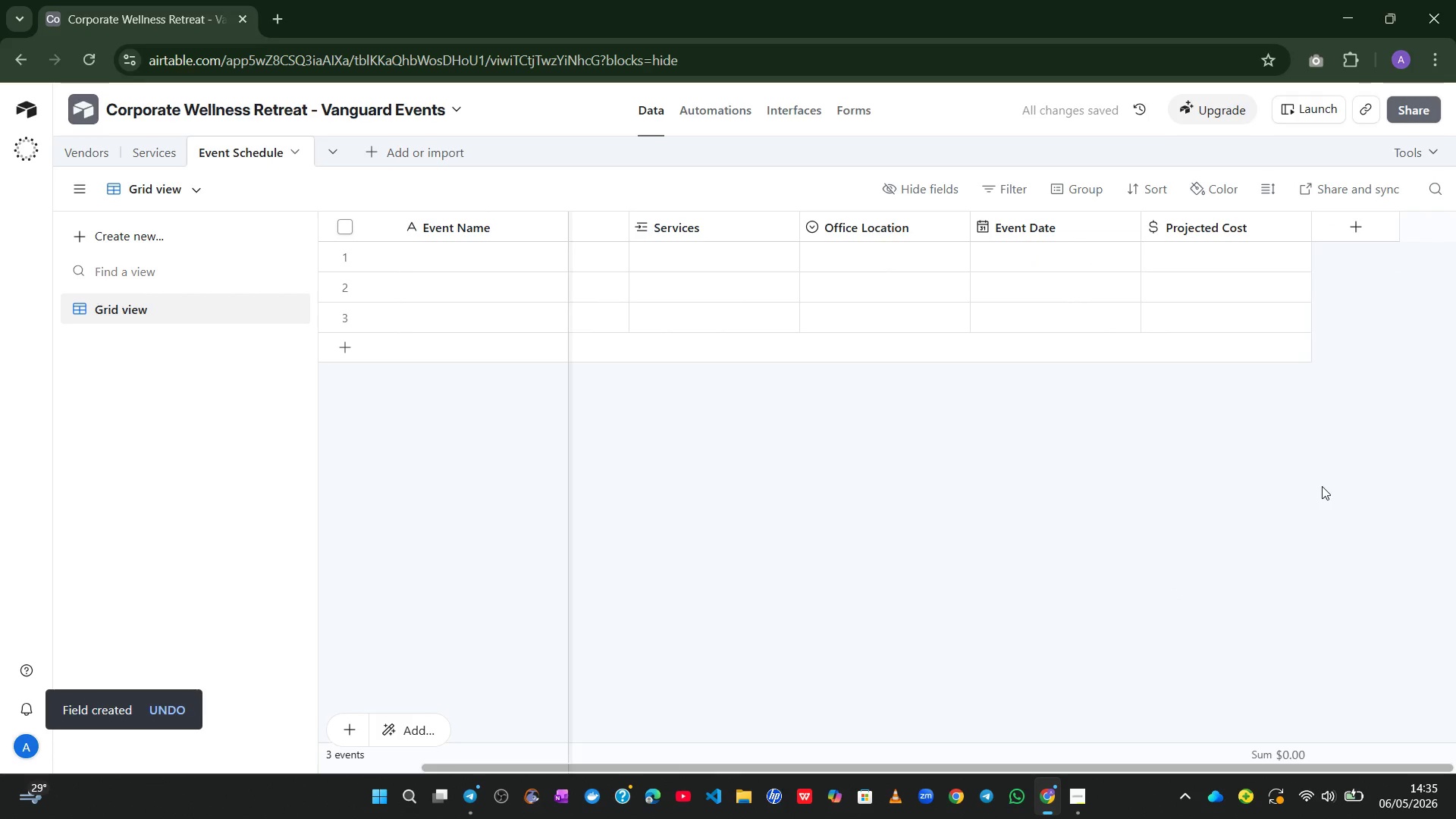 
wait(11.01)
 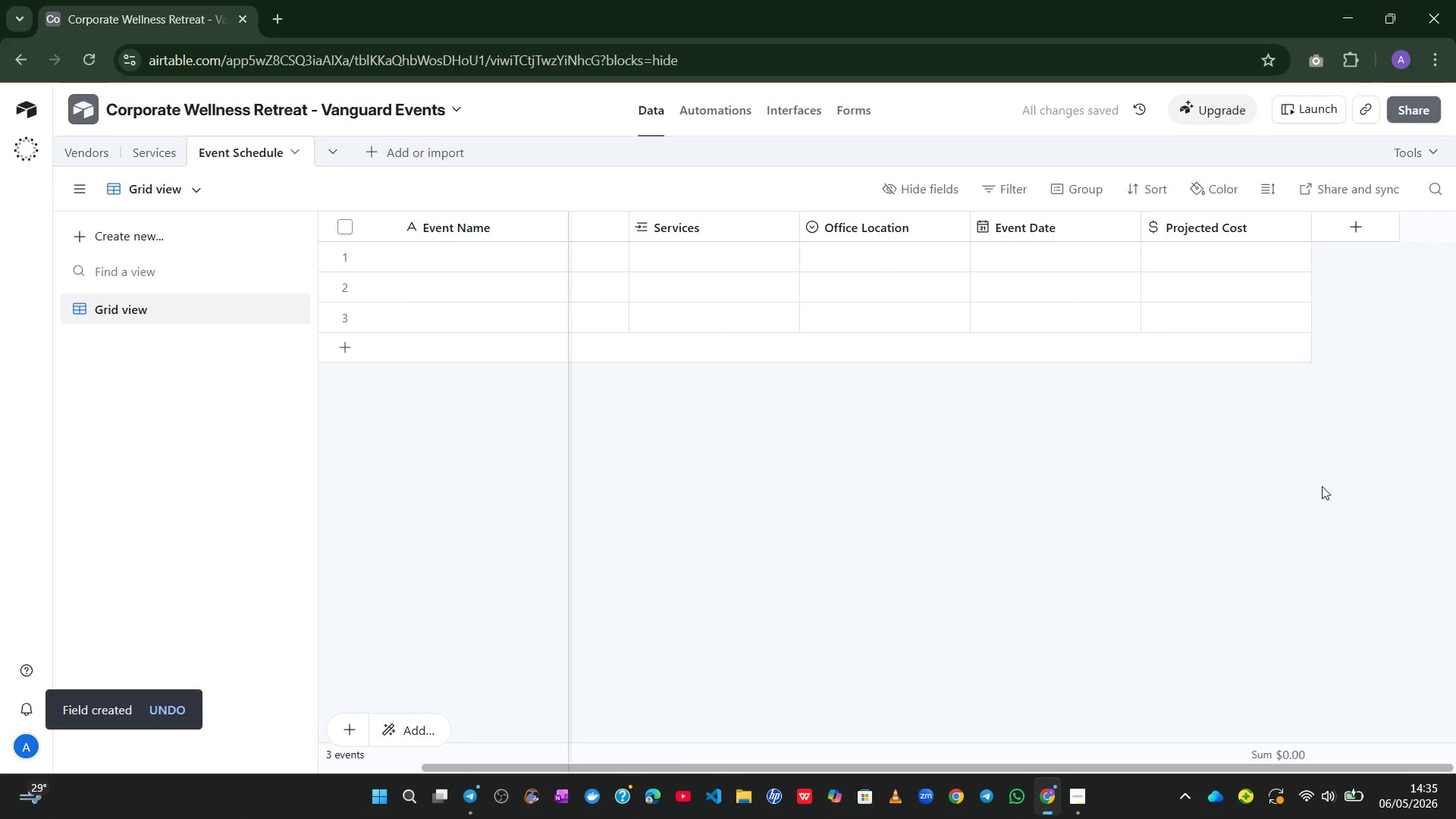 
left_click([1356, 237])
 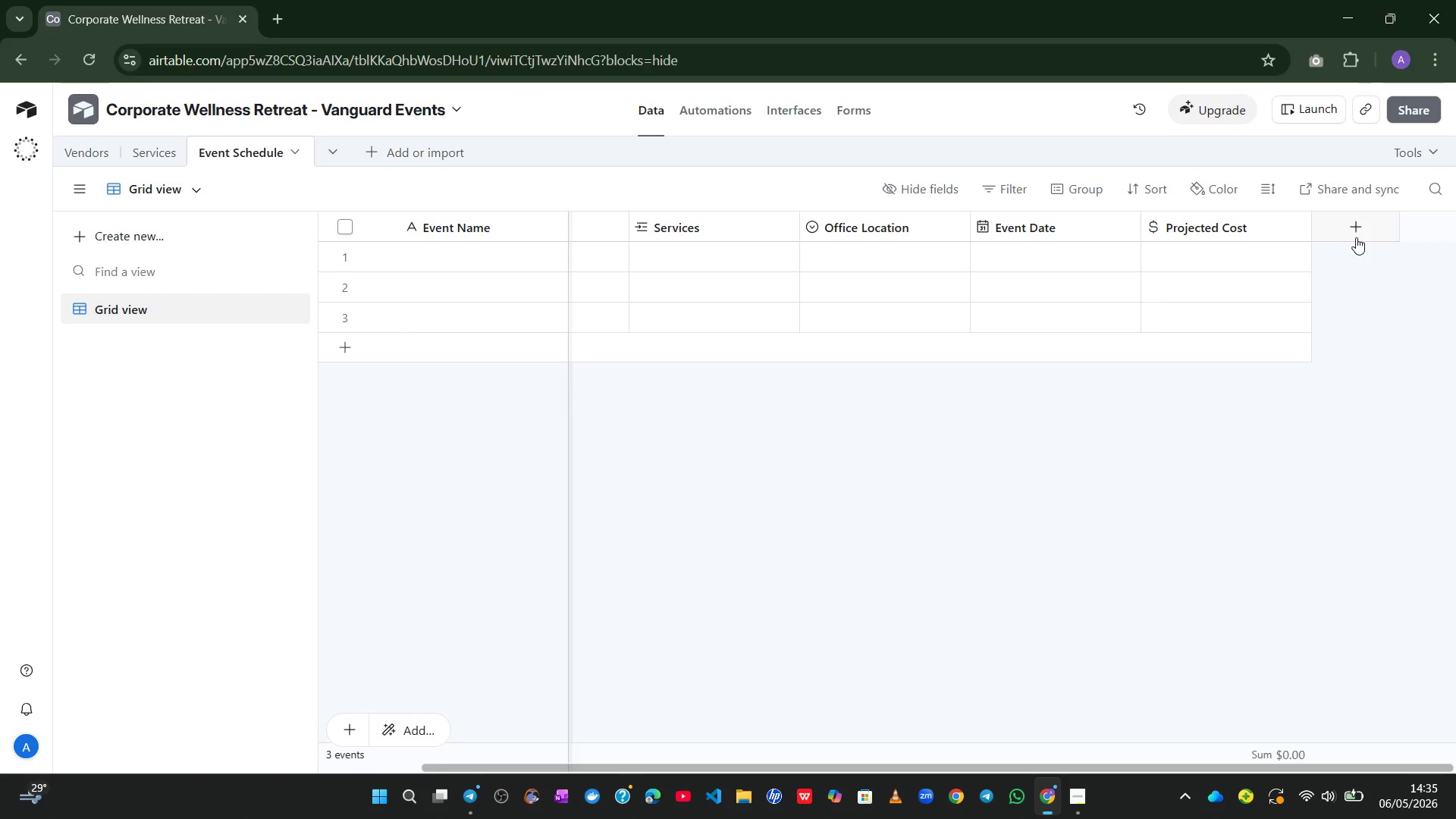 
mouse_move([1343, 248])
 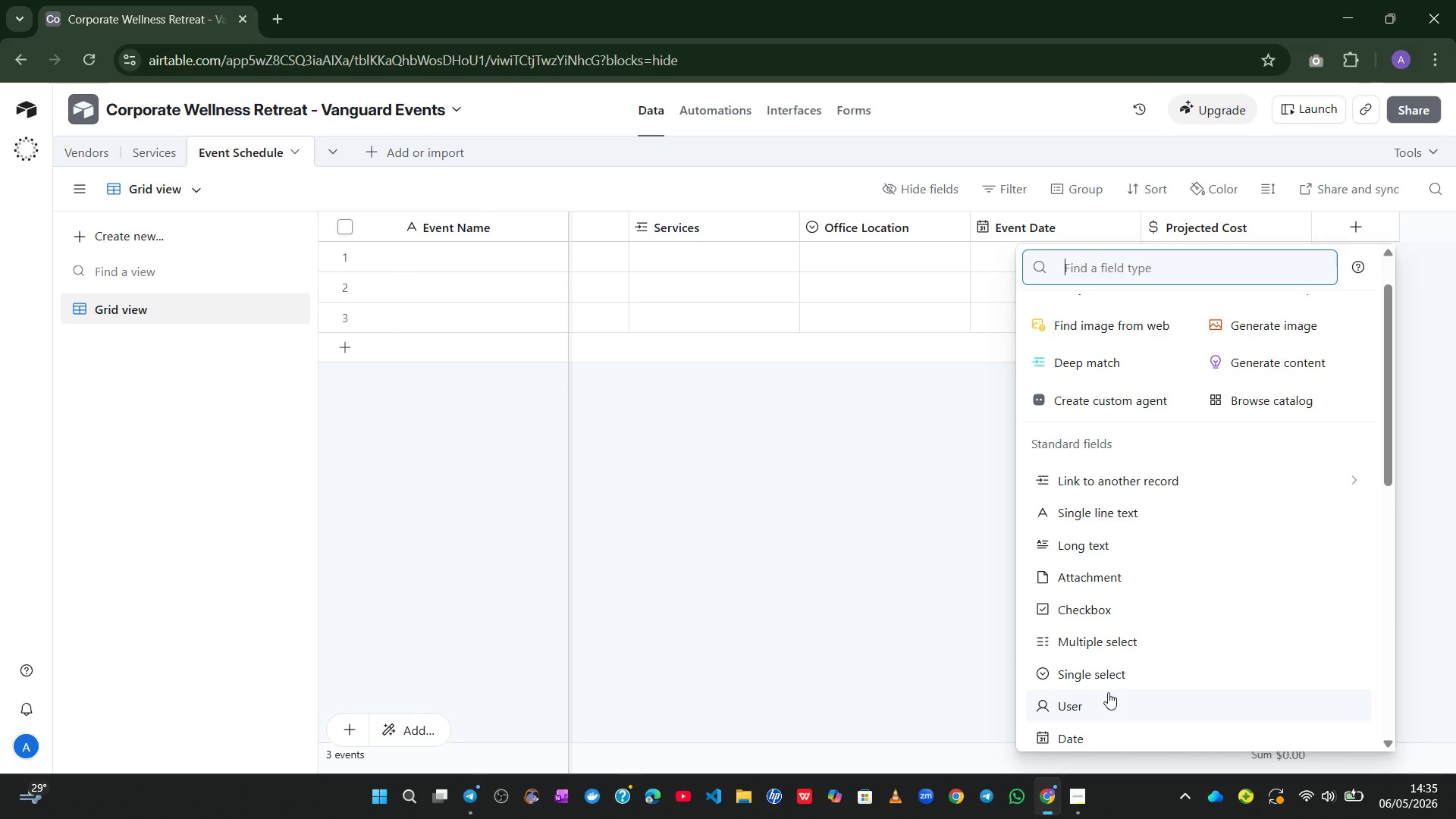 
left_click([1119, 676])
 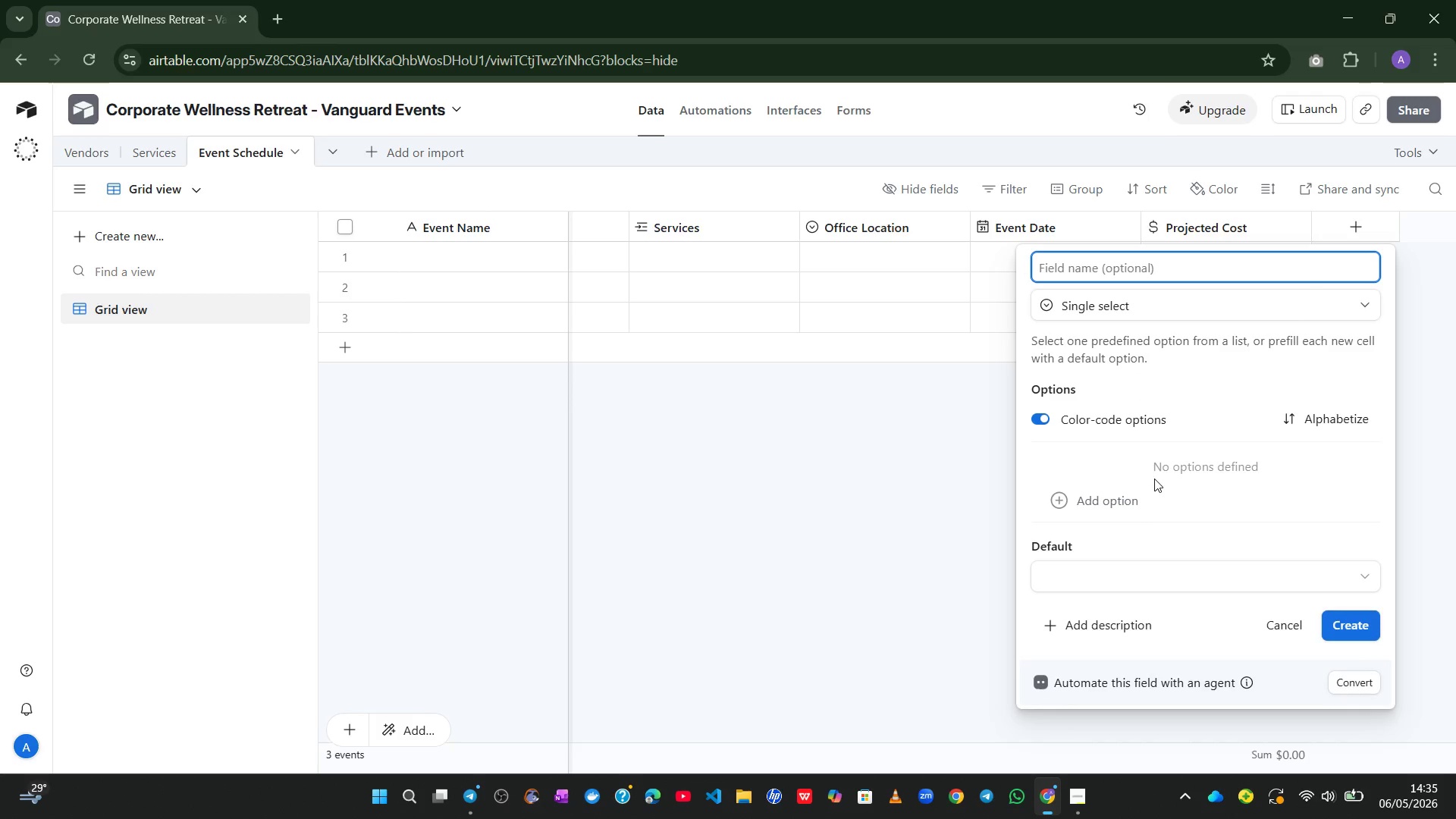 
type(Event )
 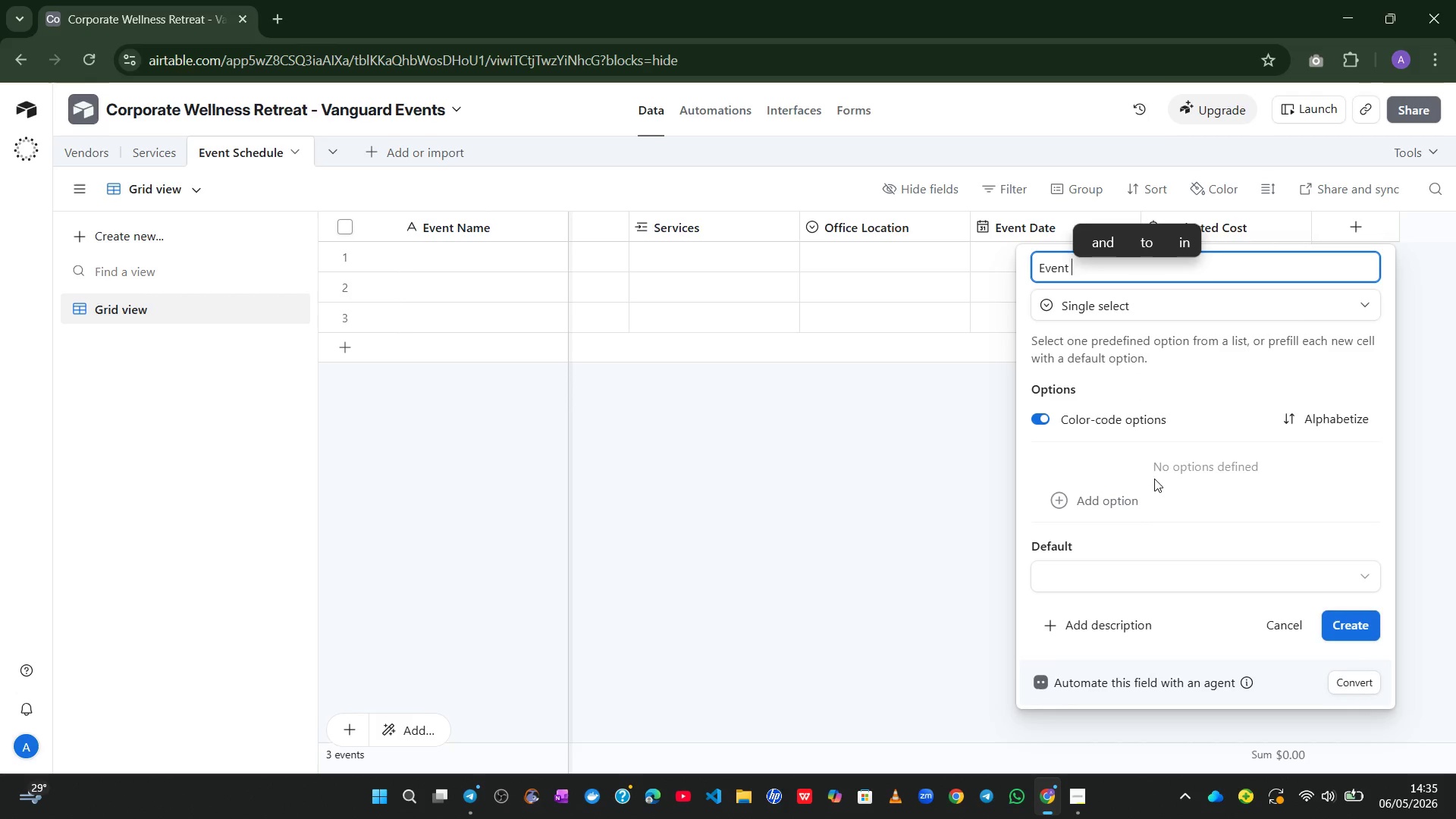 
type(Status)
 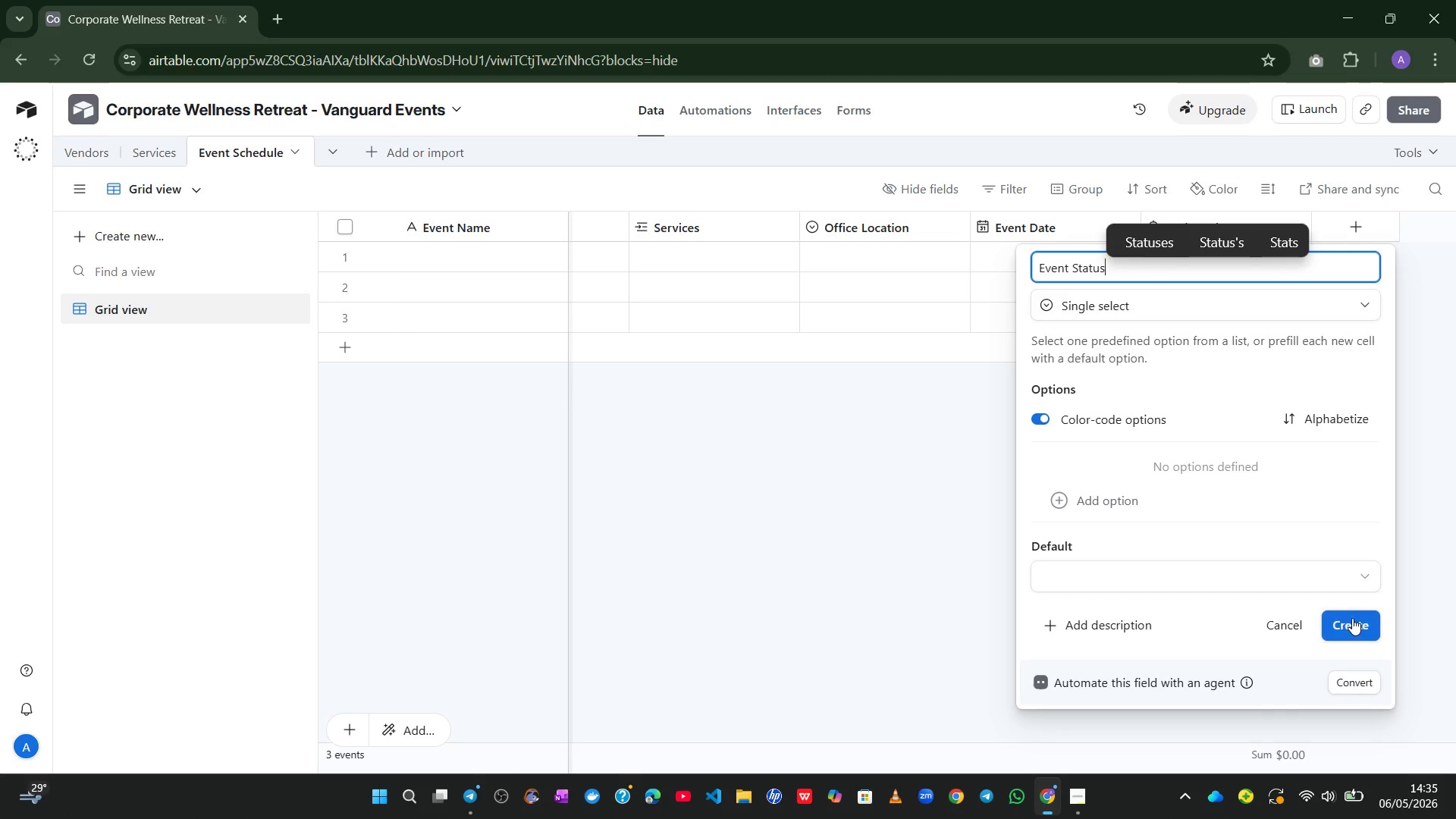 
wait(5.73)
 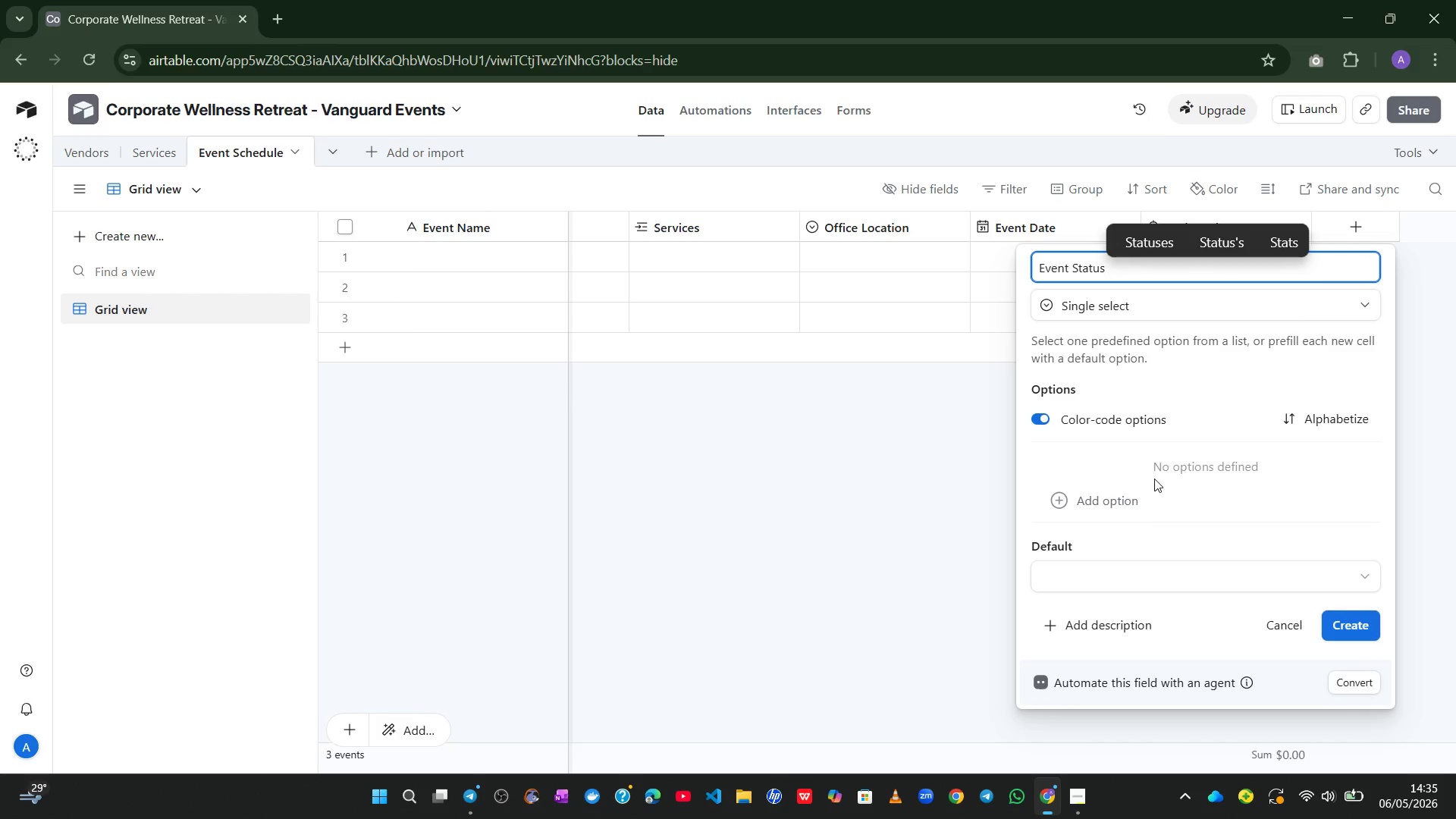 
left_click([1128, 499])
 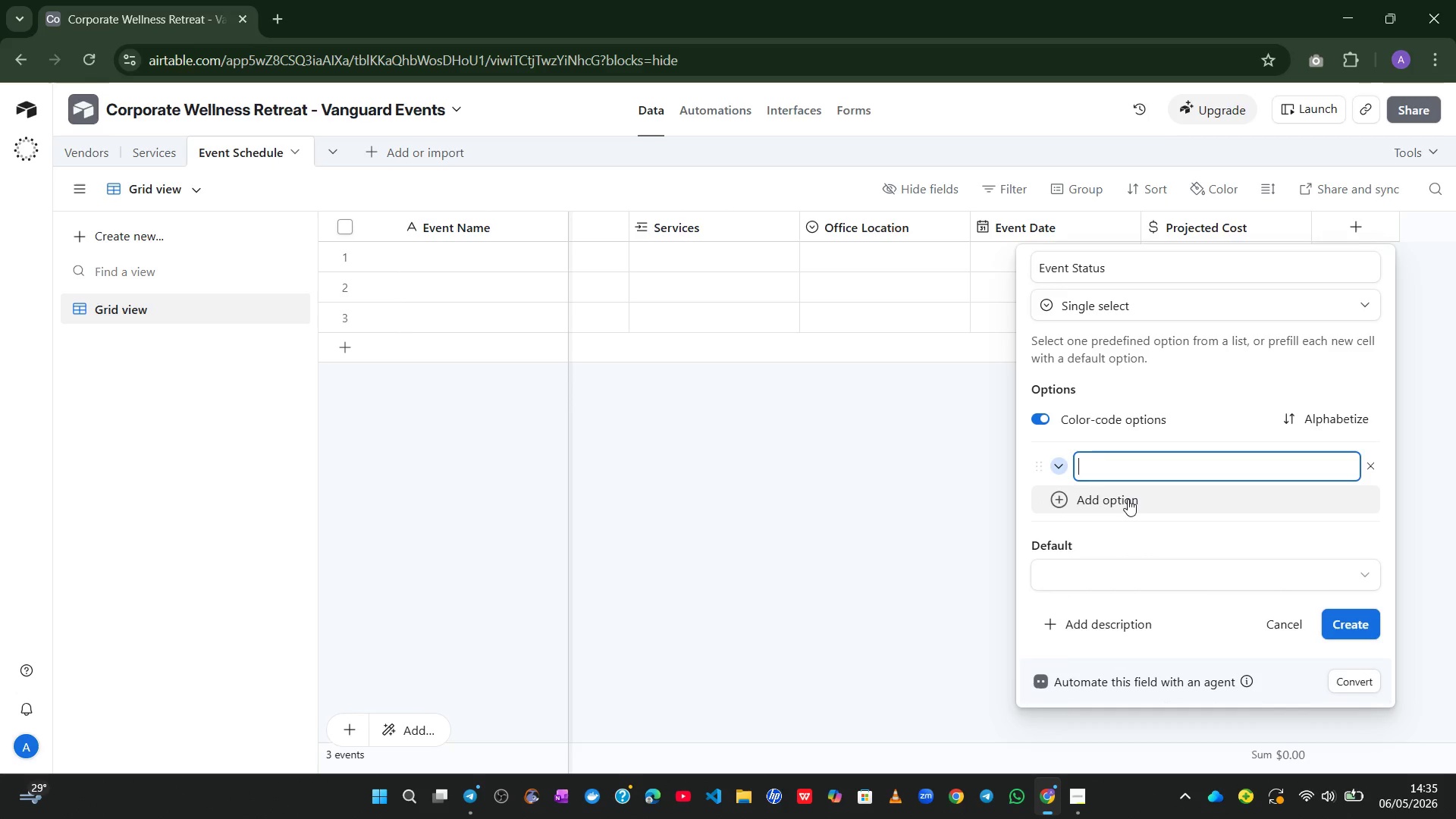 
type(Planned)
 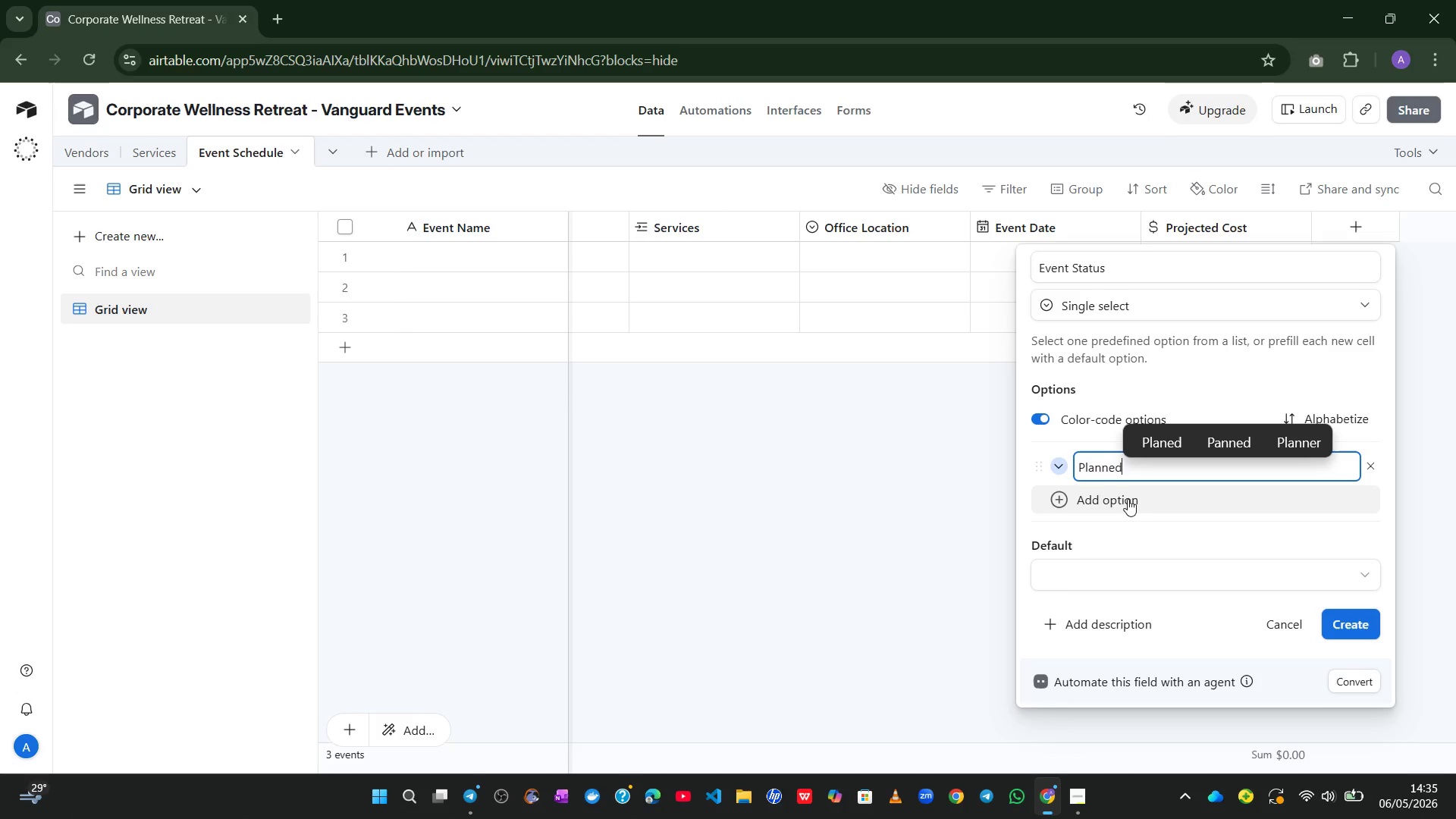 
key(Enter)
 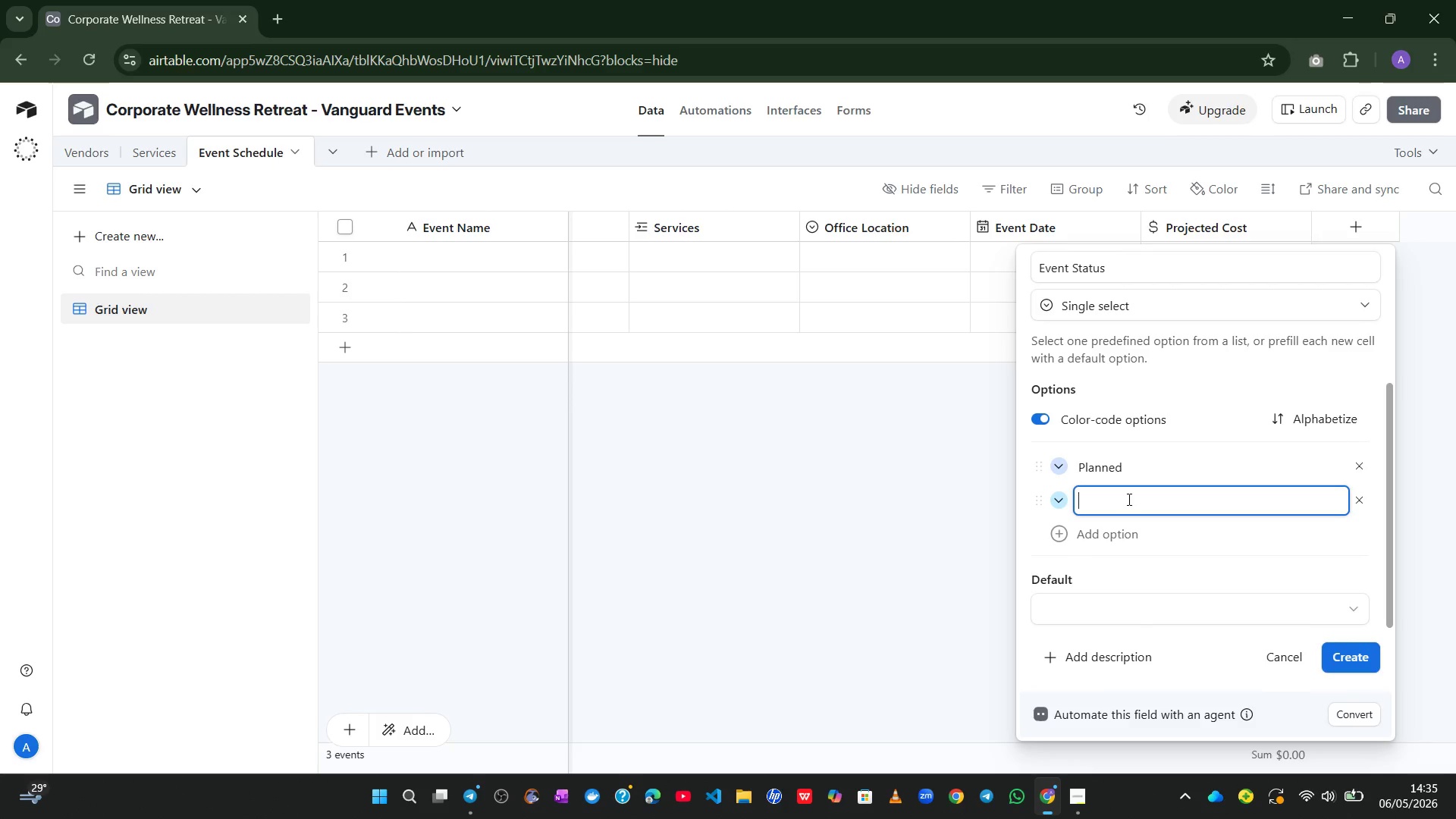 
type(Confirmed)
 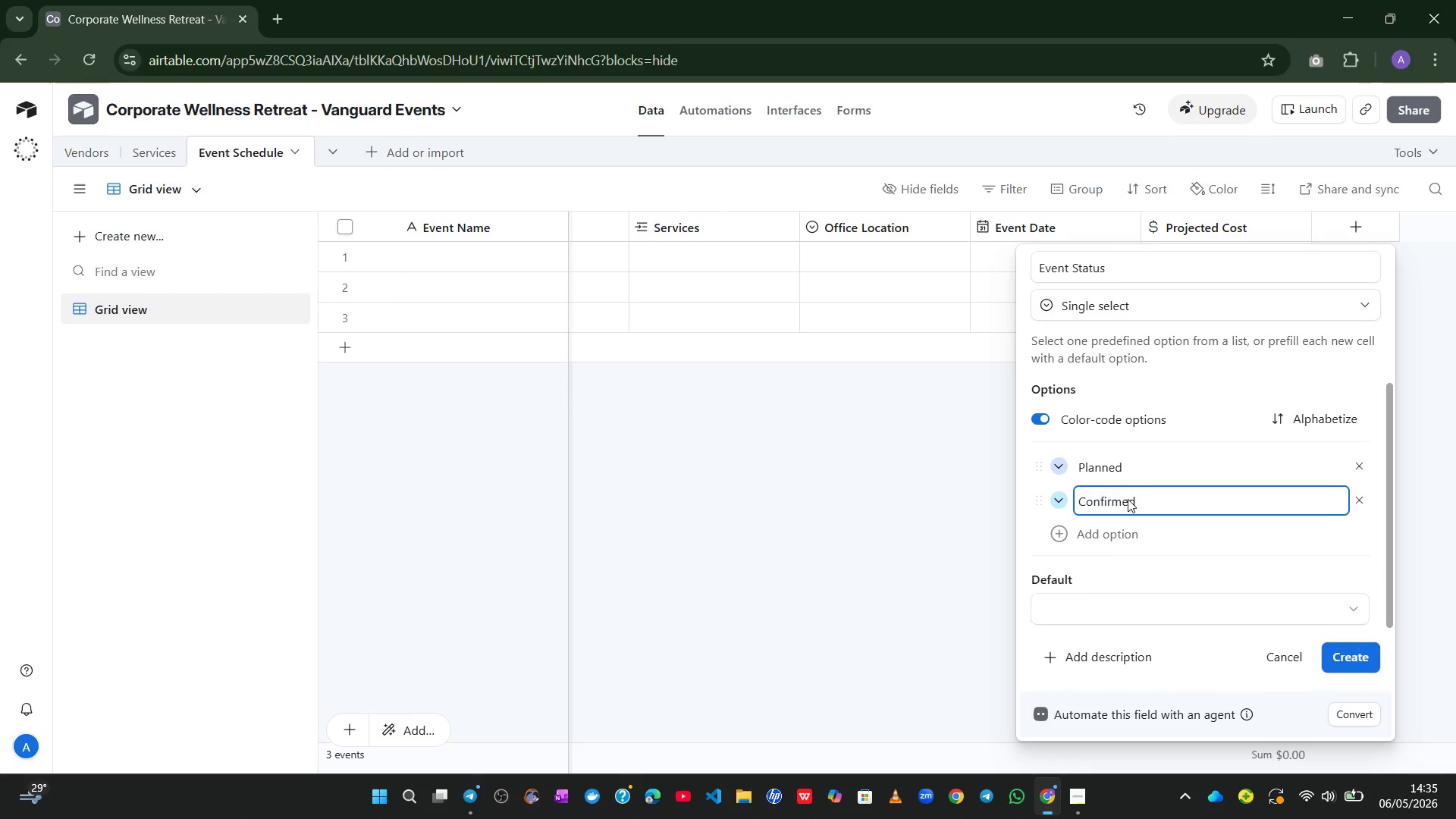 
key(Enter)
 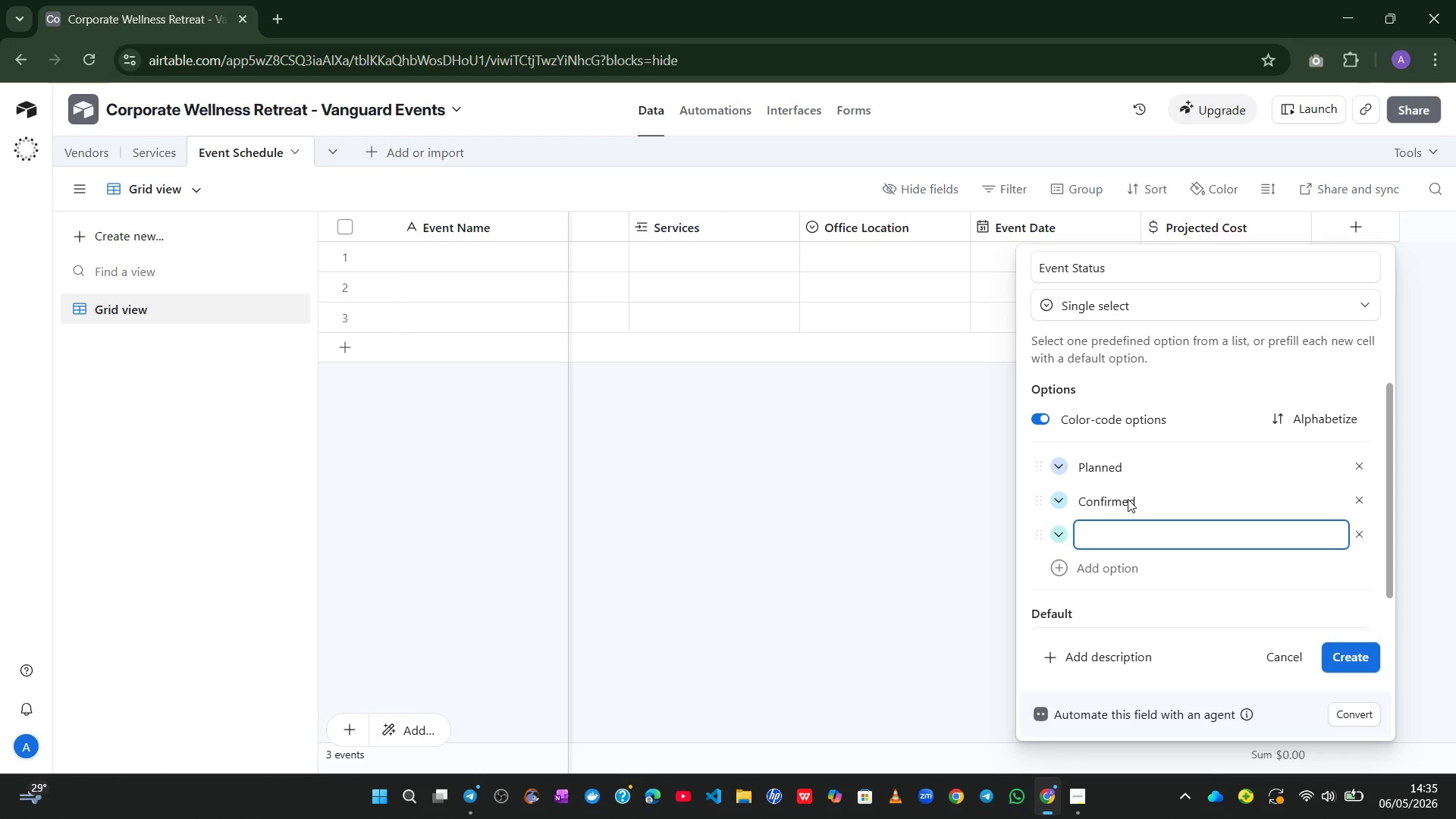 
wait(5.02)
 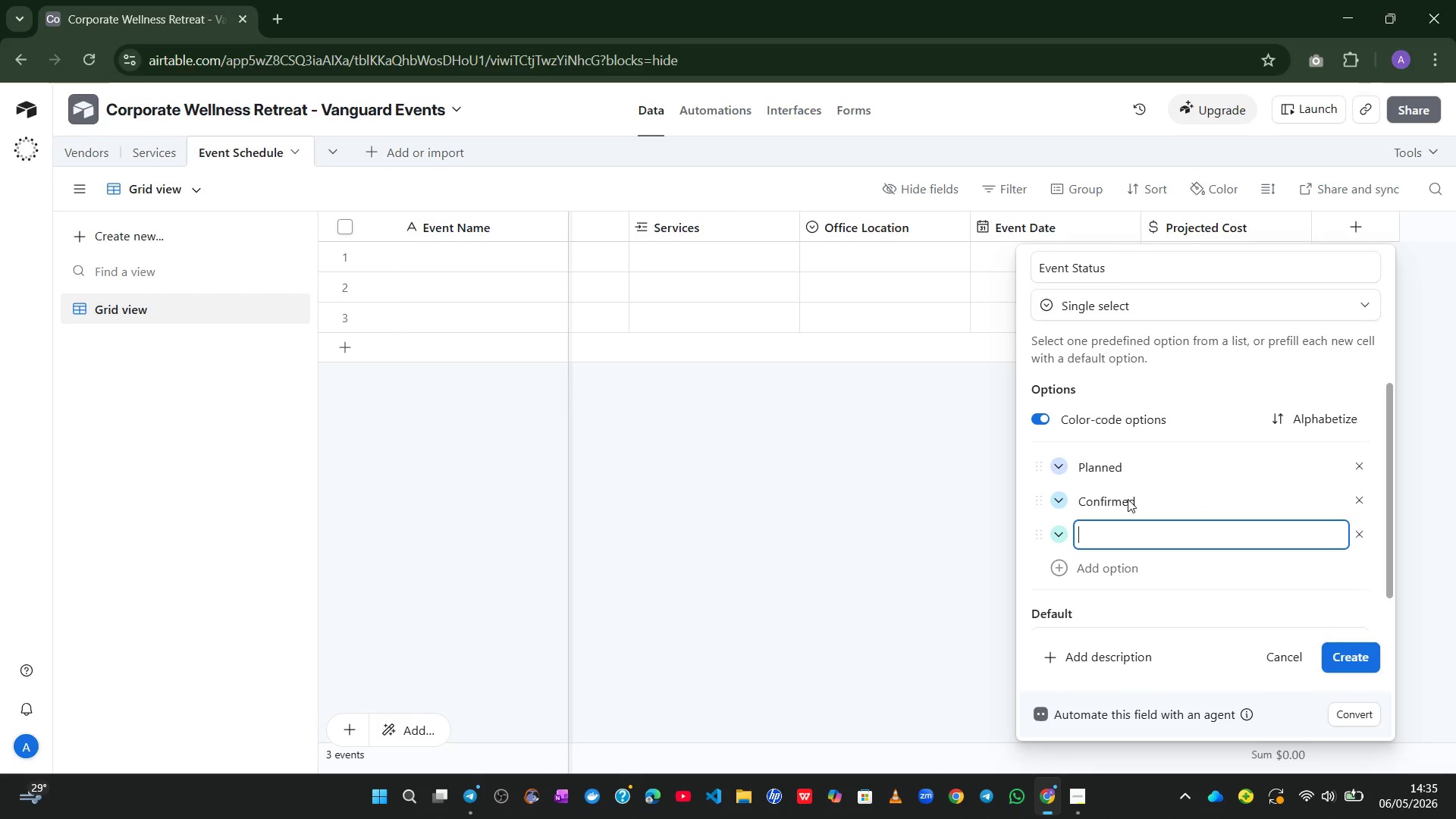 
type(Completed)
 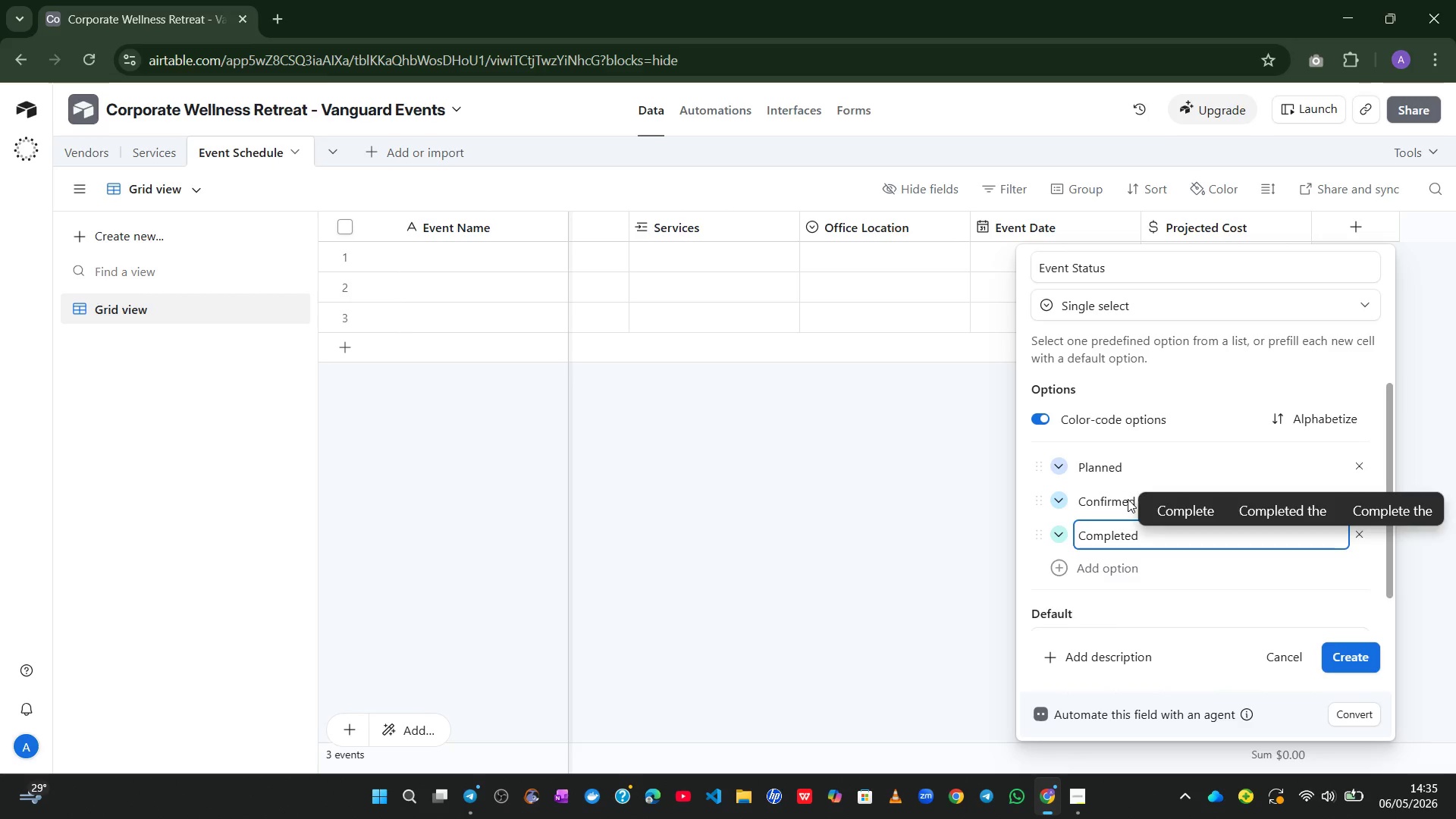 
key(Enter)
 